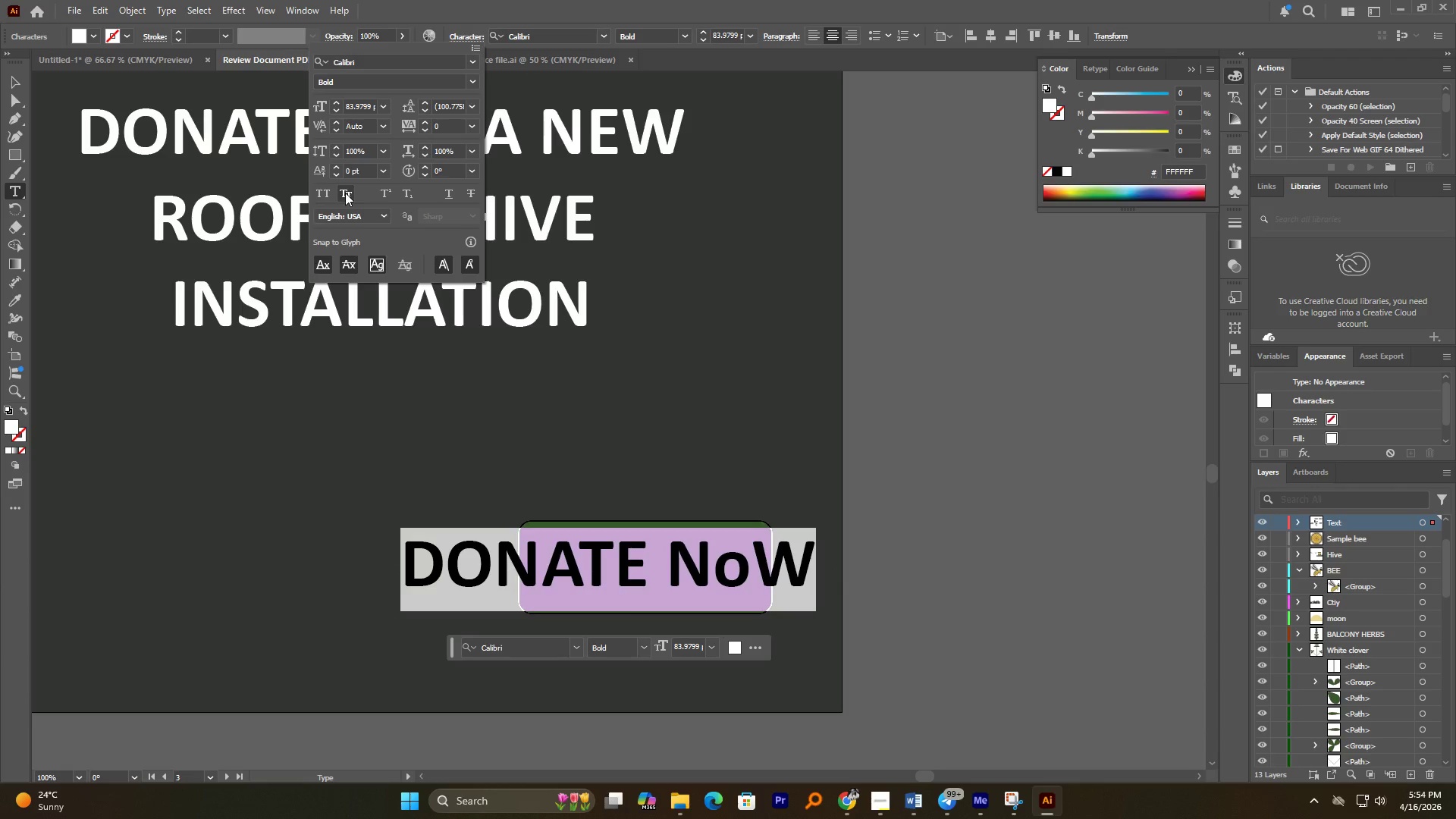 
left_click([319, 198])
 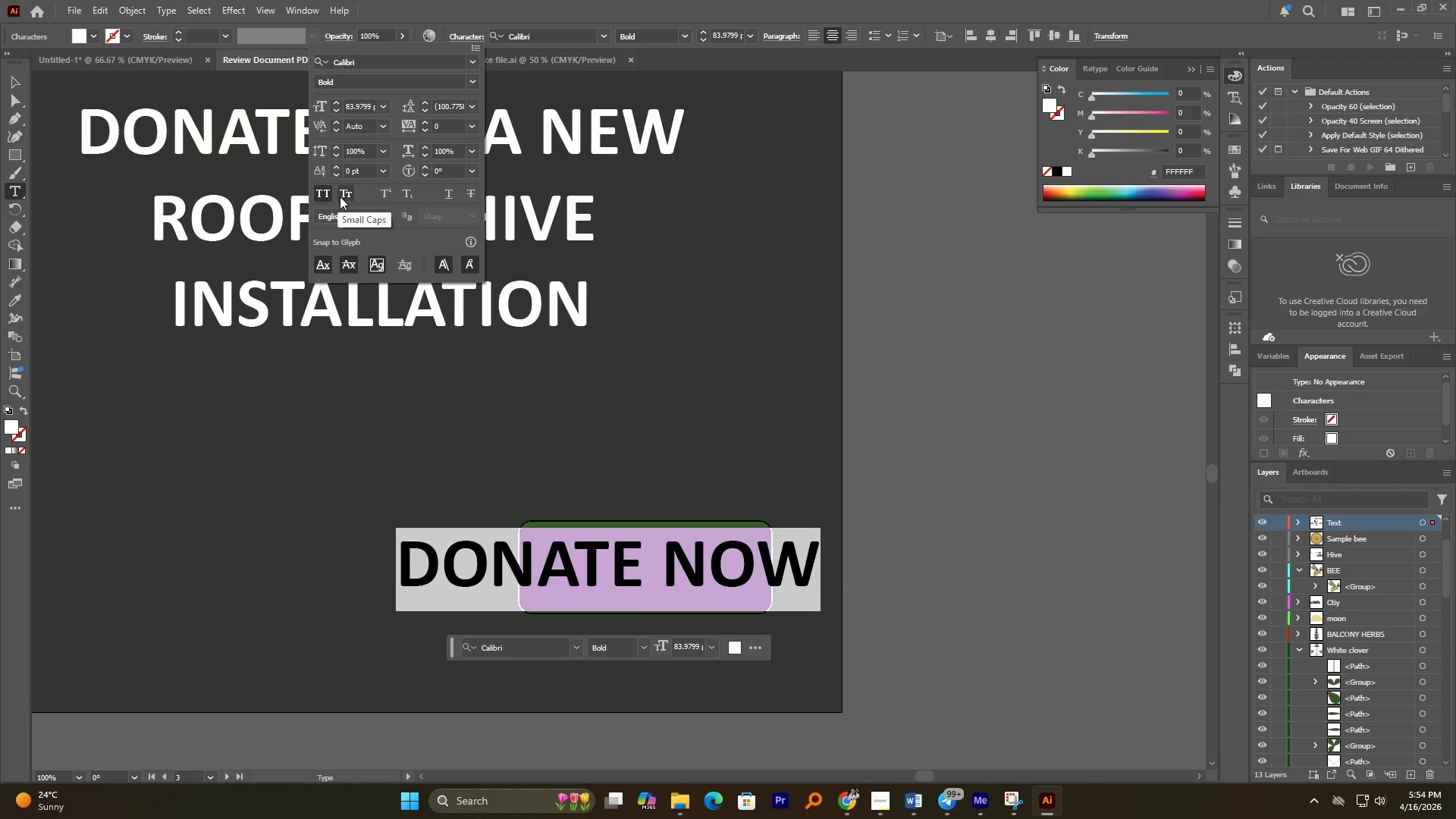 
left_click([343, 196])
 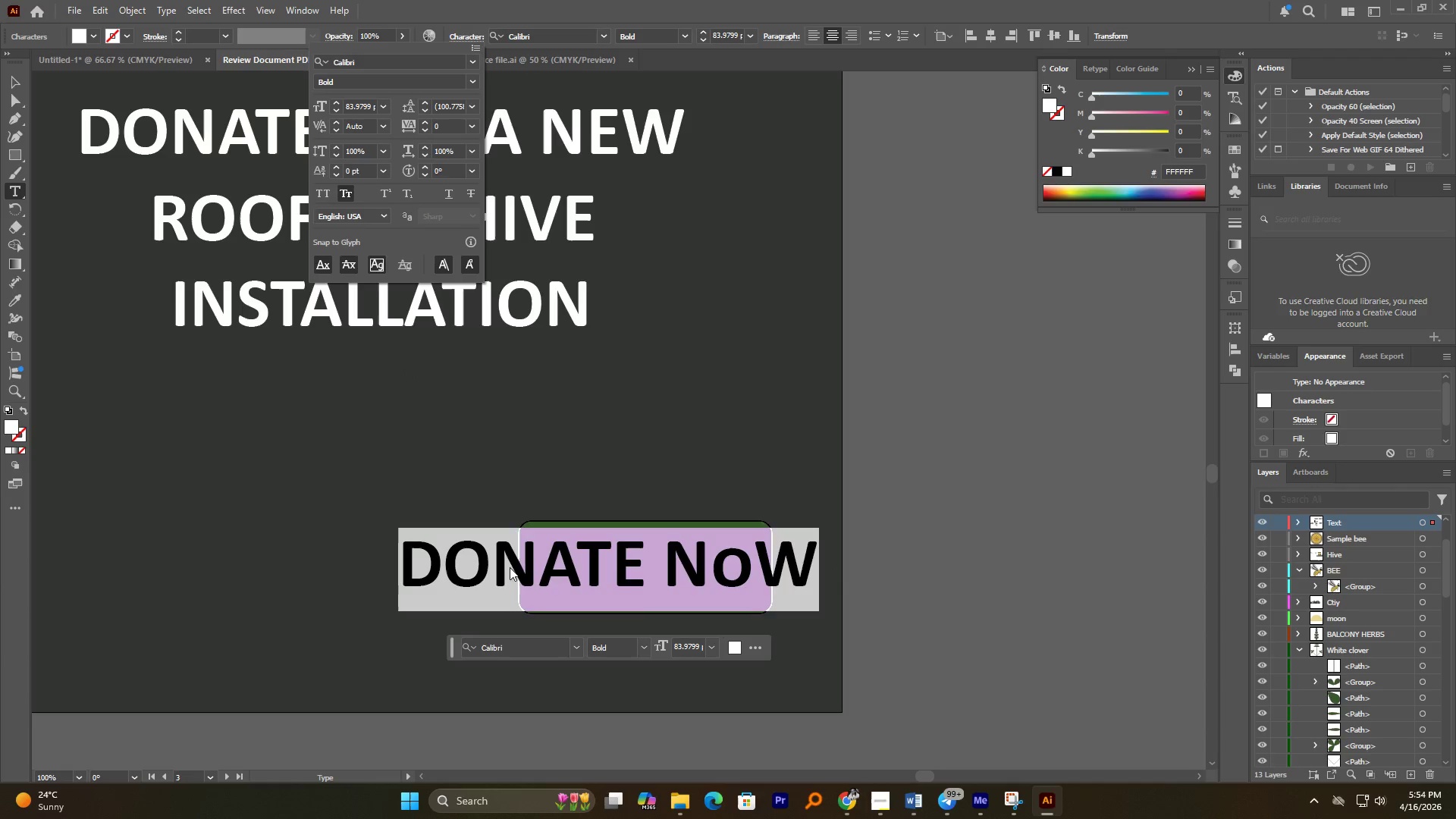 
left_click([503, 561])
 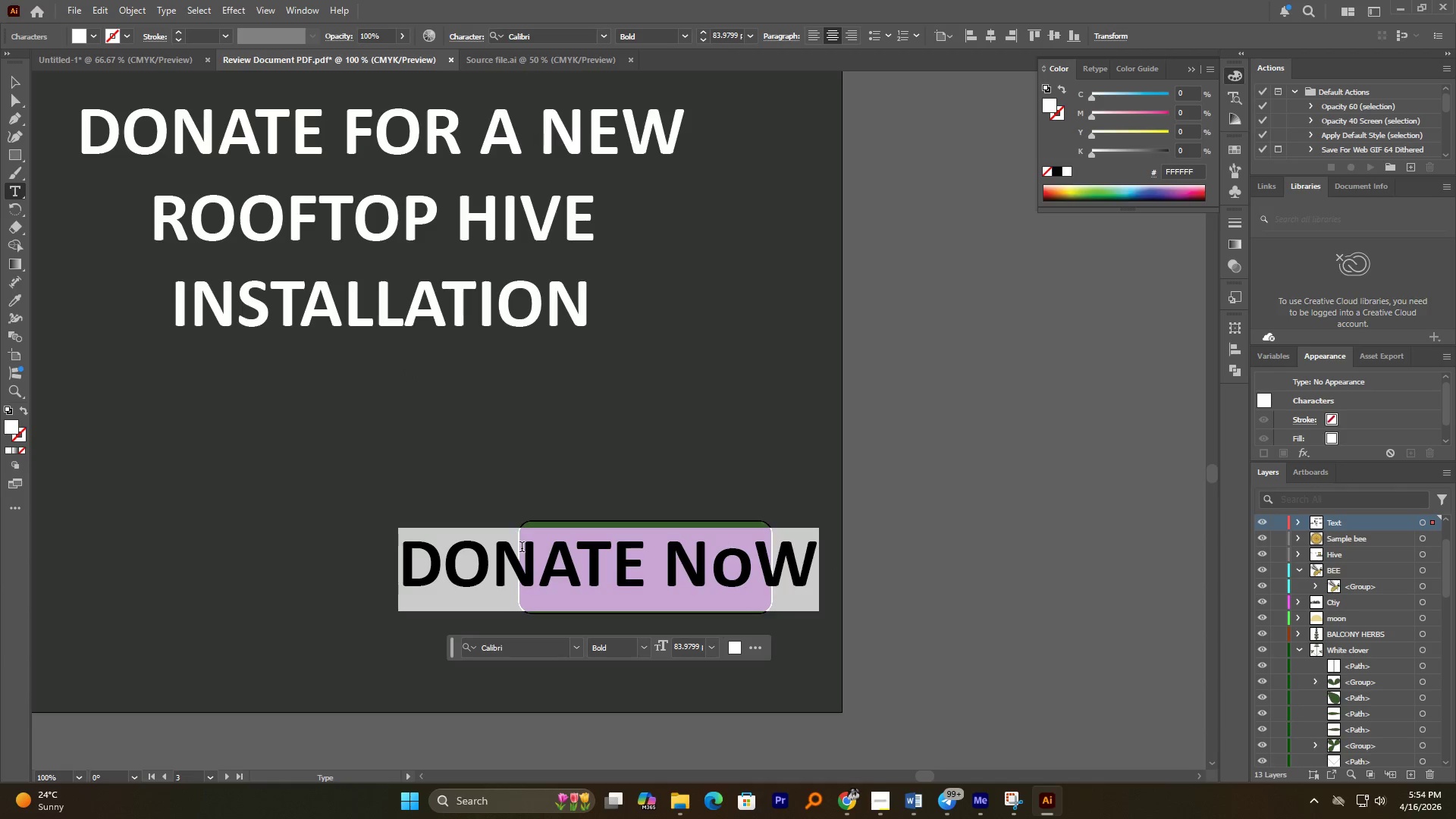 
left_click([522, 548])
 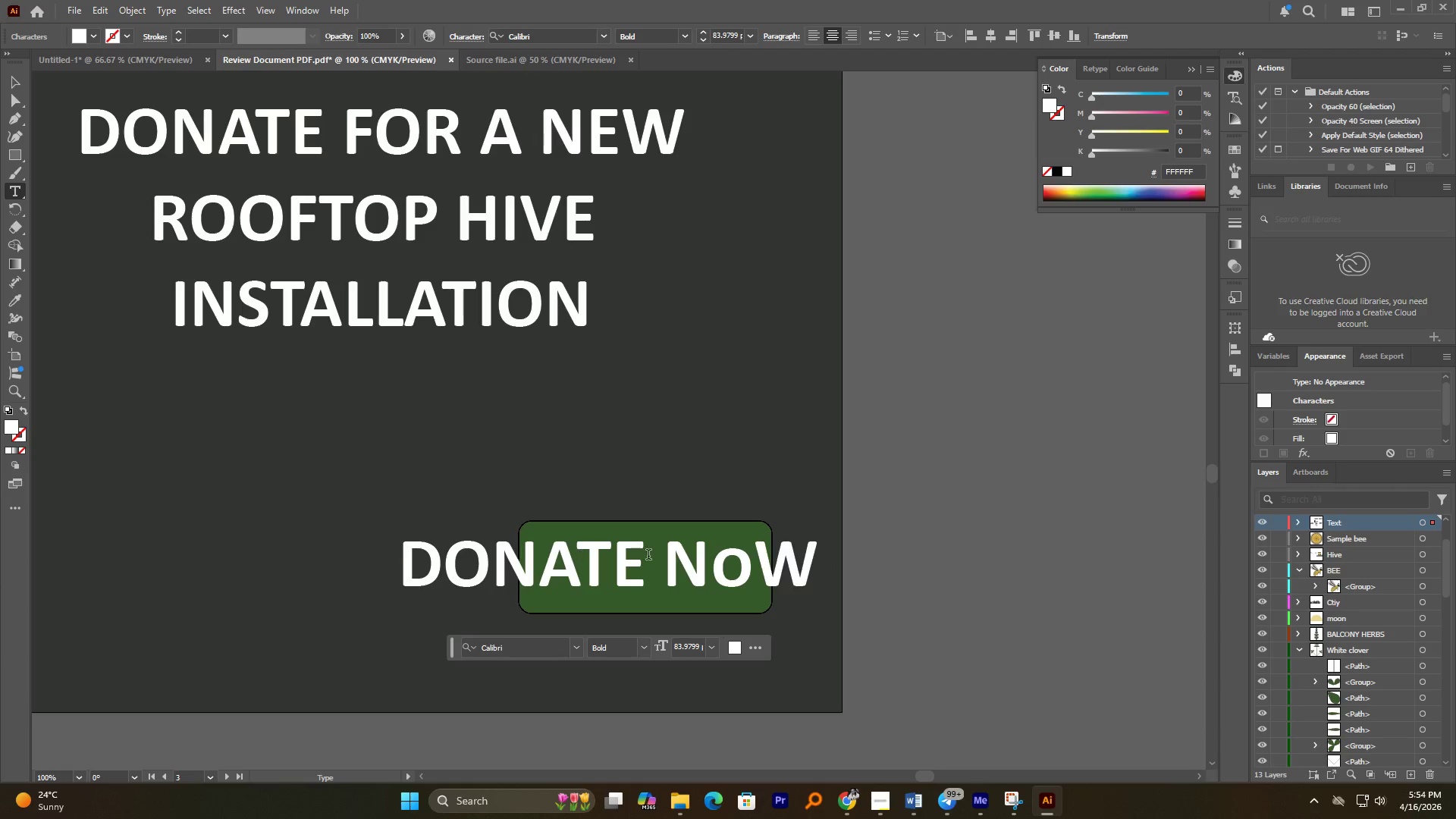 
key(Control+A)
 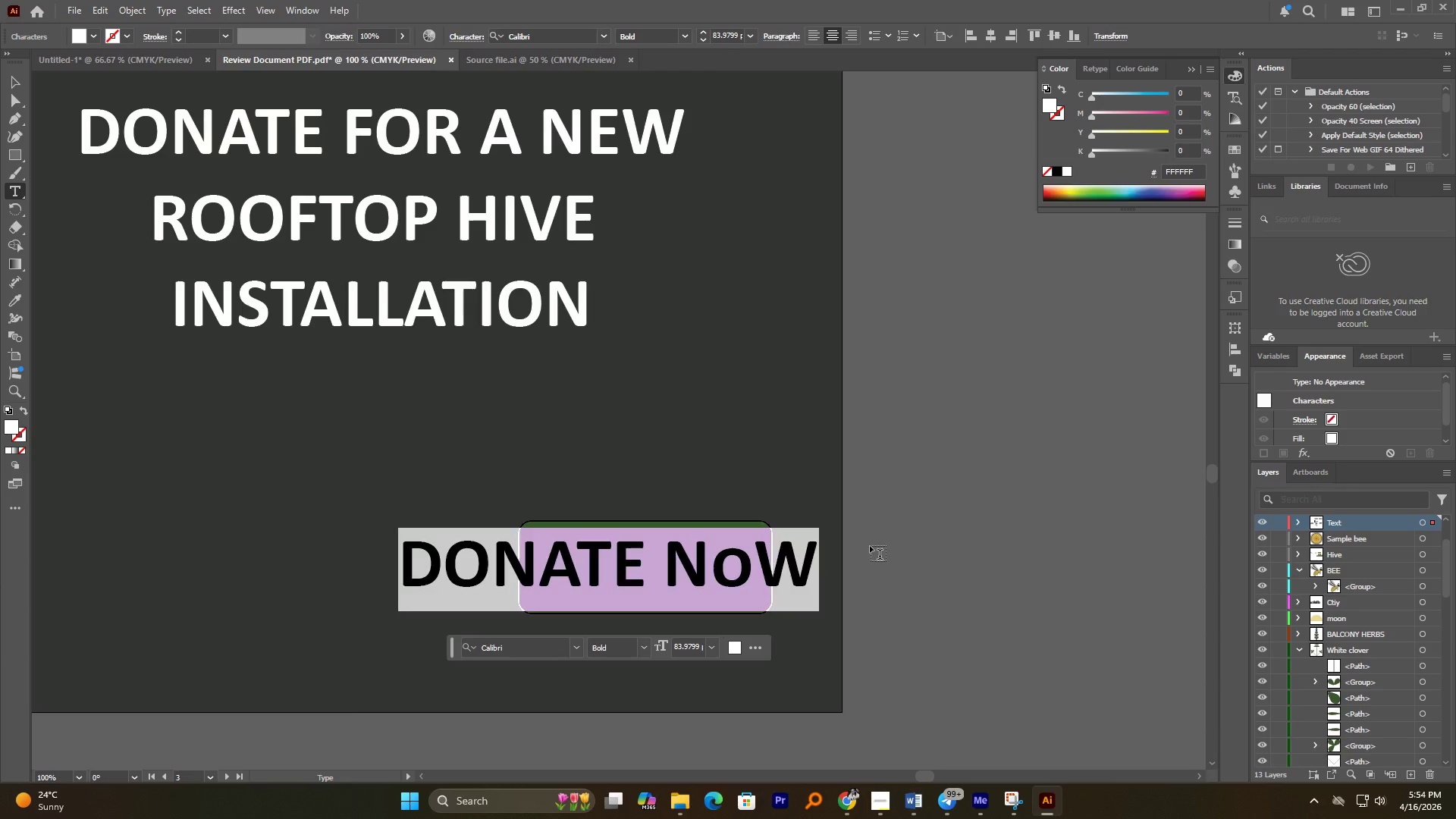 
type(dona)
key(Backspace)
key(Backspace)
key(Backspace)
key(Backspace)
key(Backspace)
key(Backspace)
type(Dona)
key(Backspace)
key(Backspace)
type(N)
key(Backspace)
type(nate now)
 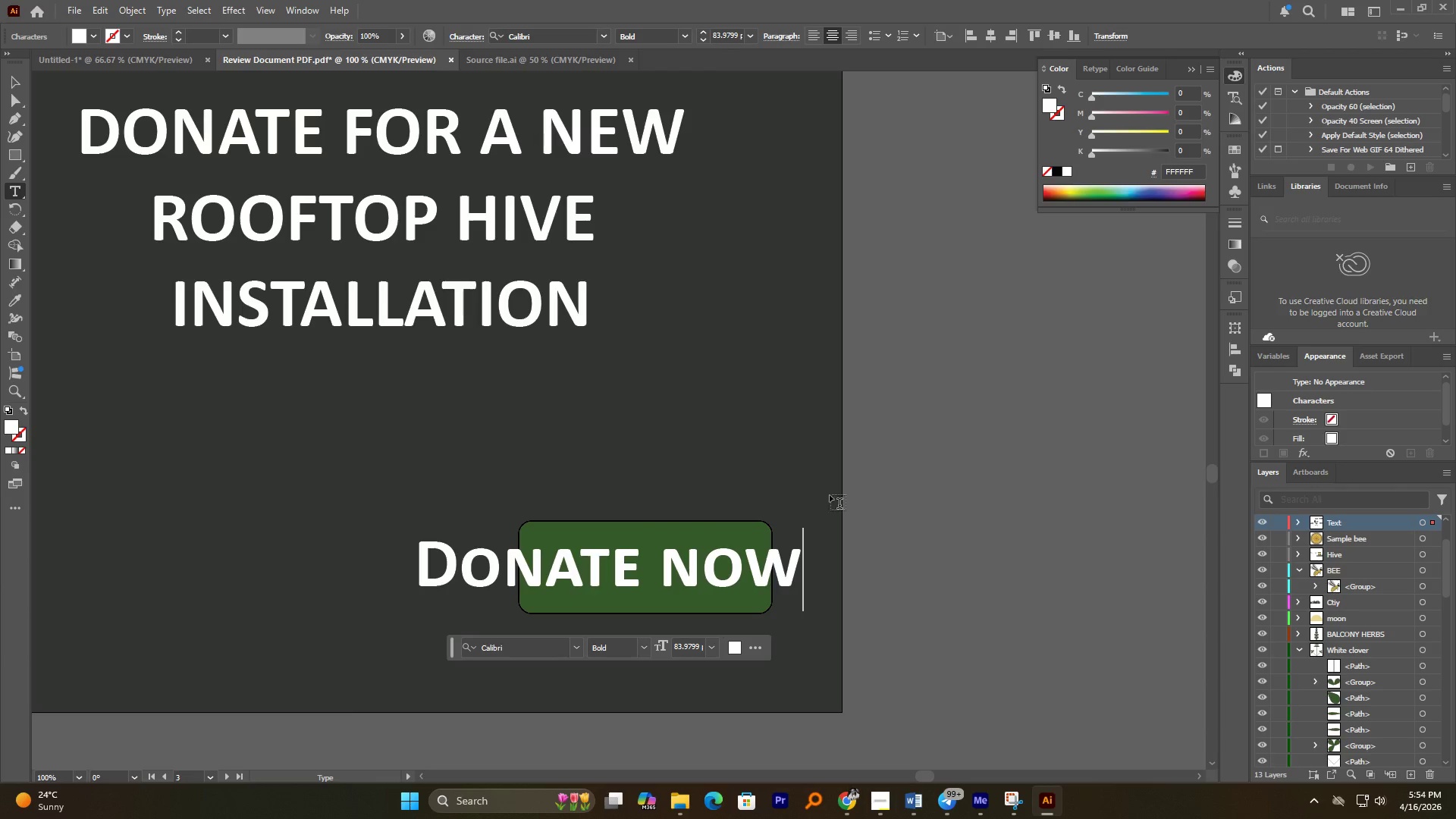 
left_click([13, 77])
 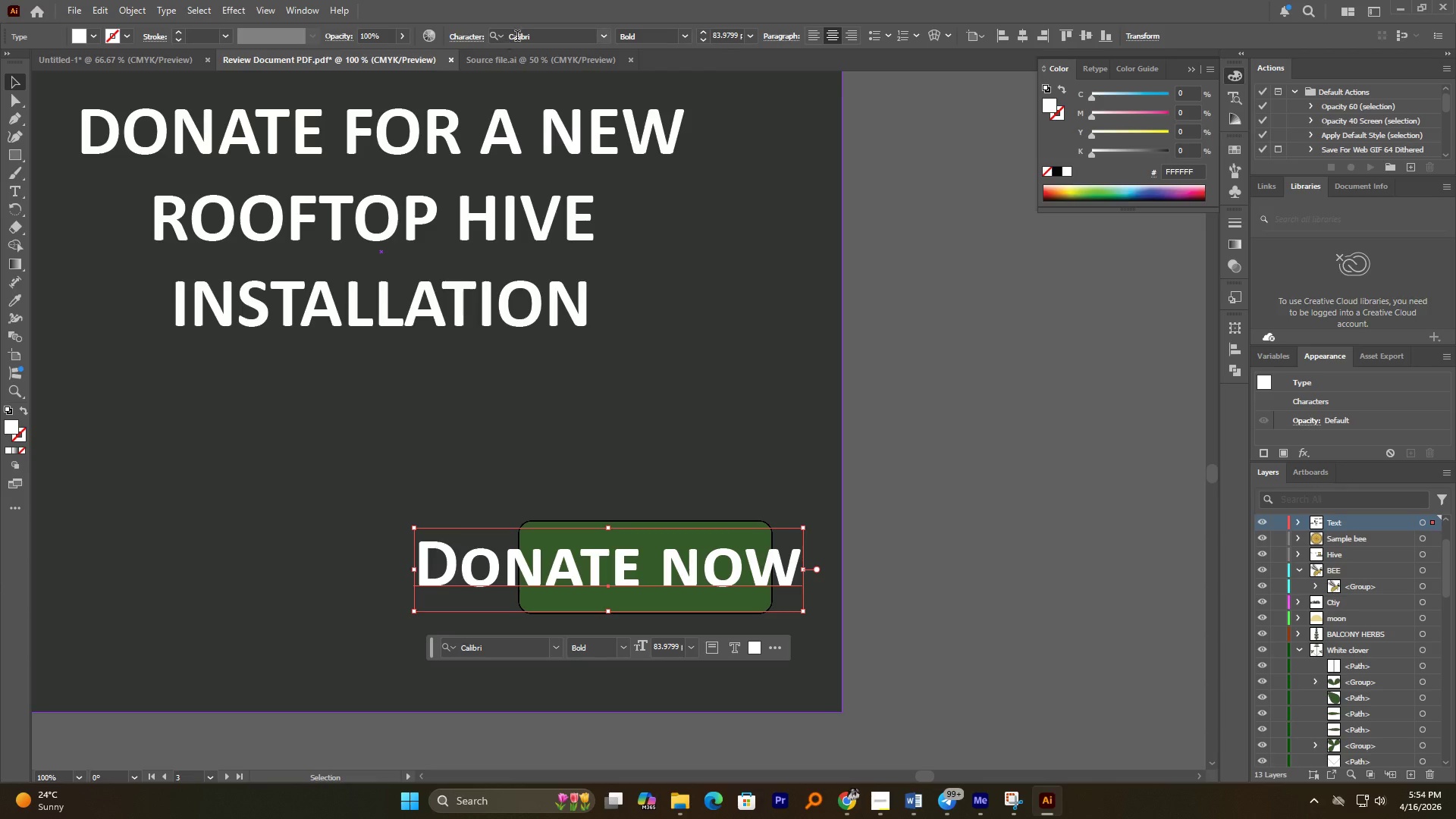 
left_click([563, 38])
 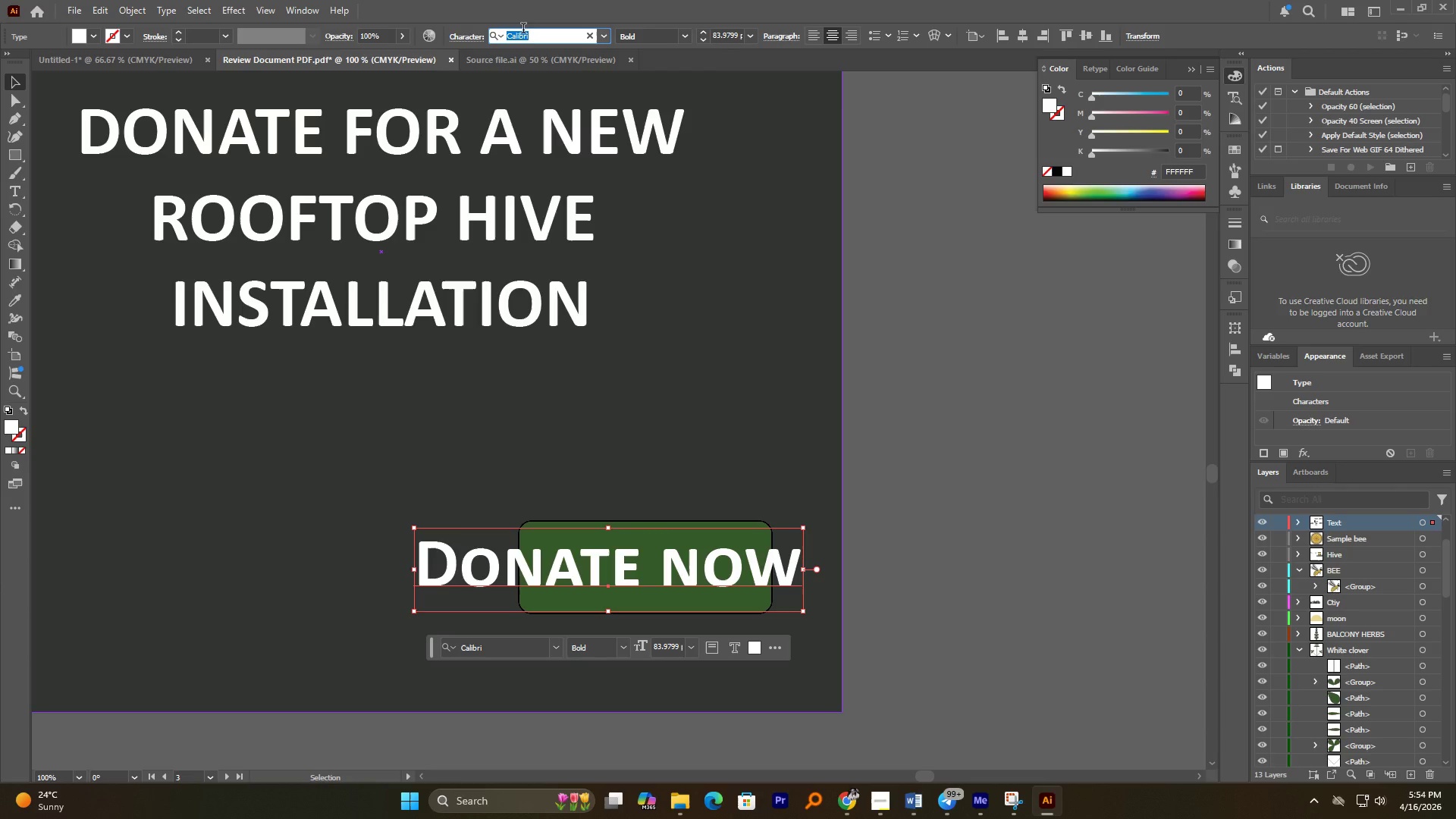 
type(inter)
 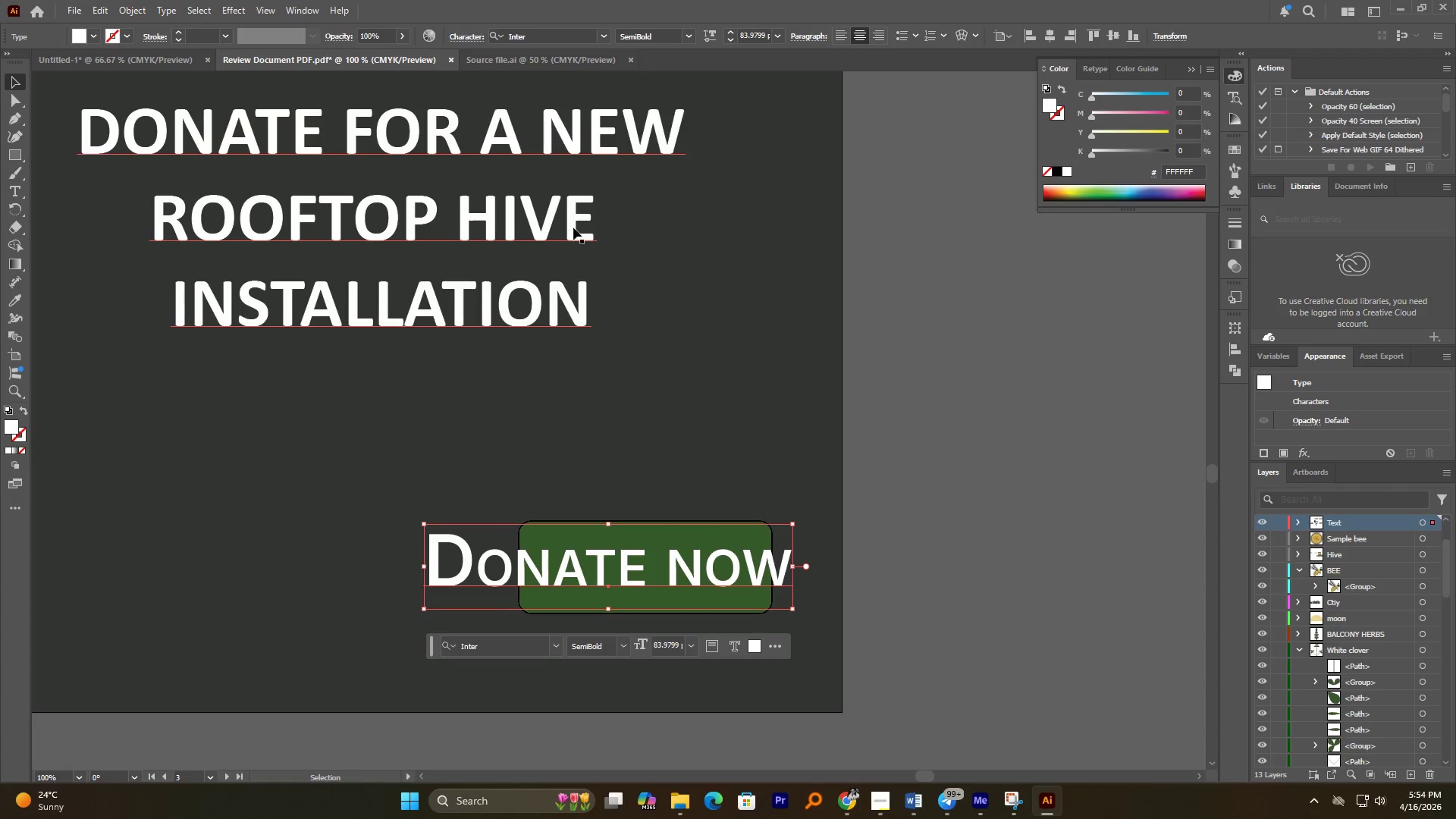 
left_click_drag(start_coordinate=[553, 570], to_coordinate=[593, 573])
 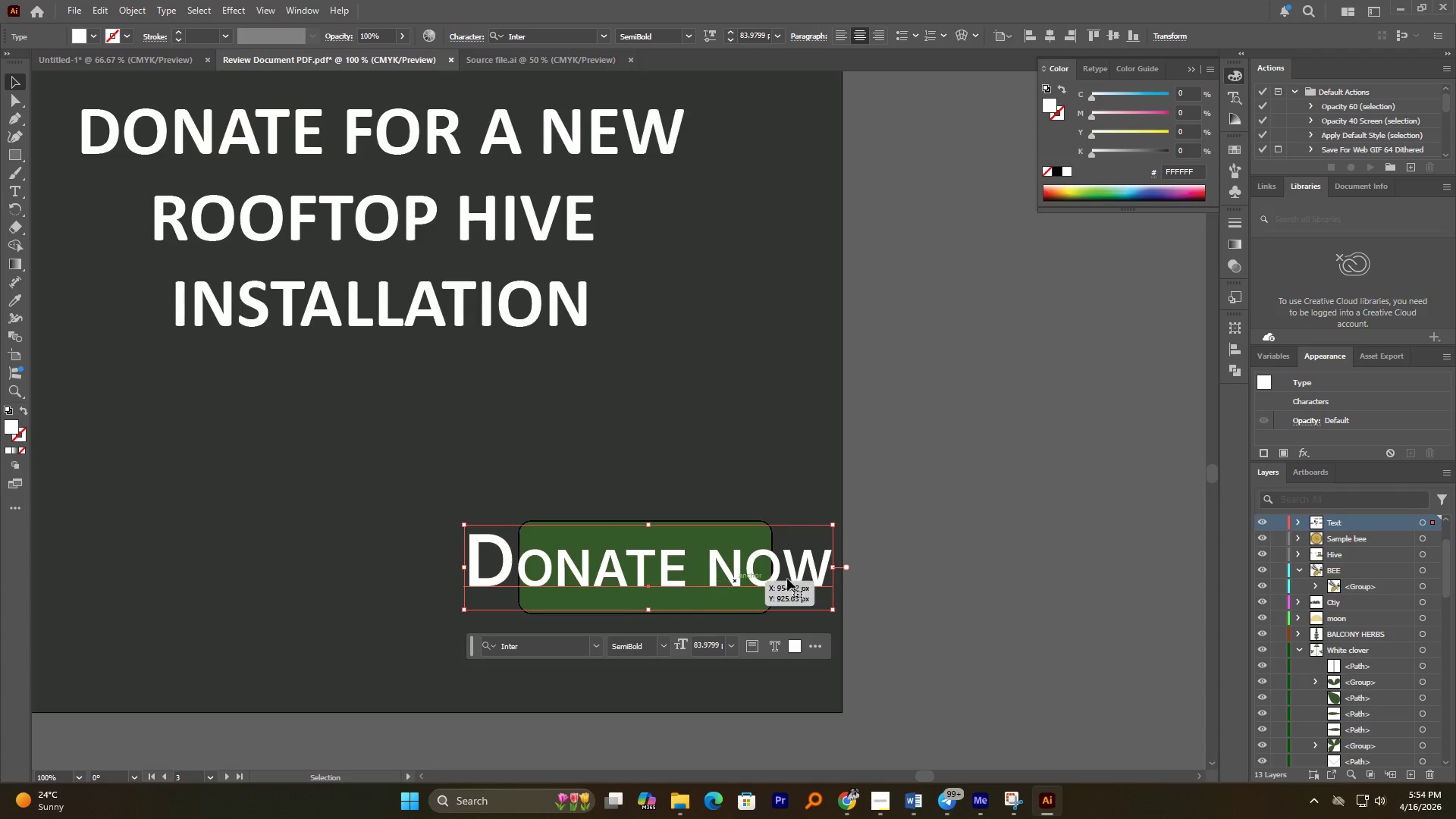 
hold_key(key=AltLeft, duration=2.17)
hold_key(key=ShiftLeft, duration=2.17)
left_click_drag(start_coordinate=[835, 571], to_coordinate=[761, 573])
 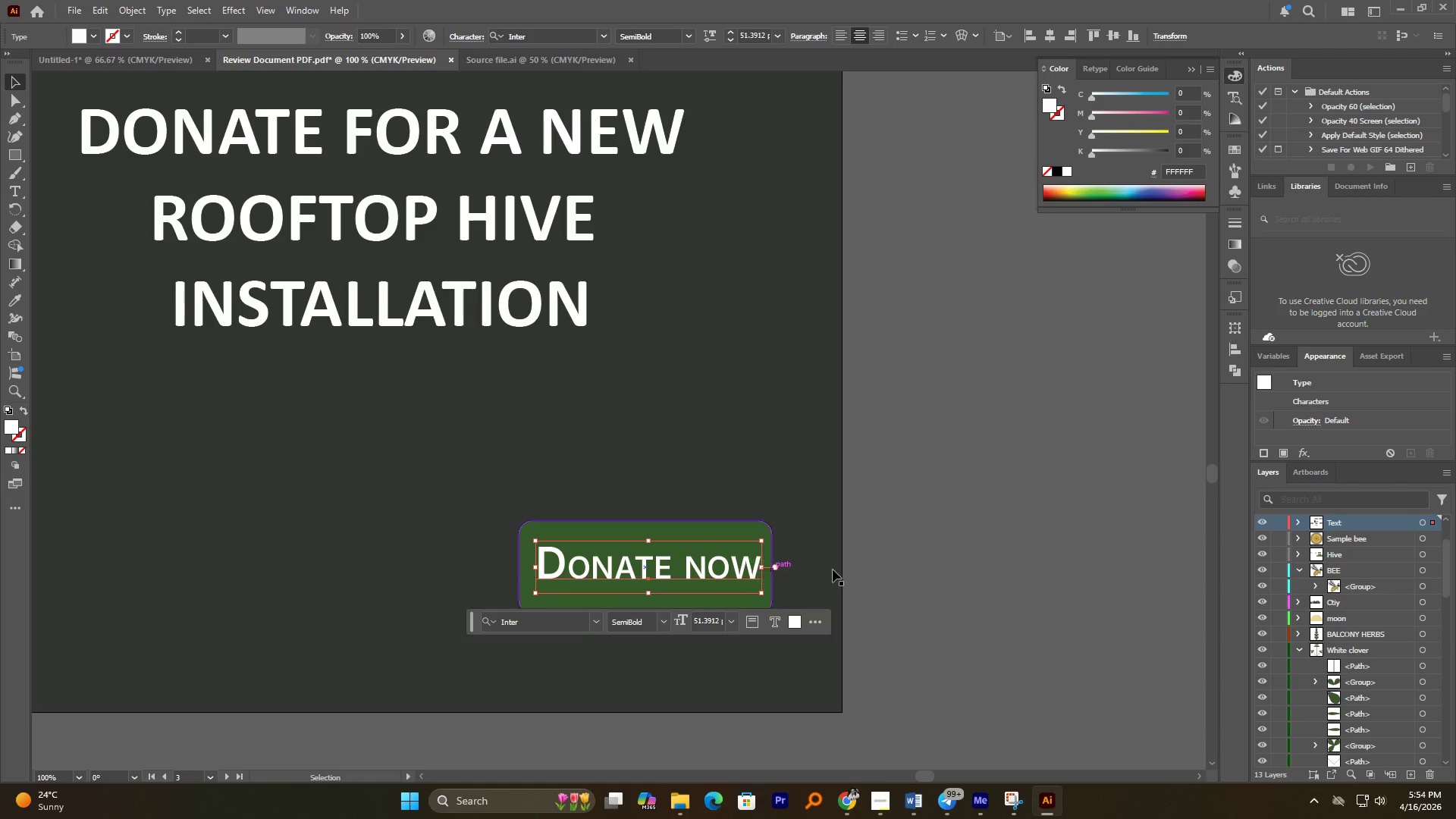 
left_click([958, 548])
 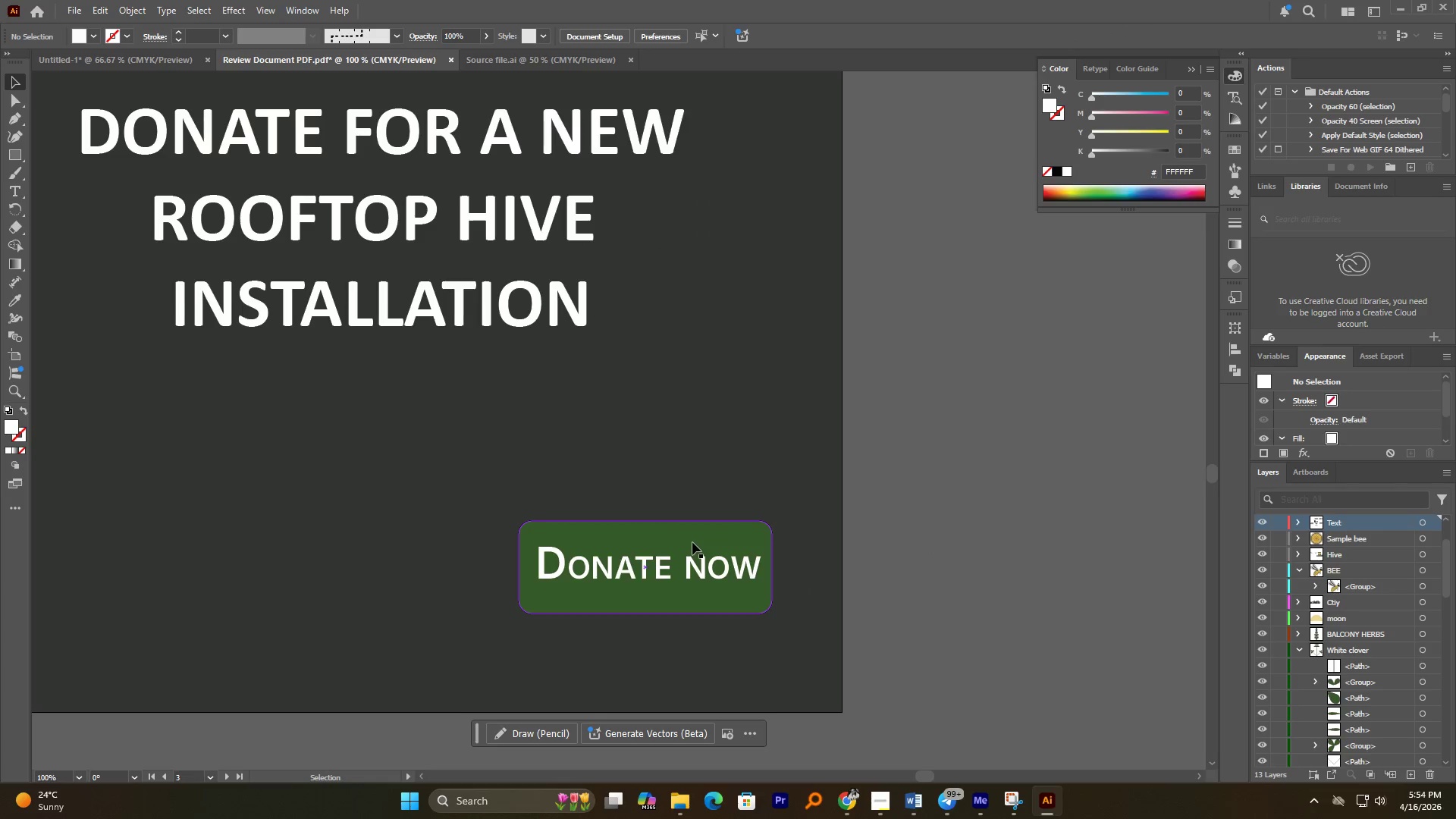 
left_click([682, 534])
 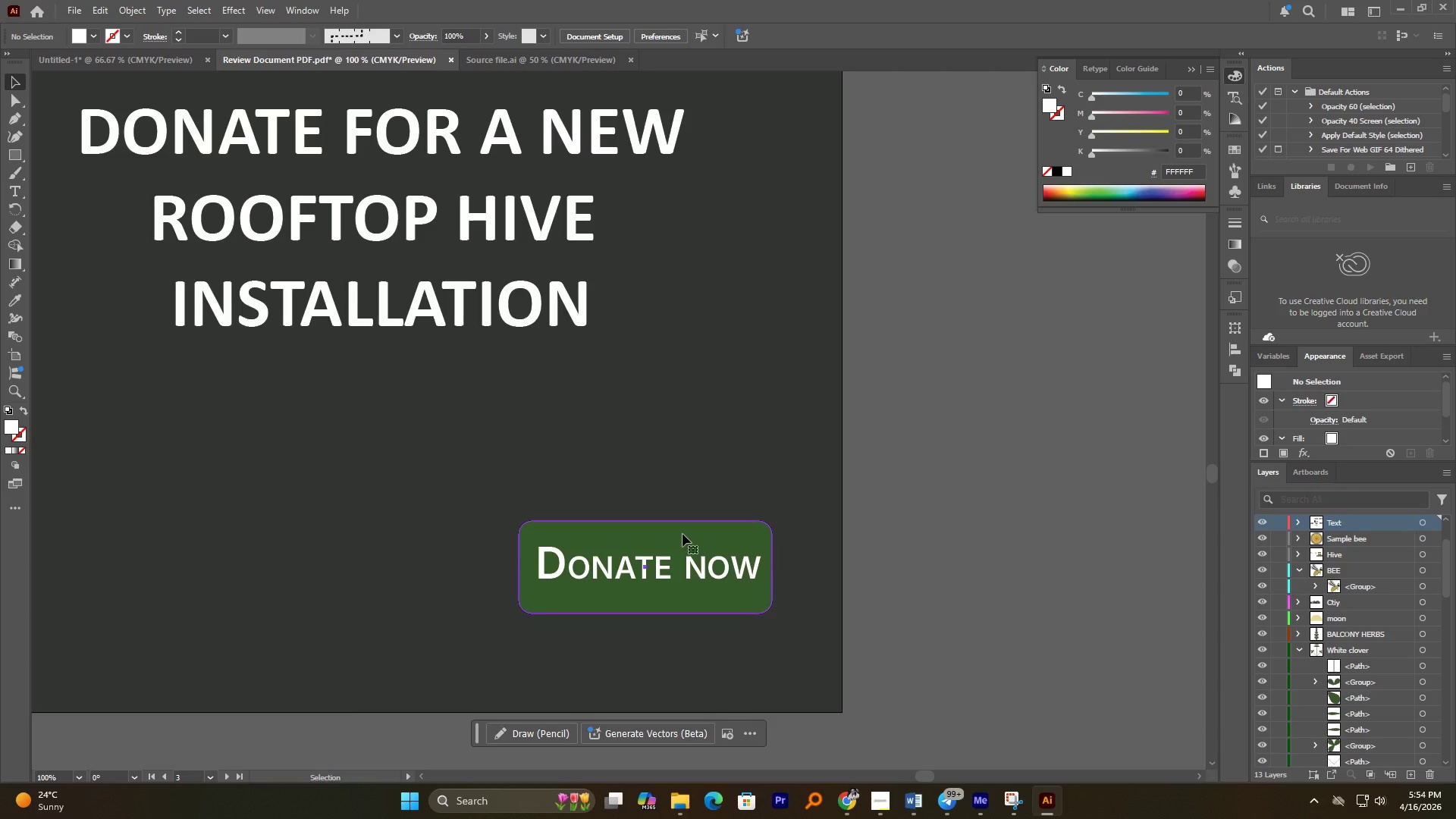 
hold_key(key=AltLeft, duration=2.59)
scroll: coordinate [635, 535], scroll_direction: up, amount: 3.0
 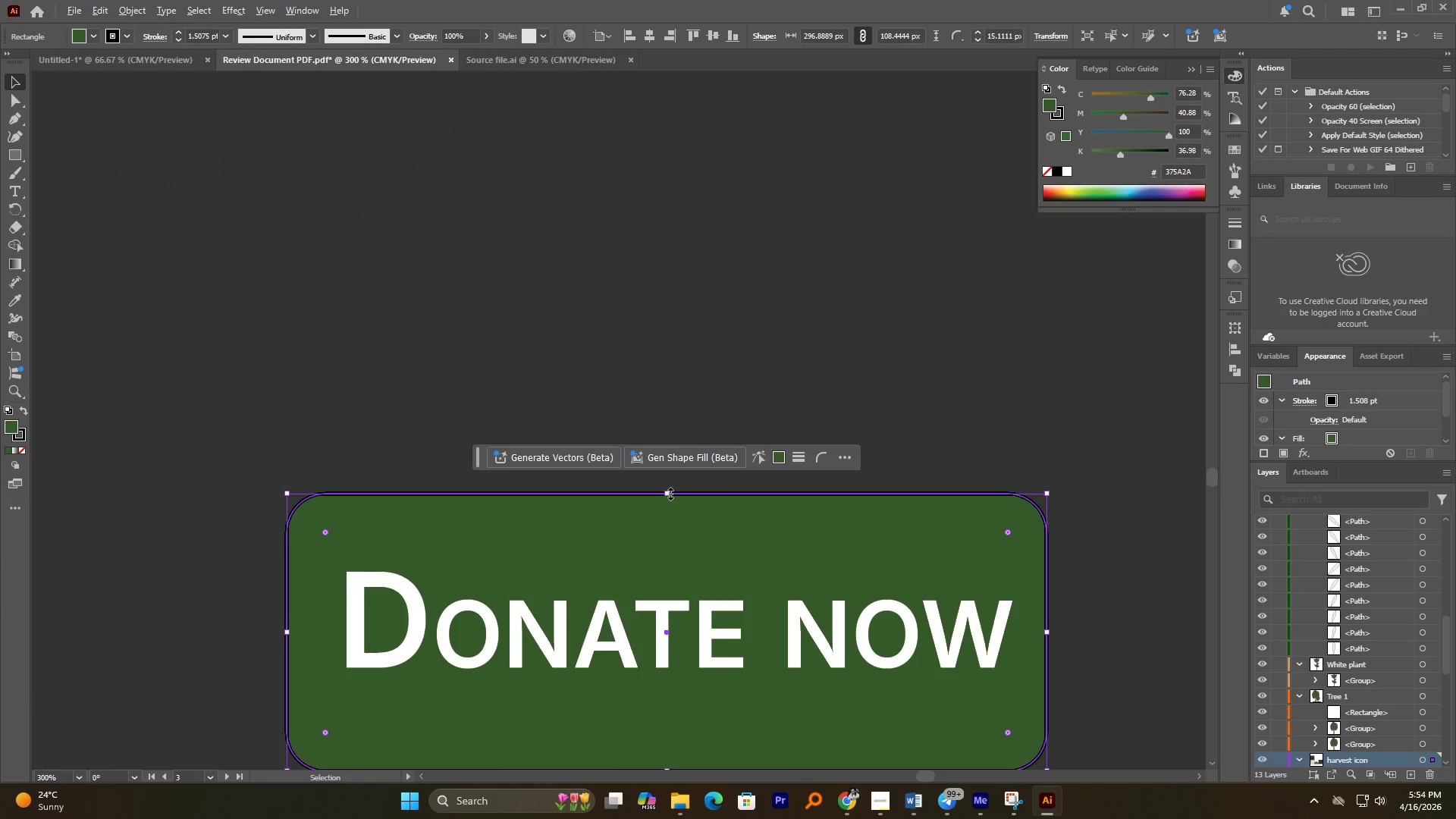 
left_click_drag(start_coordinate=[669, 492], to_coordinate=[670, 536])
 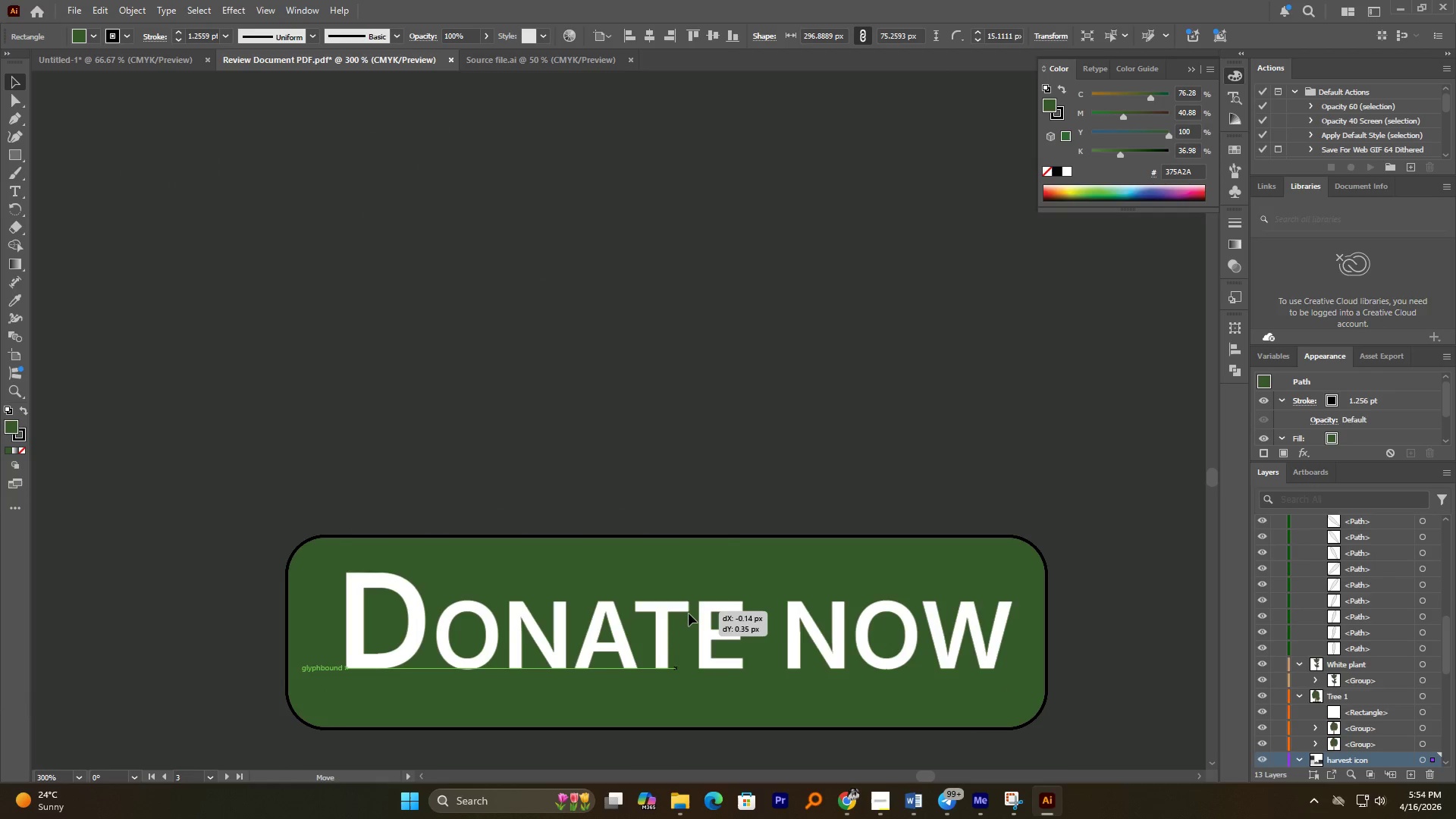 
left_click([723, 471])
 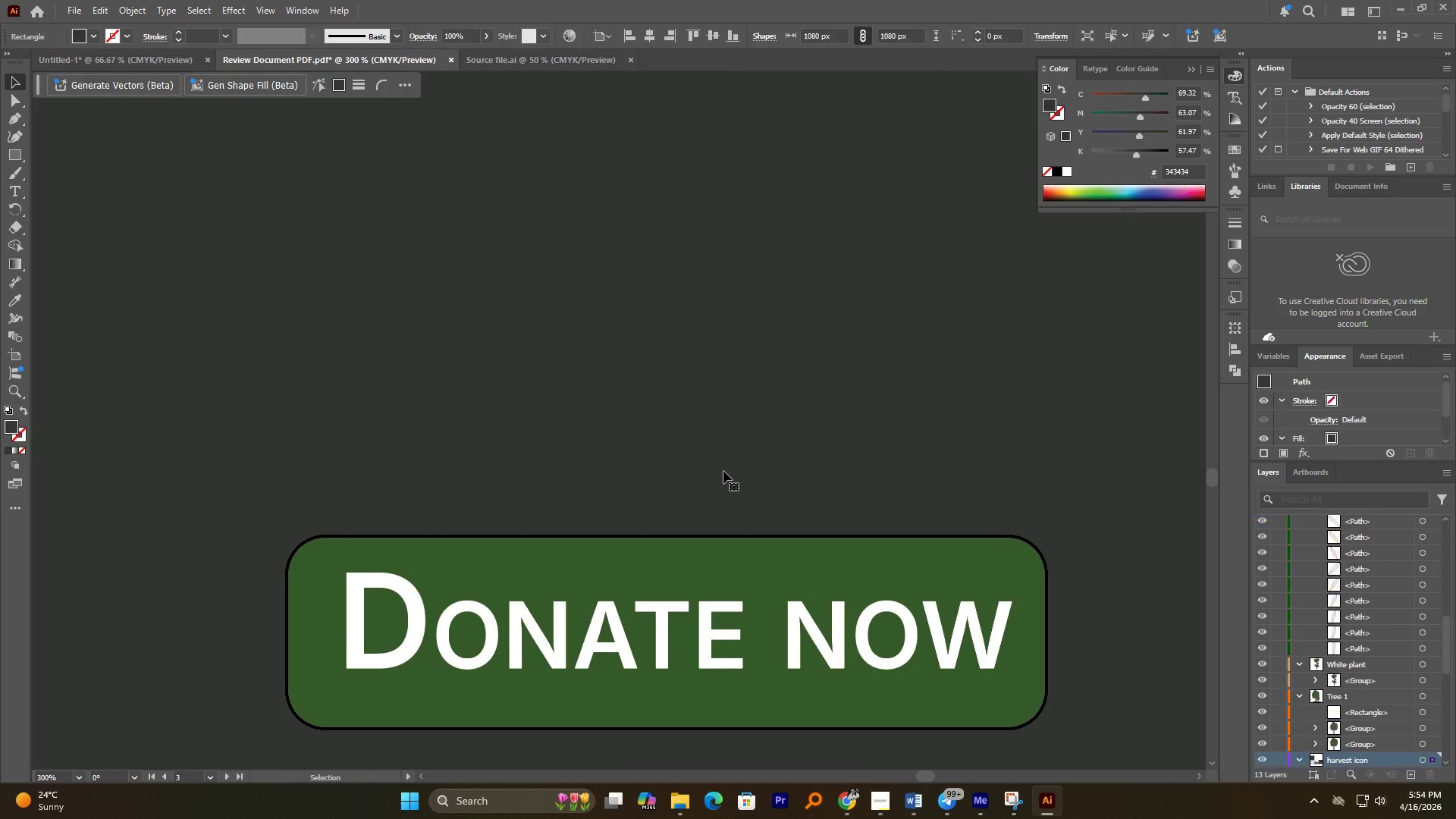 
hold_key(key=AltLeft, duration=1.33)
scroll: coordinate [716, 470], scroll_direction: down, amount: 5.0
 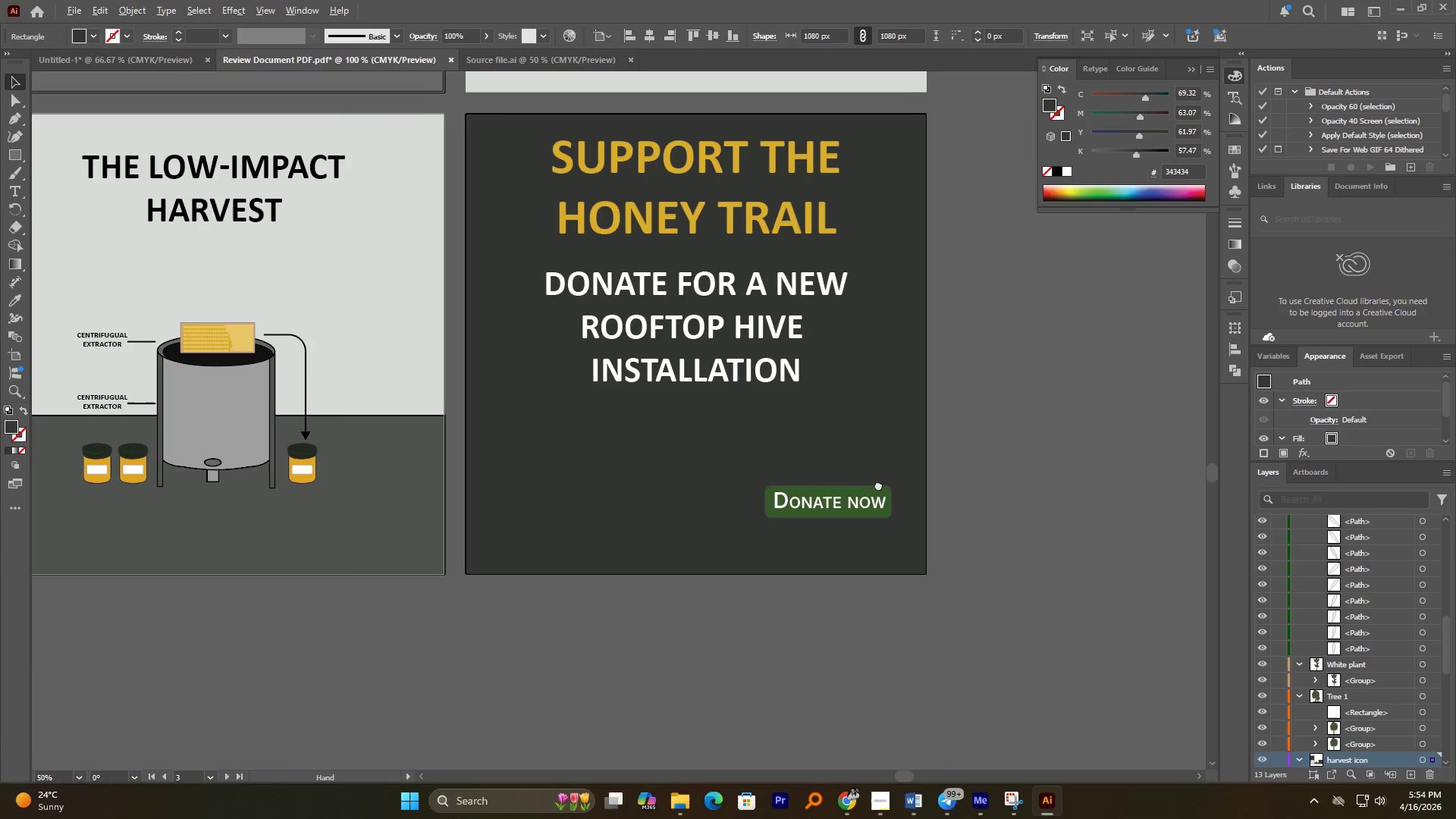 
key(Control+S)
 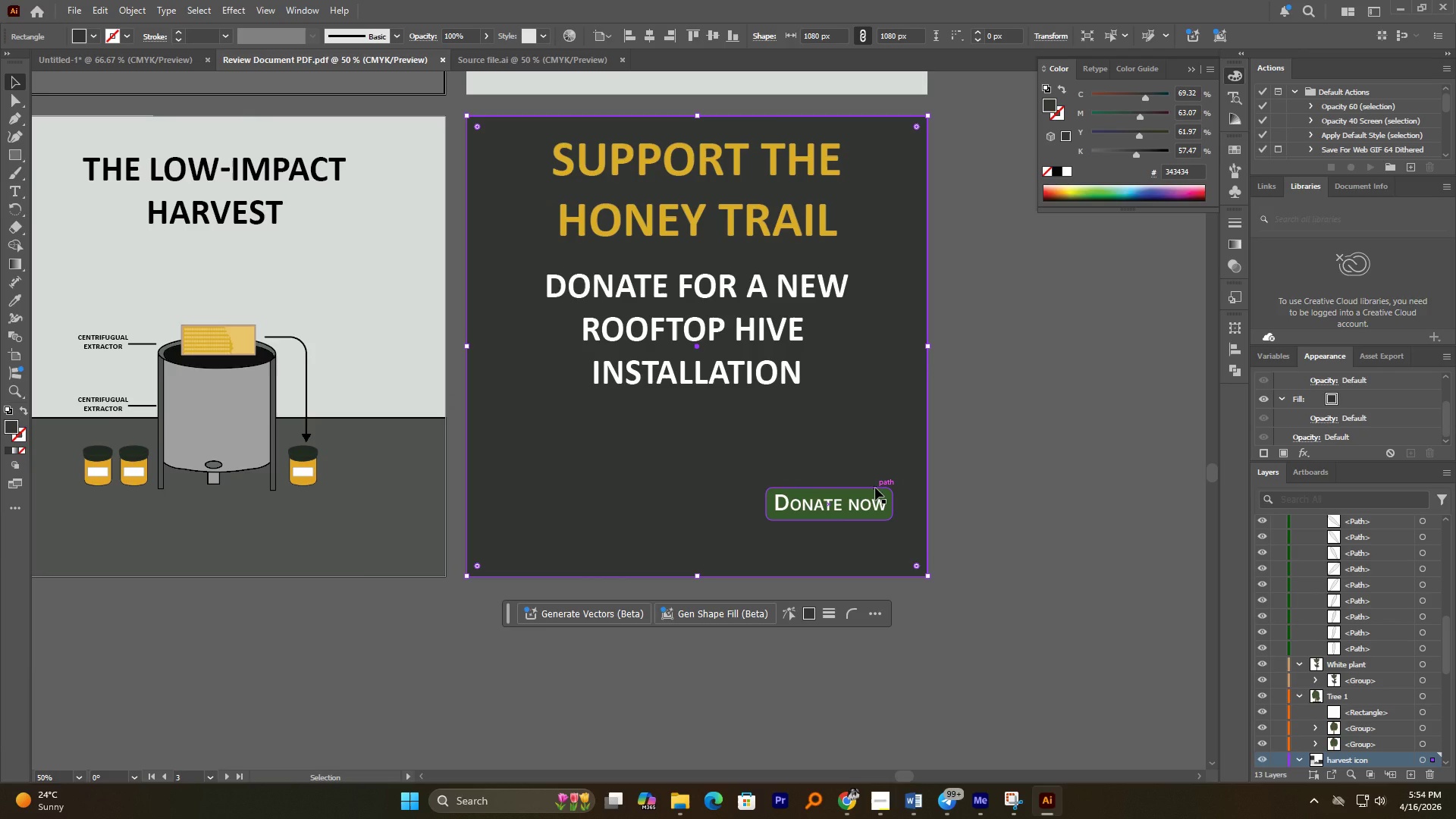 
wait(11.58)
 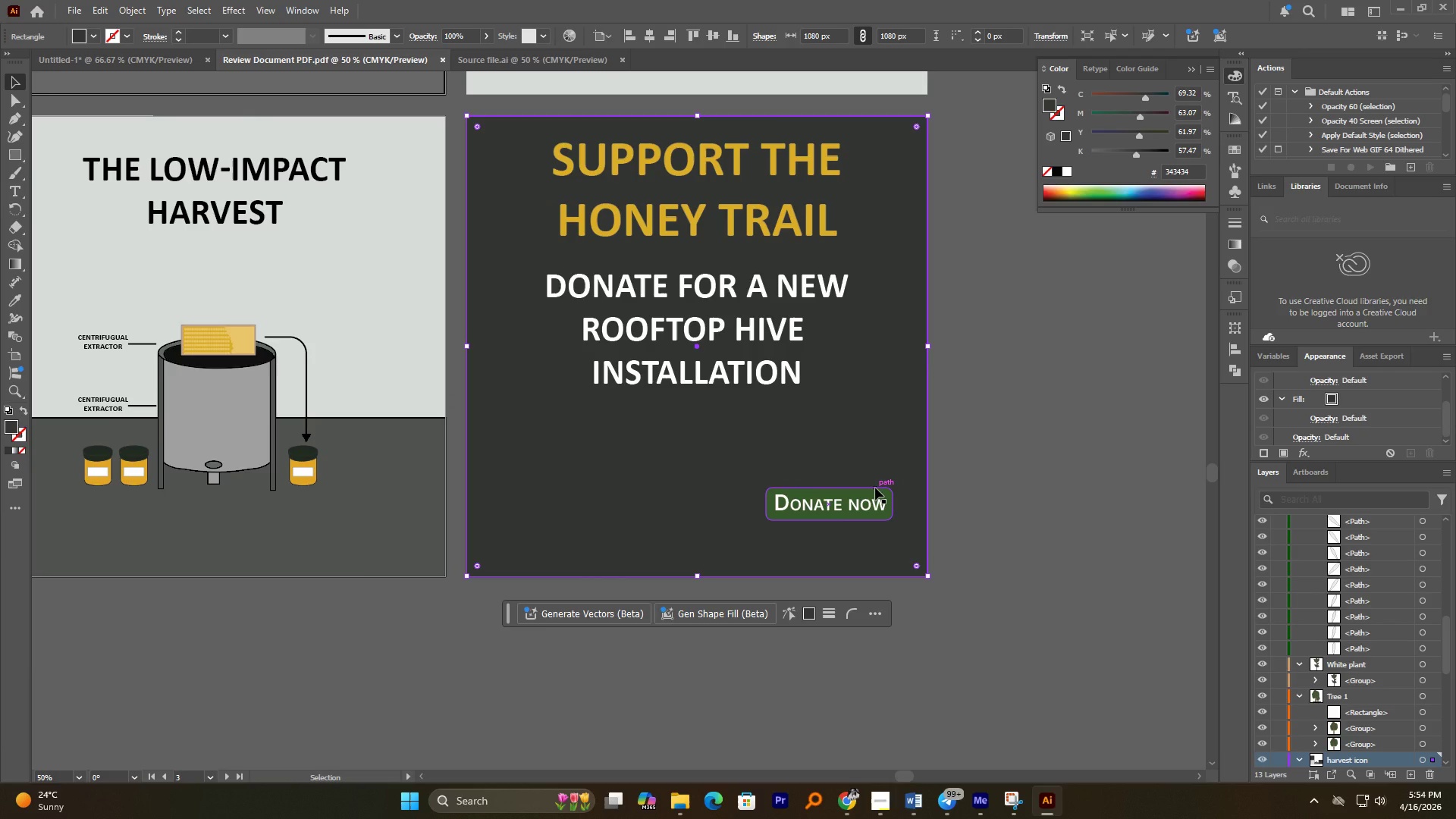 
hold_key(key=AltLeft, duration=1.3)
scroll: coordinate [678, 478], scroll_direction: up, amount: 2.0
 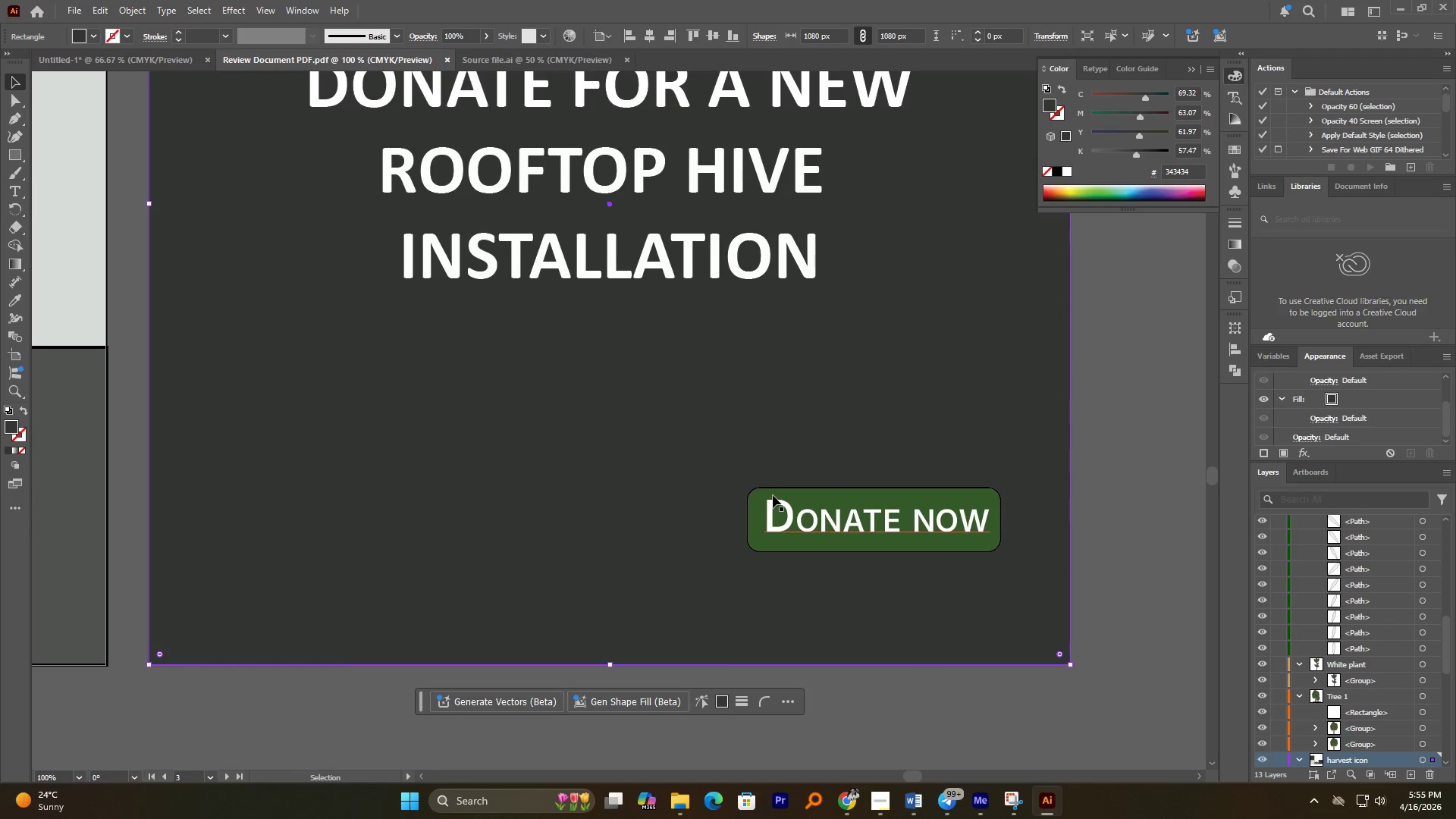 
left_click([773, 495])
 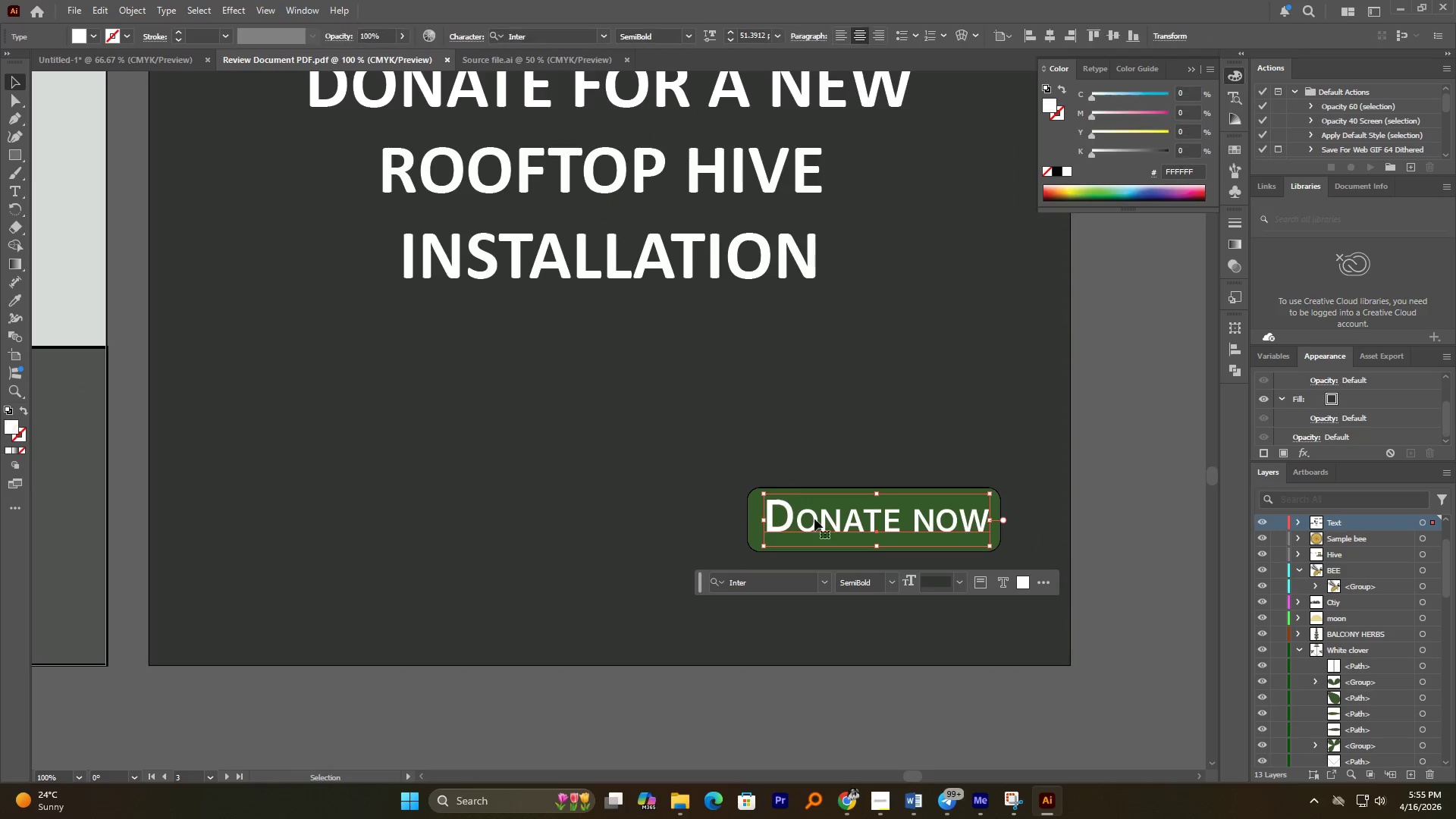 
hold_key(key=ShiftLeft, duration=0.53)
double_click([821, 522])
 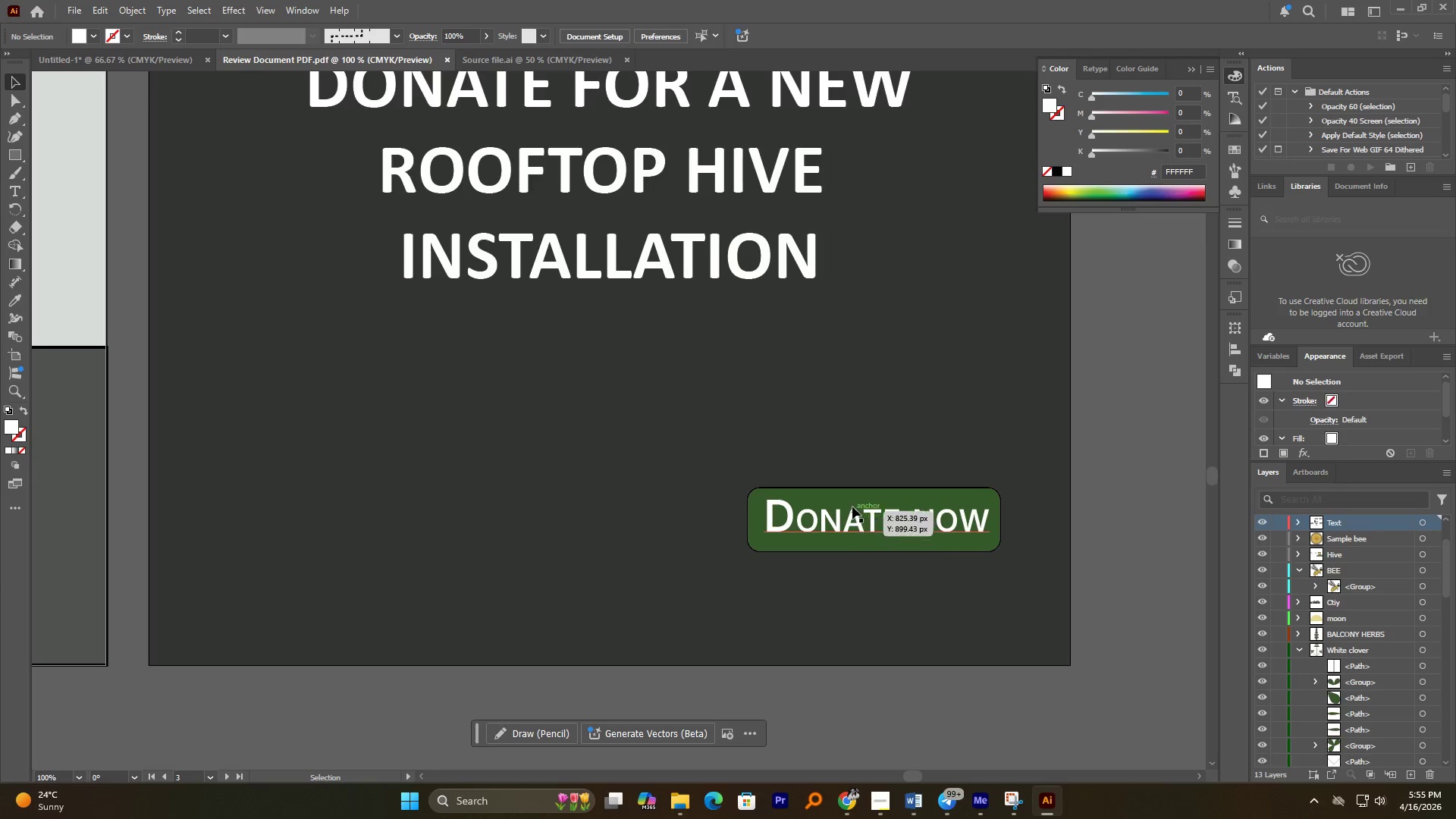 
left_click([853, 498])
 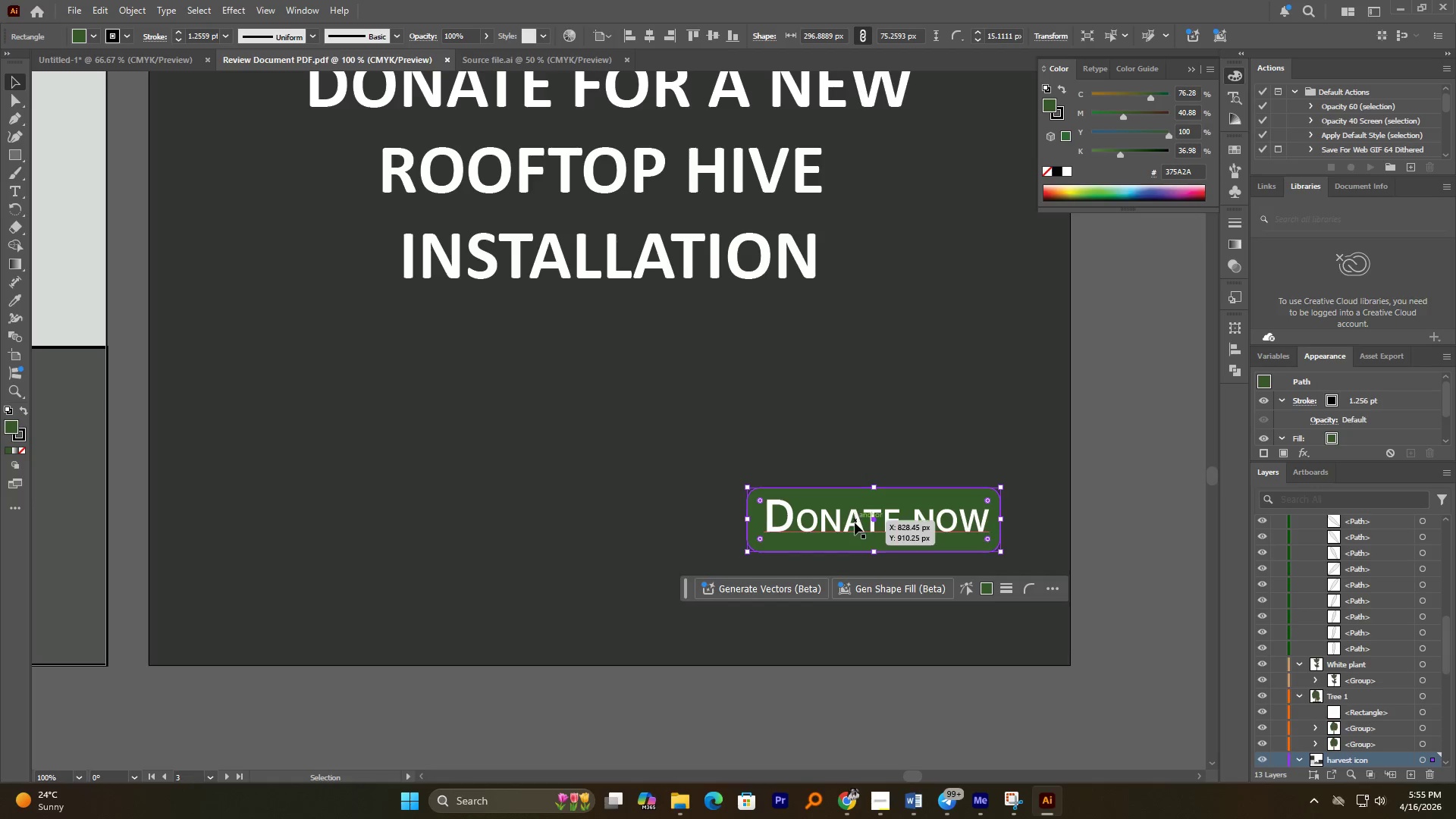 
hold_key(key=ShiftLeft, duration=0.64)
left_click([855, 523])
 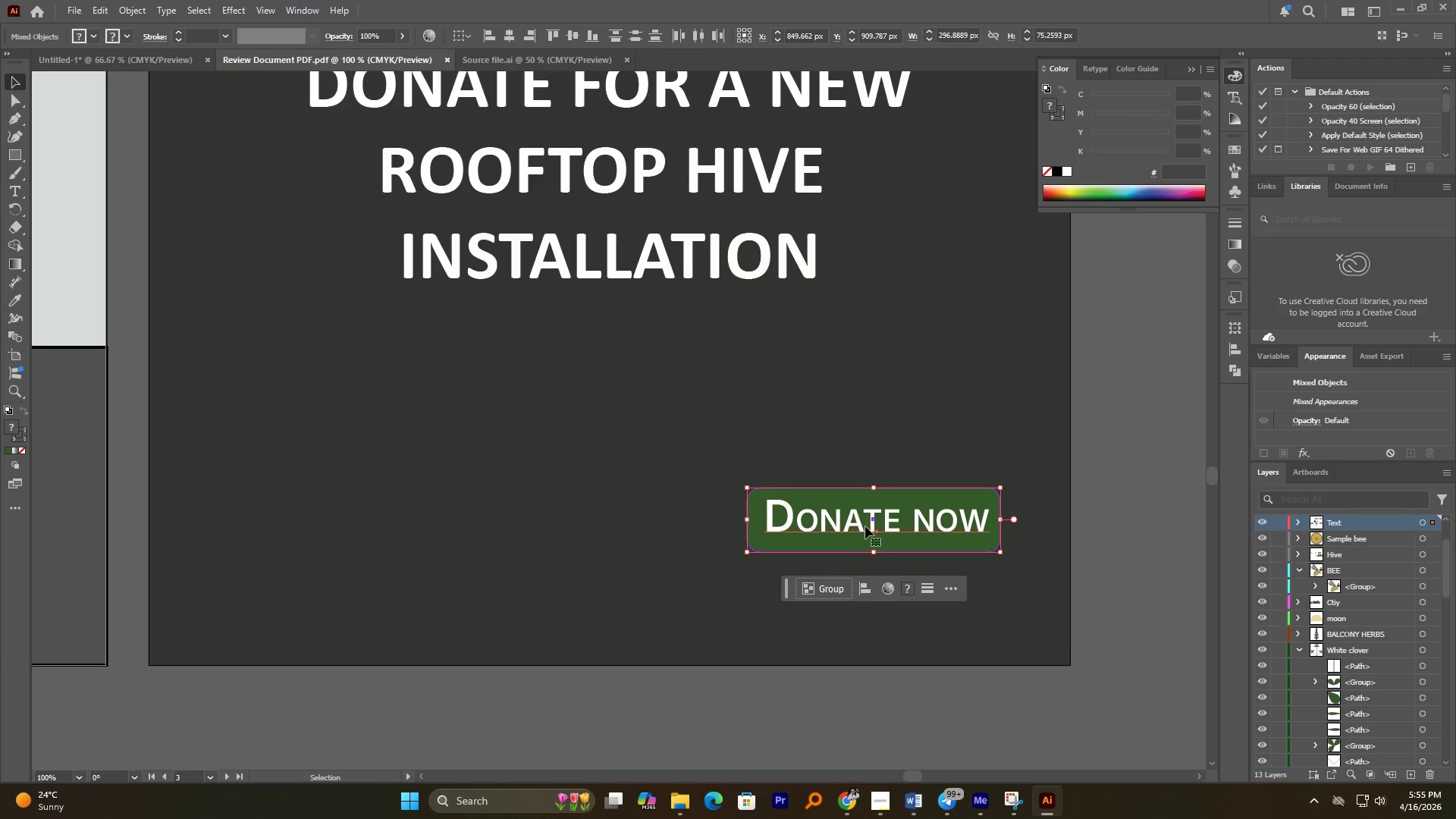 
left_click_drag(start_coordinate=[864, 526], to_coordinate=[600, 523])
 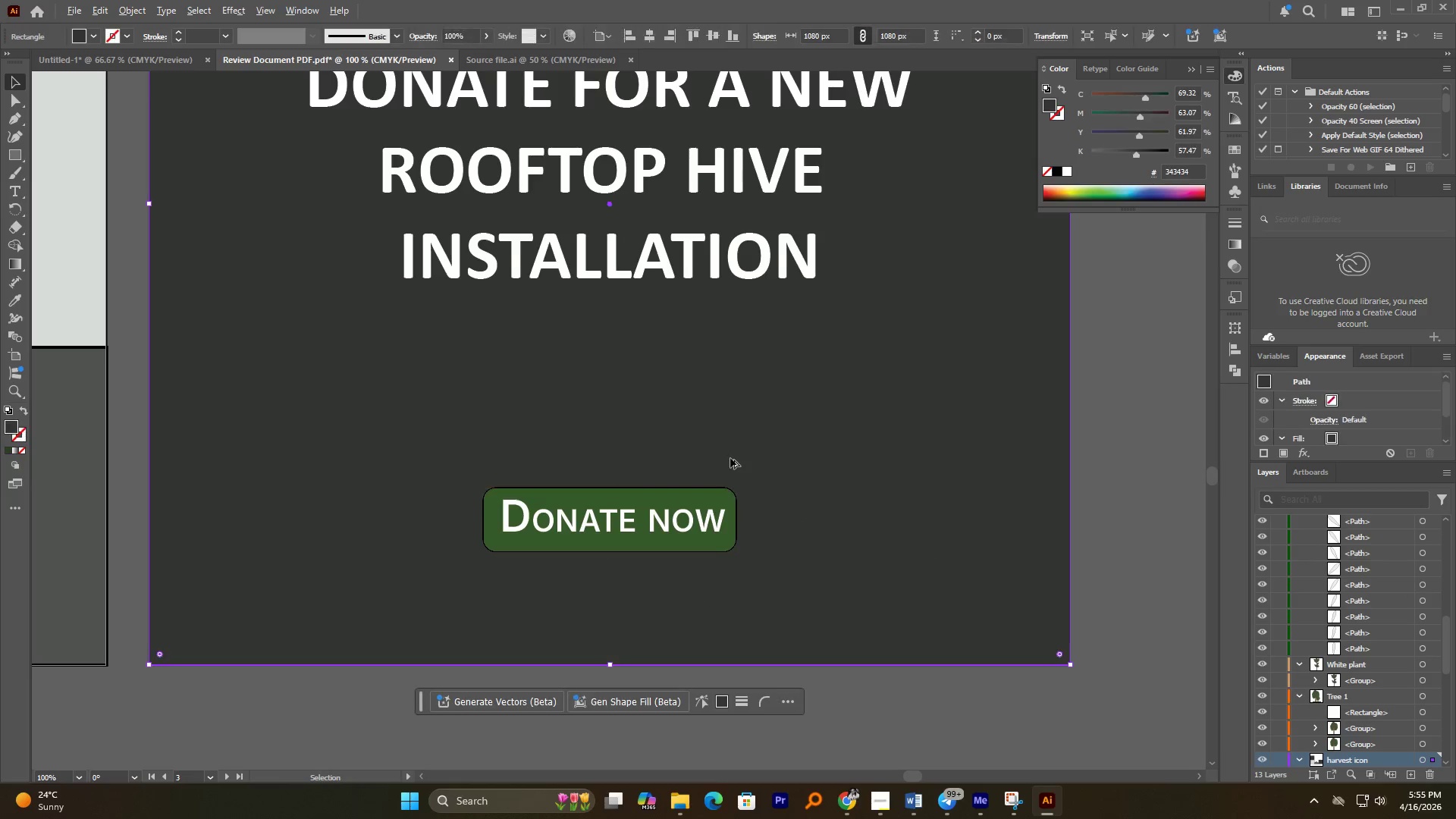 
hold_key(key=ShiftLeft, duration=3.2)
 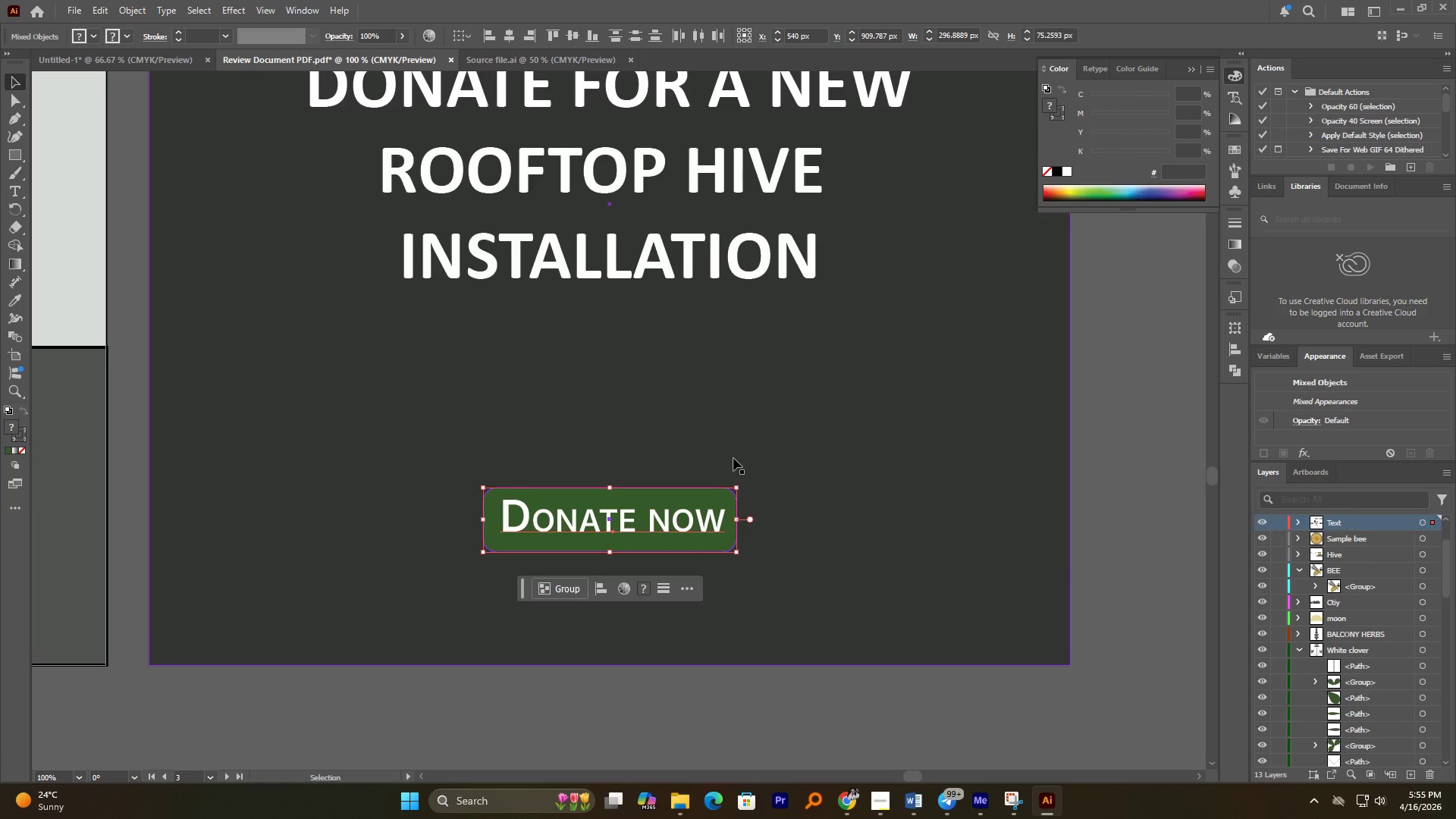 
left_click([733, 458])
 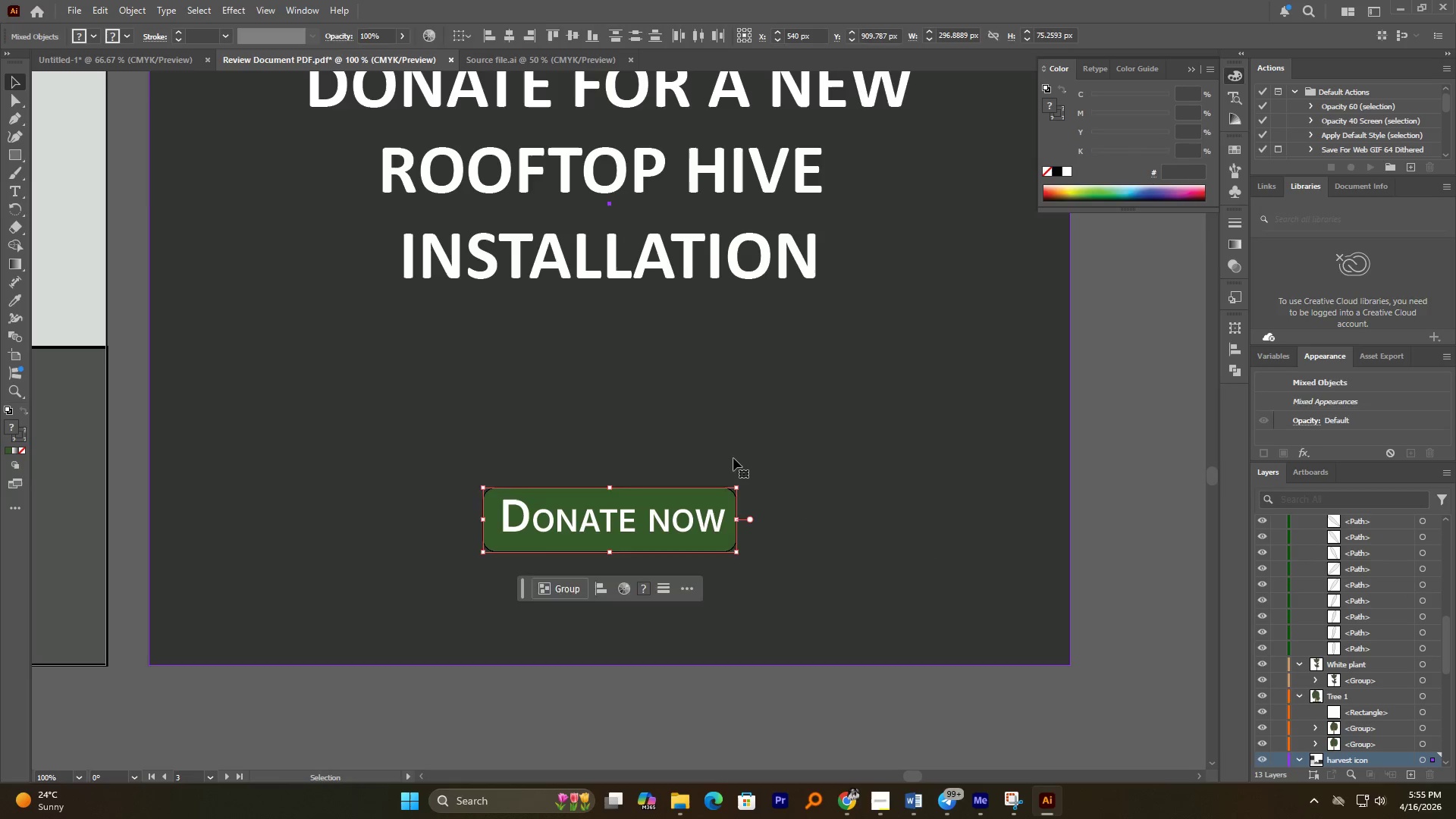 
hold_key(key=AltLeft, duration=1.94)
scroll: coordinate [730, 458], scroll_direction: down, amount: 3.0
 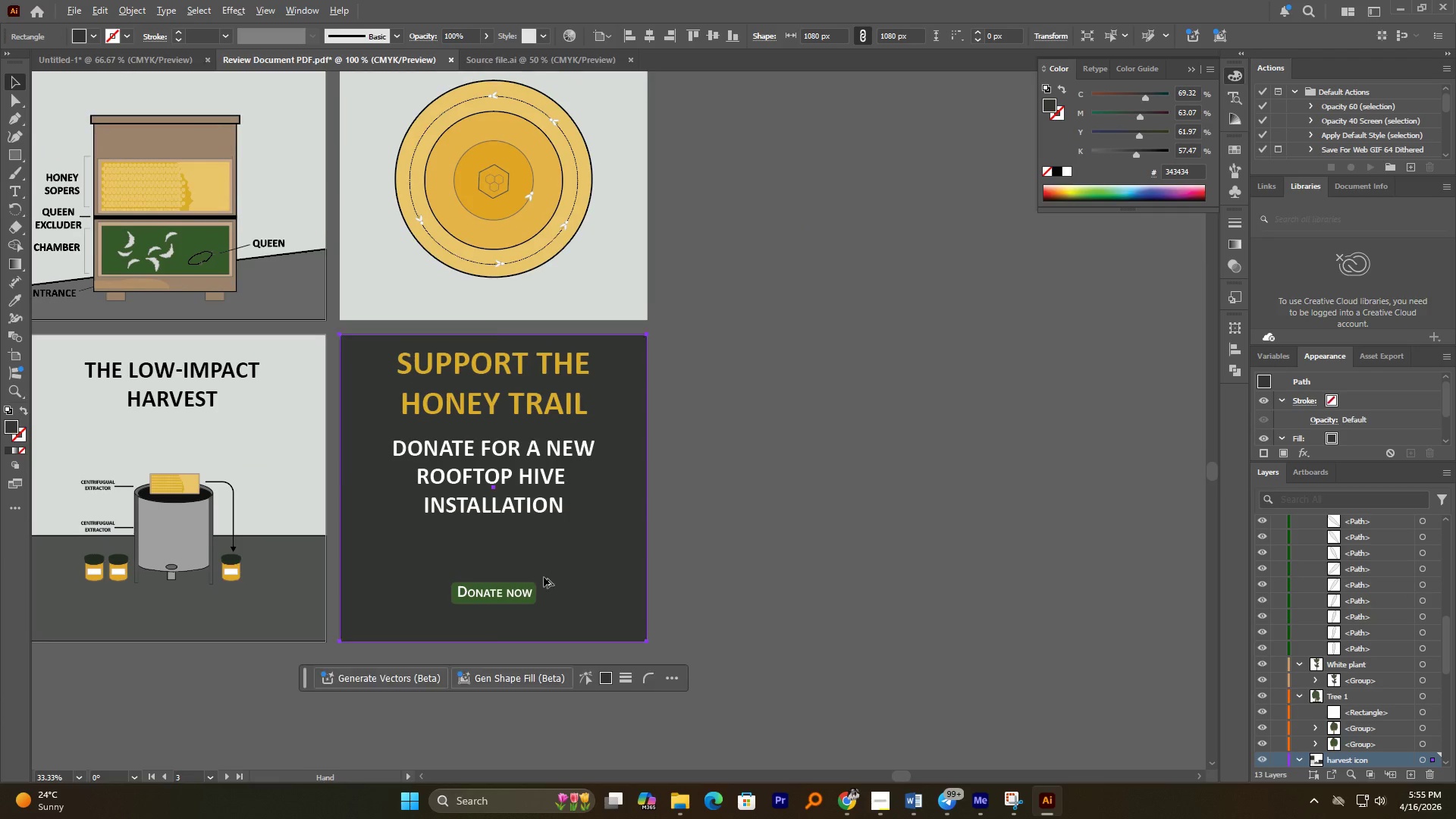 
scroll: coordinate [777, 494], scroll_direction: none, amount: 0.0
 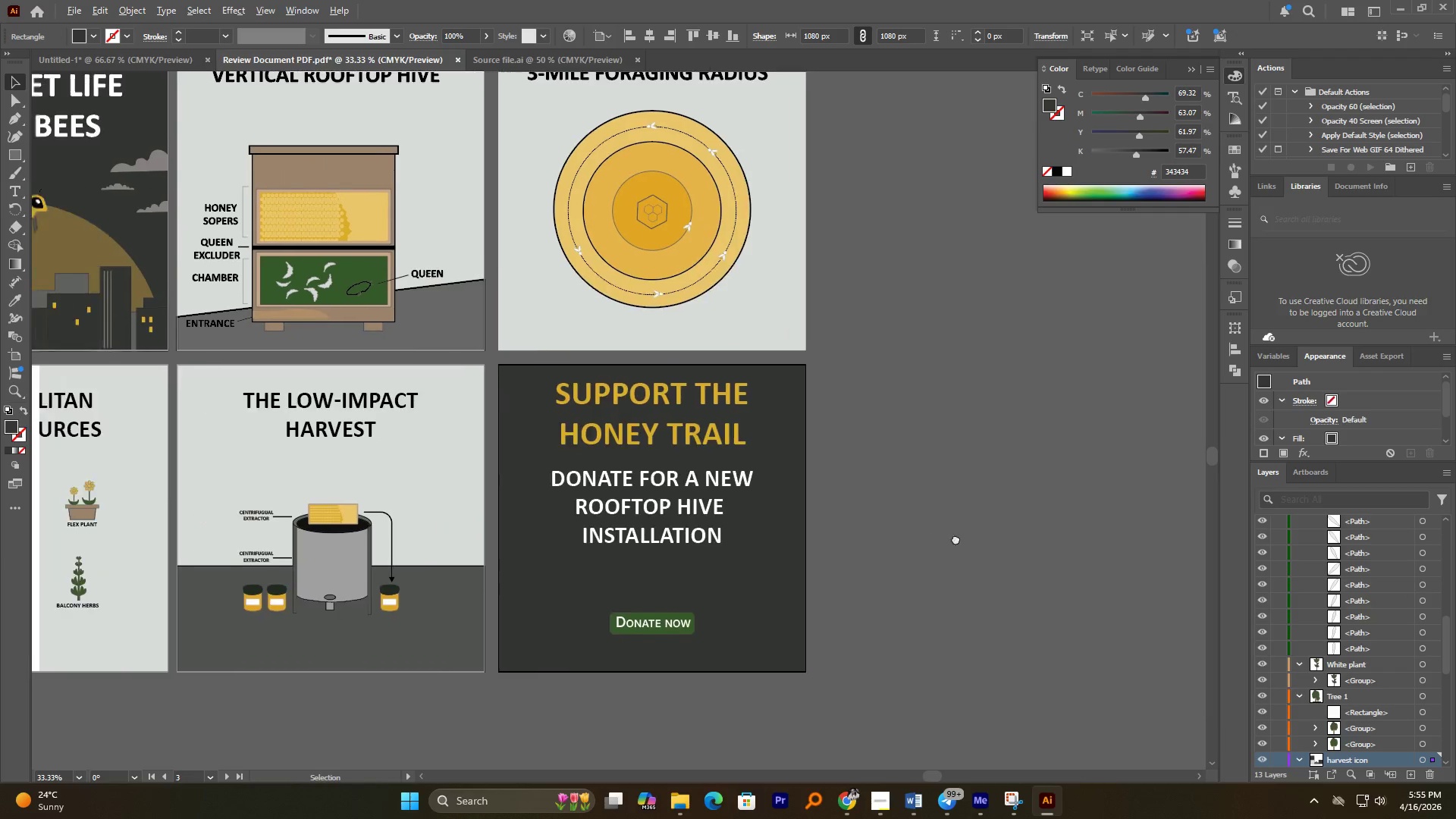 
key(Control+S)
 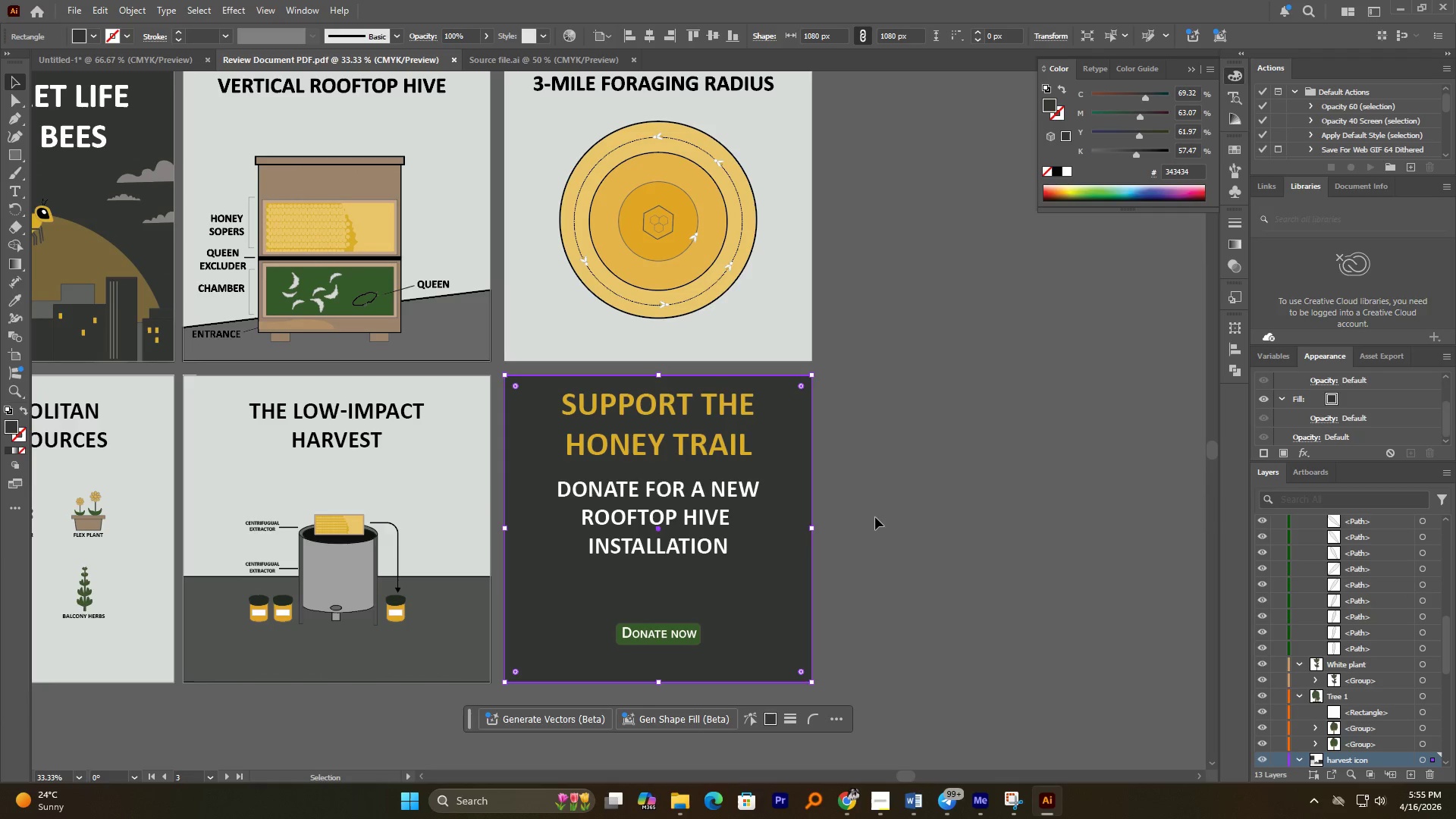 
scroll: coordinate [878, 522], scroll_direction: none, amount: 0.0
 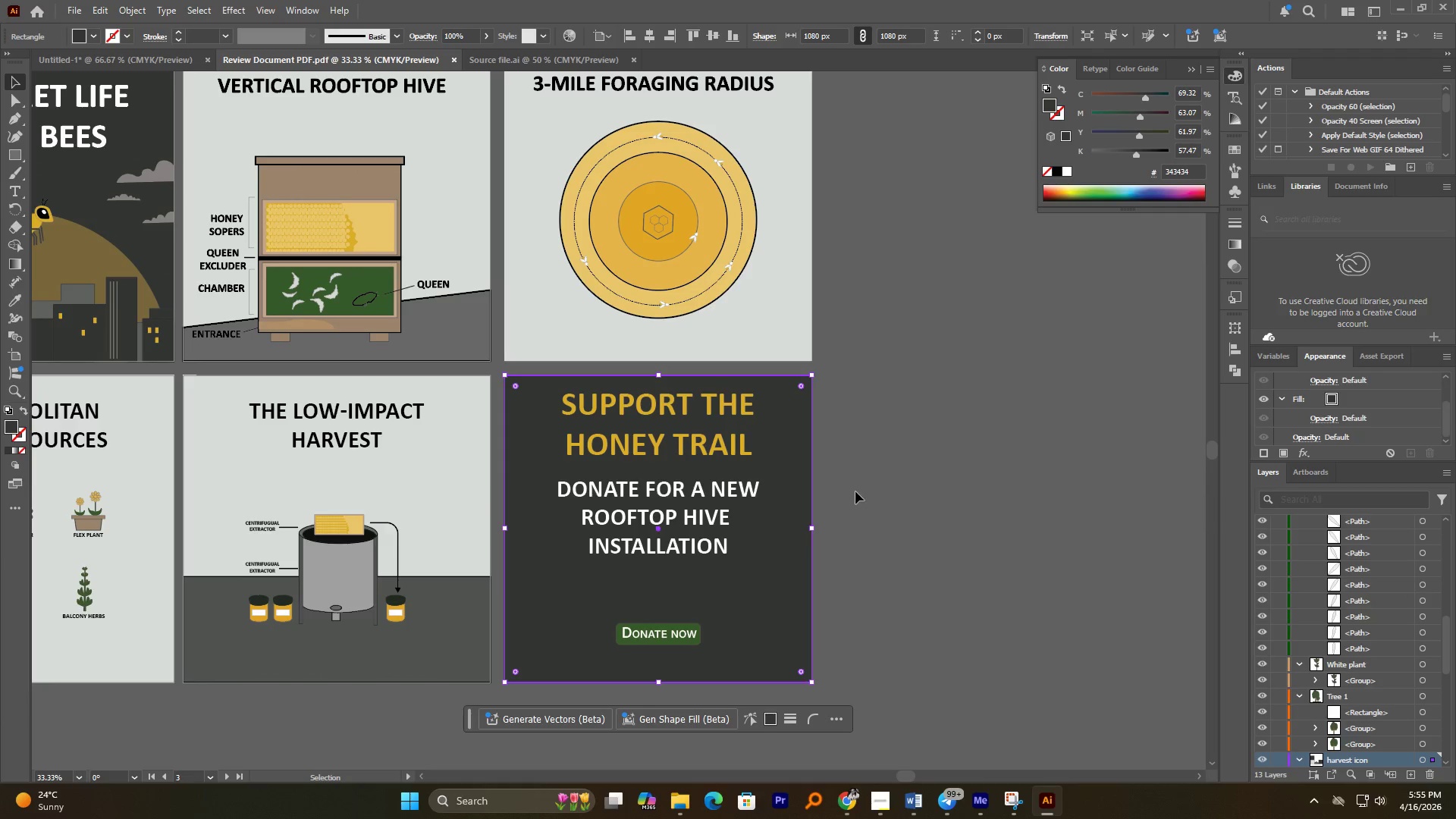 
hold_key(key=AltLeft, duration=1.73)
scroll: coordinate [816, 470], scroll_direction: down, amount: 2.0
 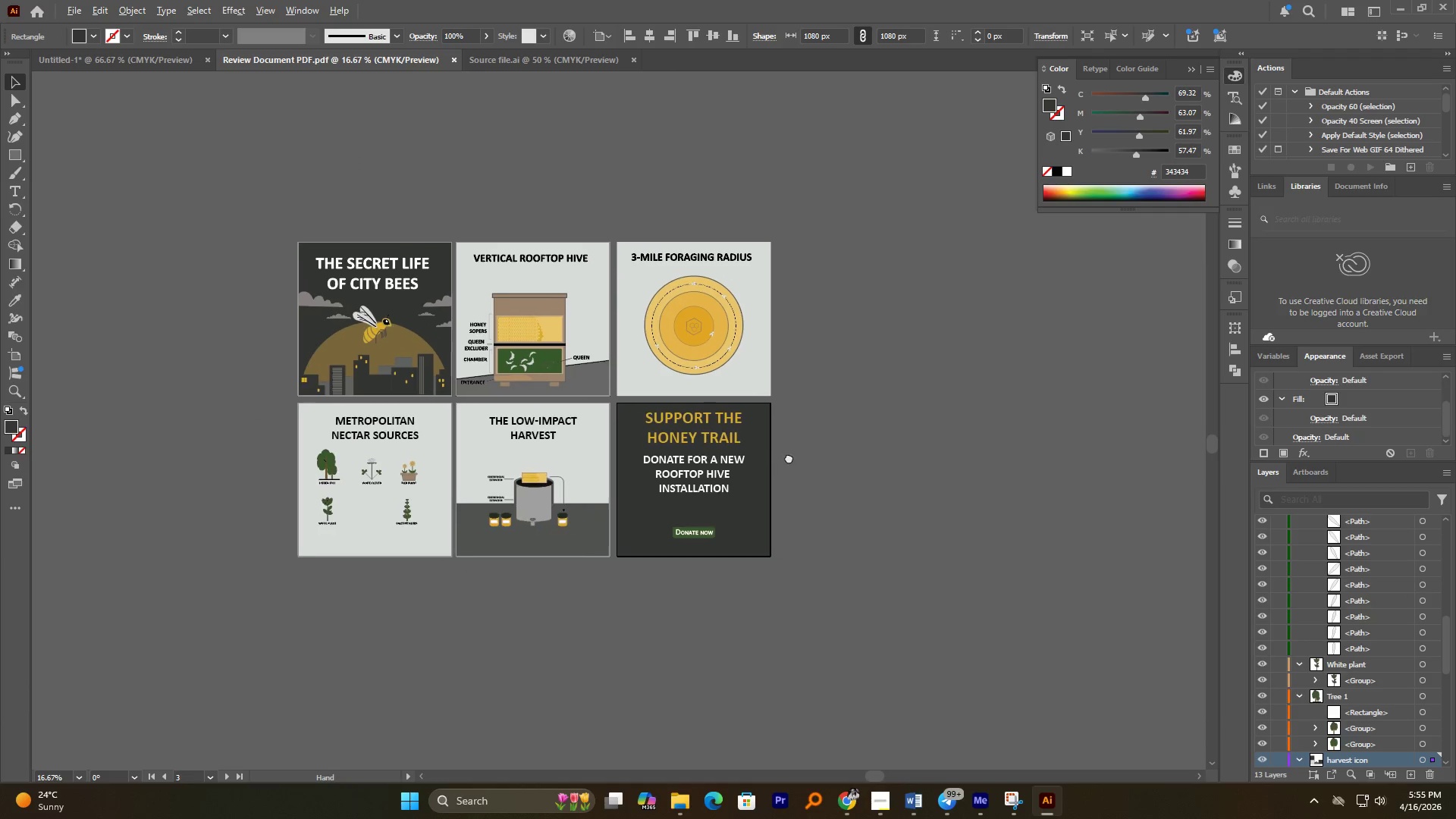 
scroll: coordinate [776, 453], scroll_direction: up, amount: 2.0
 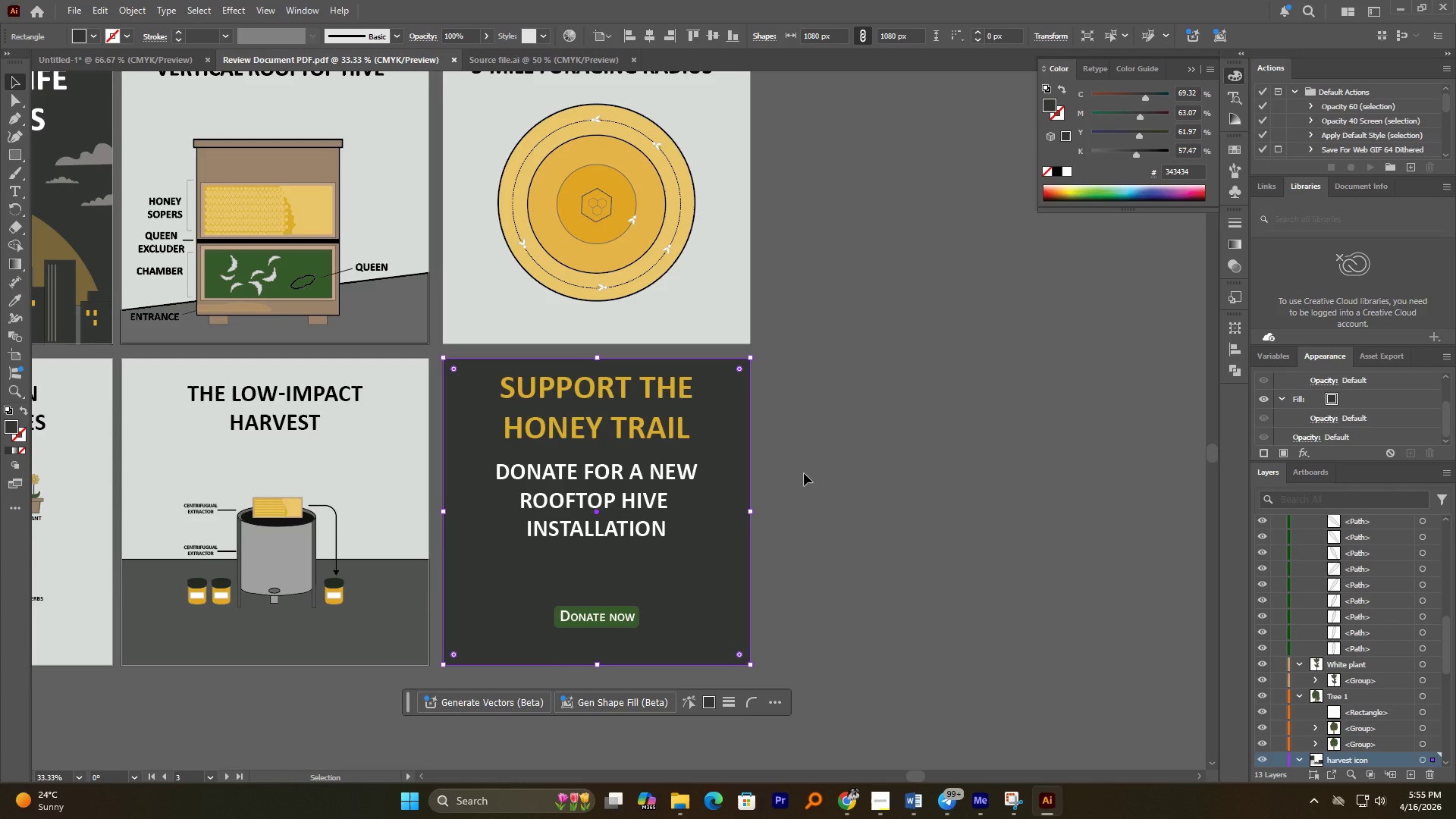 
wait(9.66)
 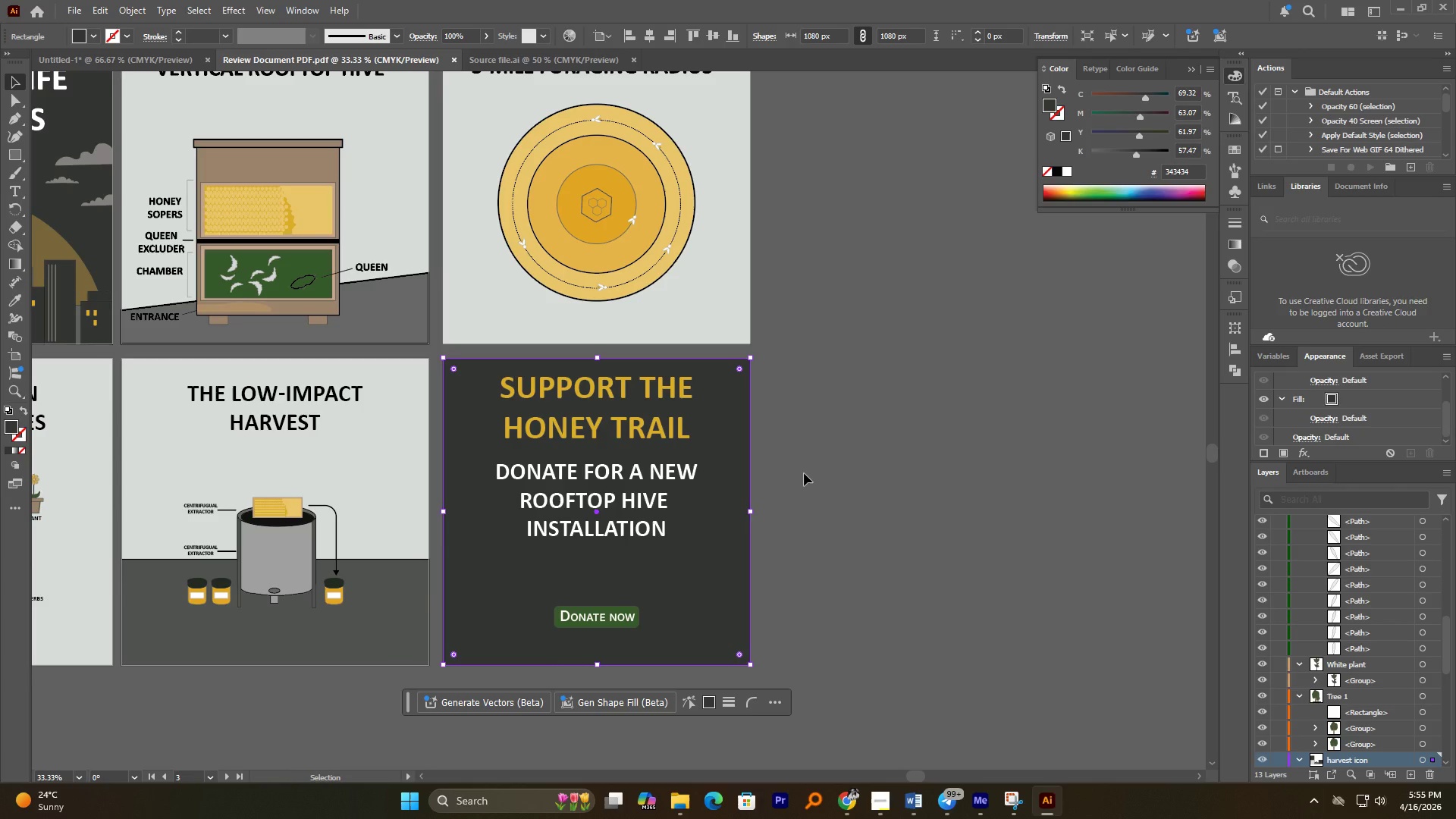 
left_click([10, 354])
 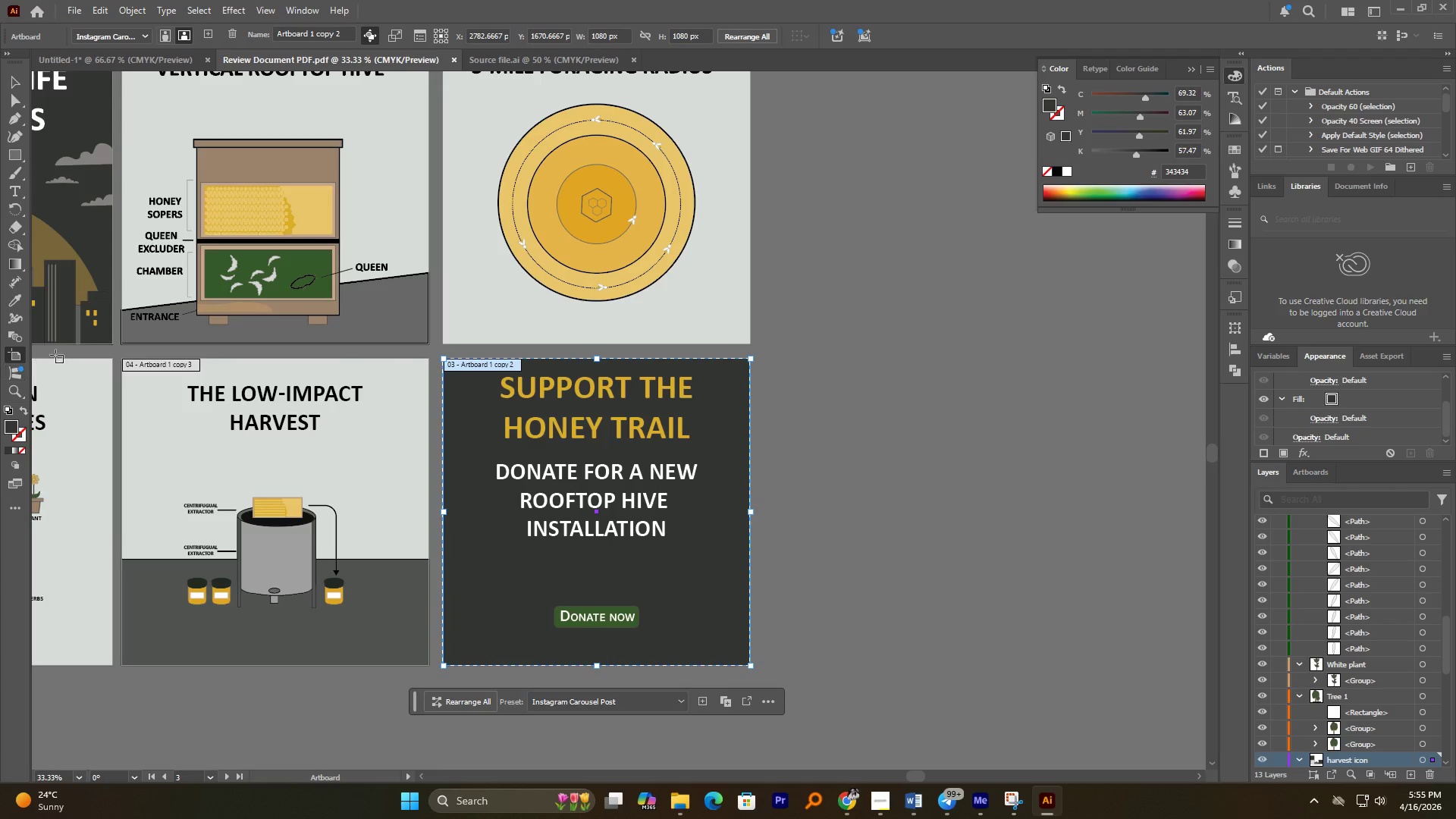 
hold_key(key=AltLeft, duration=0.88)
 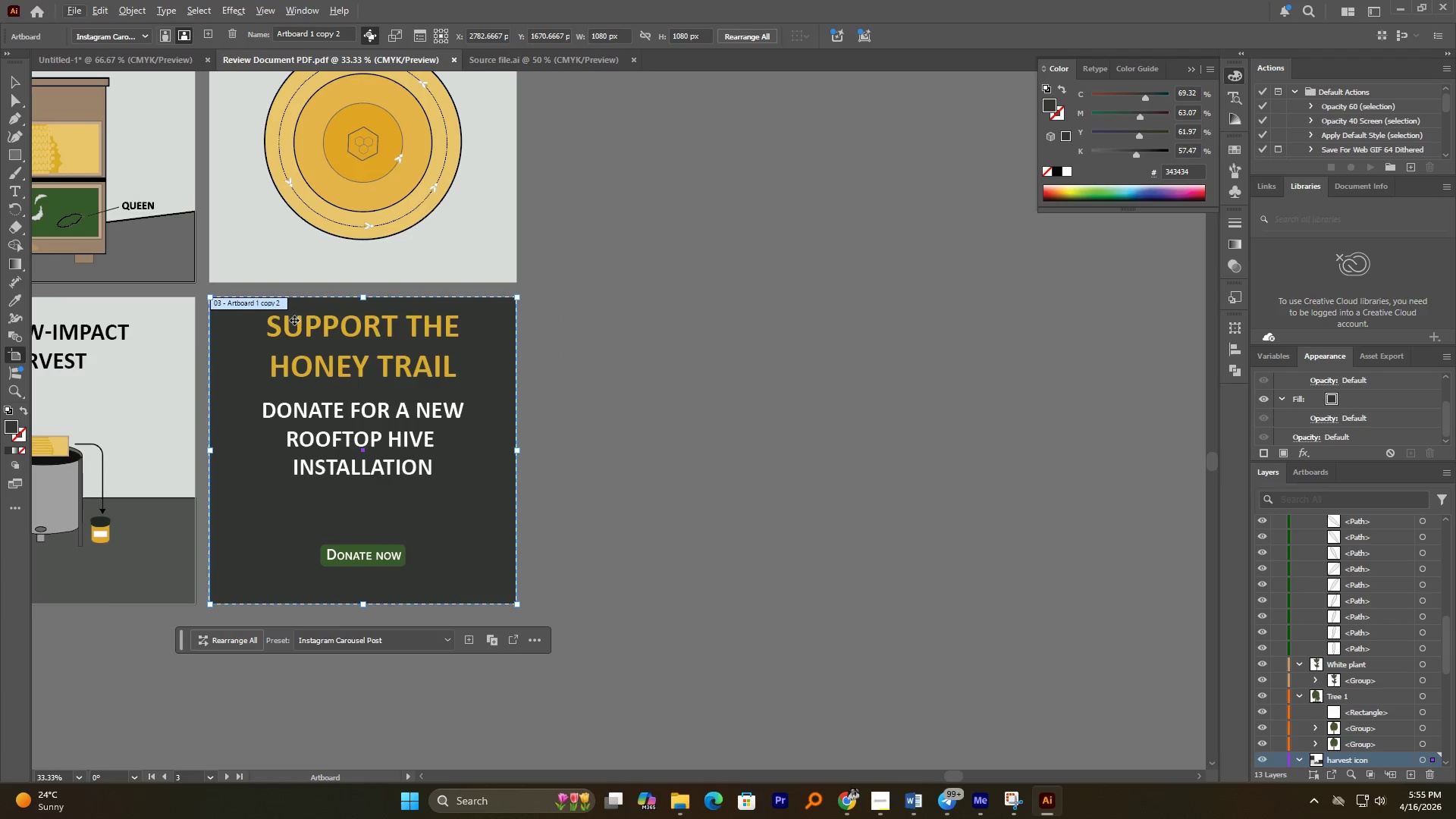 
hold_key(key=AltLeft, duration=0.53)
 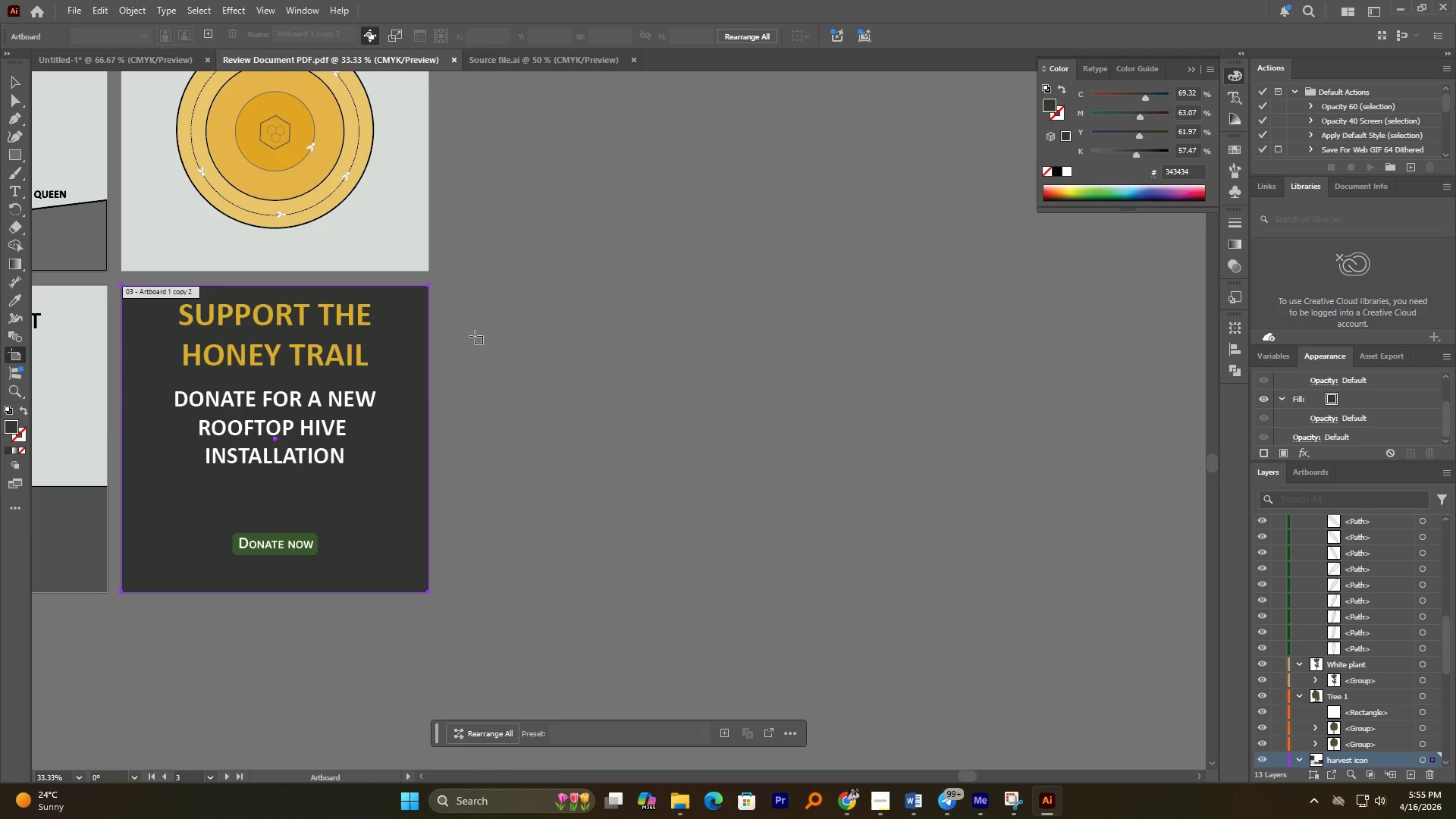 
wait(6.3)
 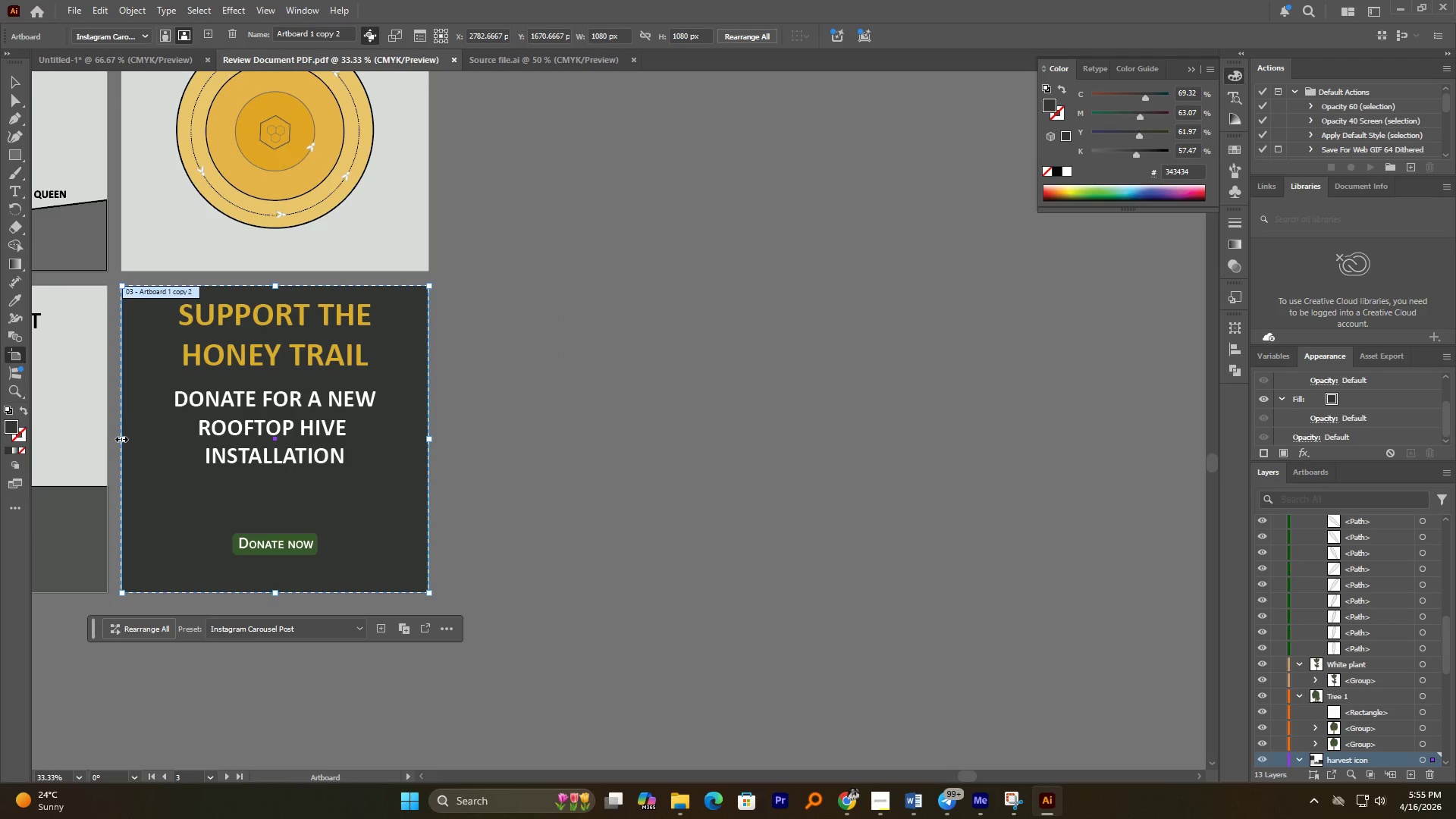 
left_click([15, 79])
 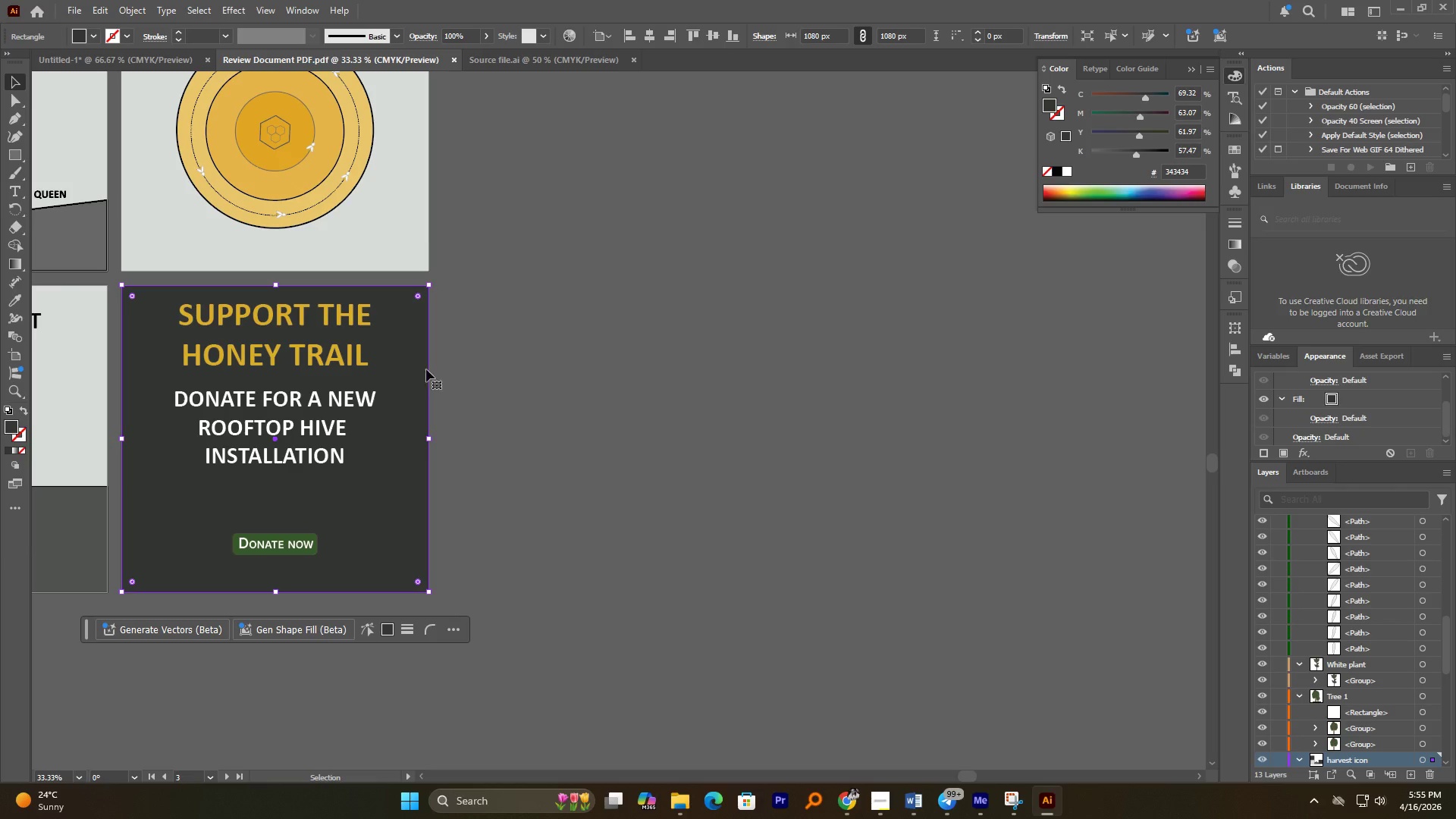 
hold_key(key=AltLeft, duration=0.64)
 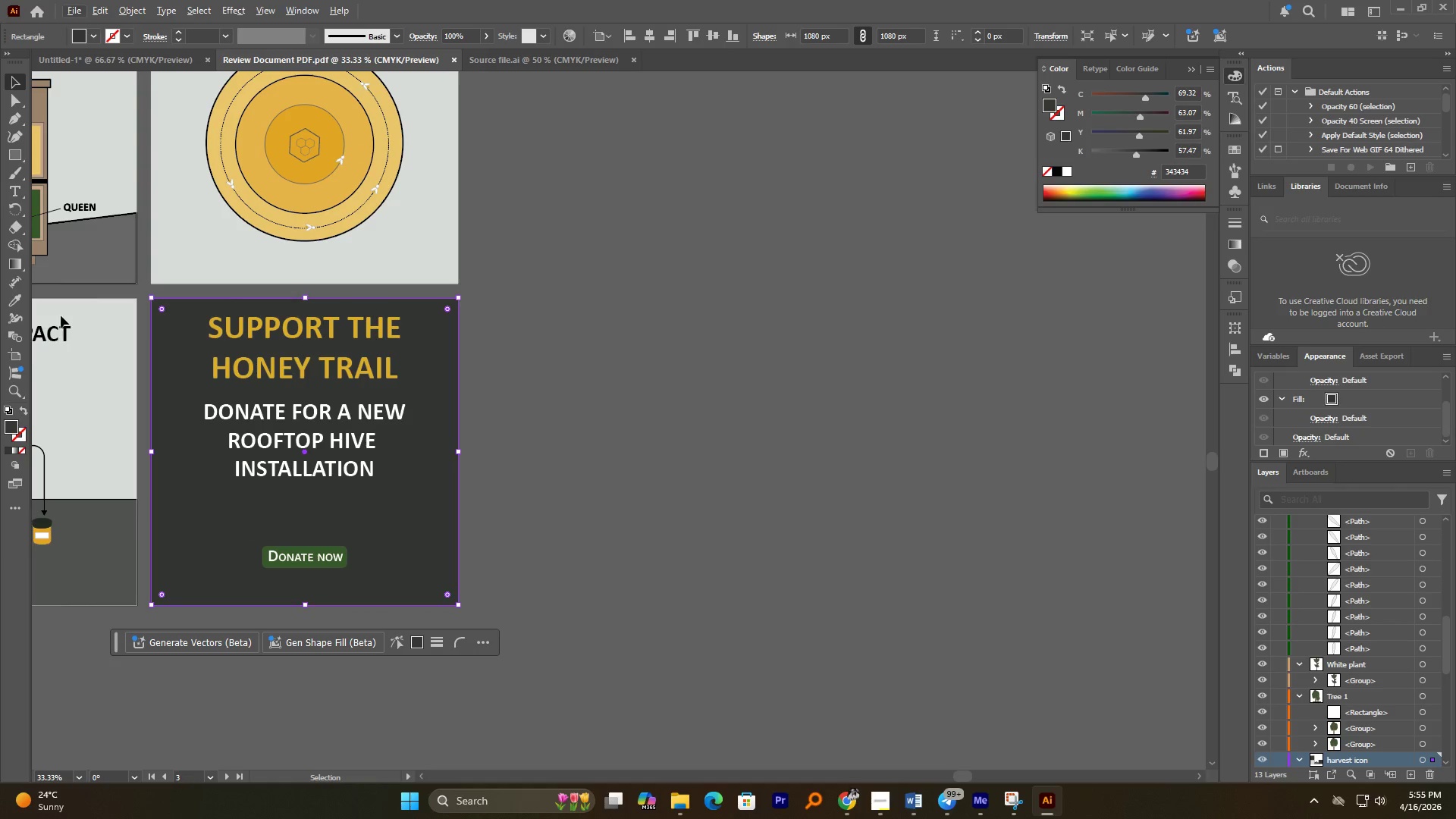 
mouse_move([42, 348])
 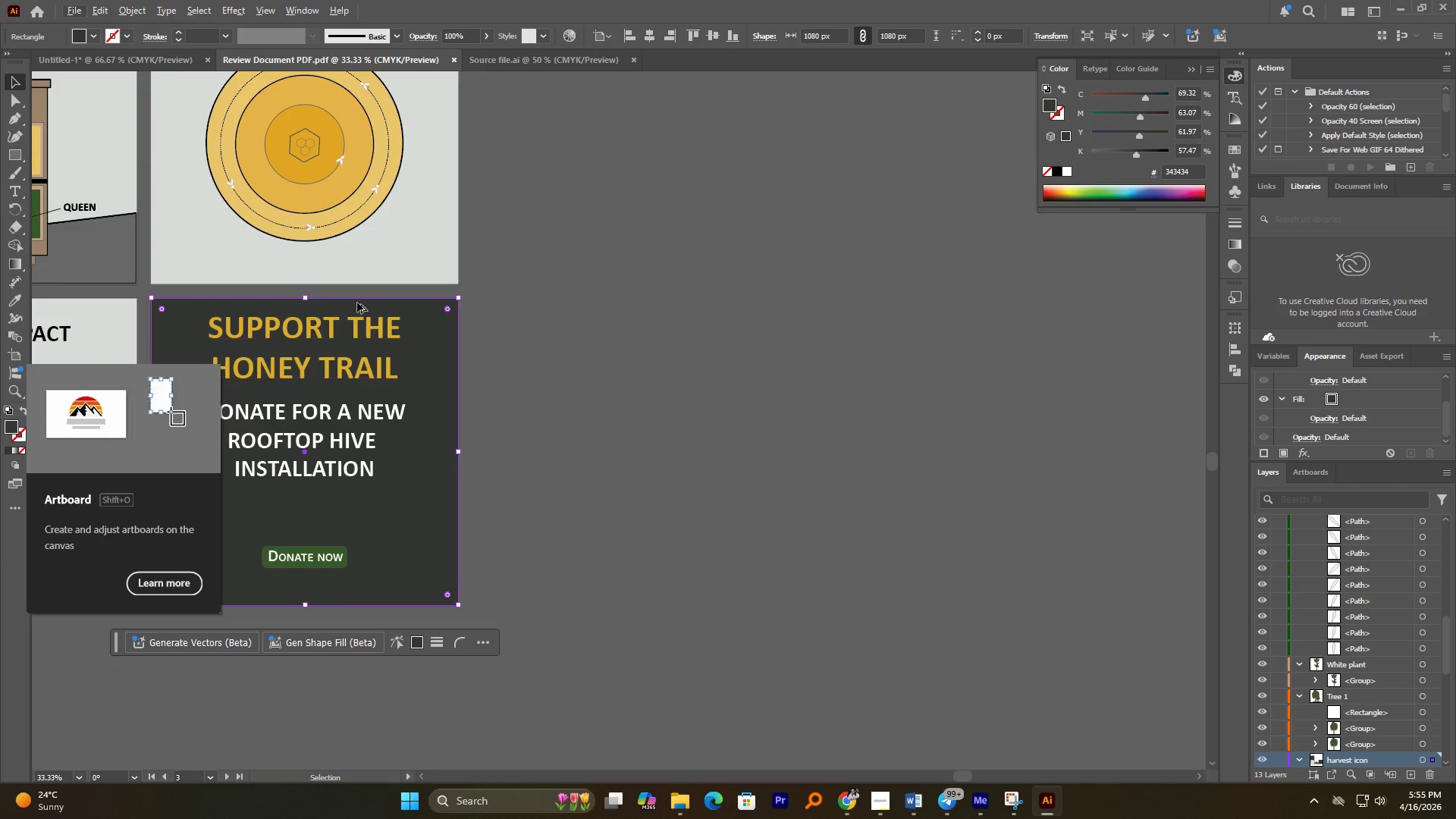 
hold_key(key=AltLeft, duration=0.89)
 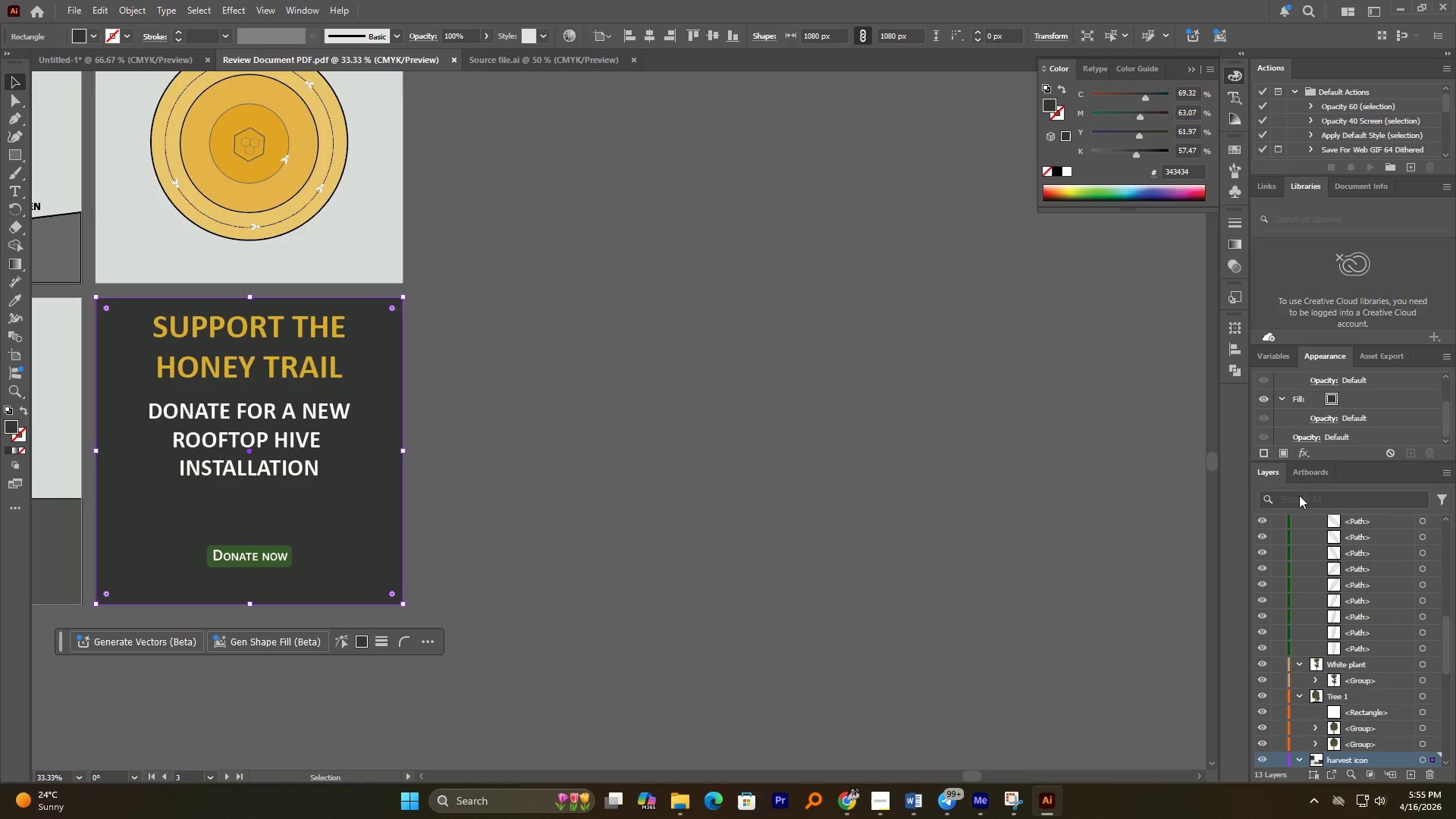 
mouse_move([1435, 489])
 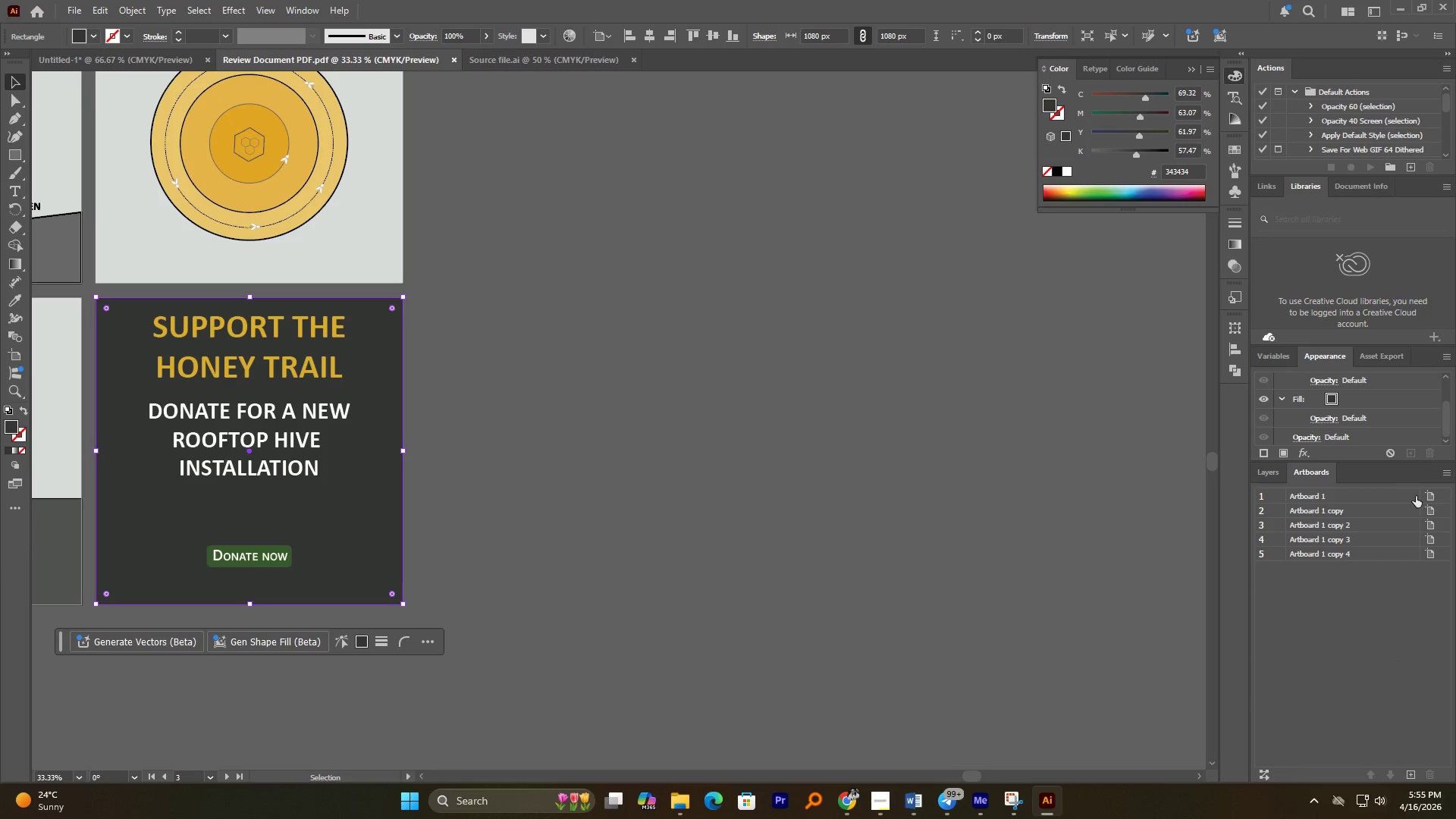 
left_click([1446, 474])
 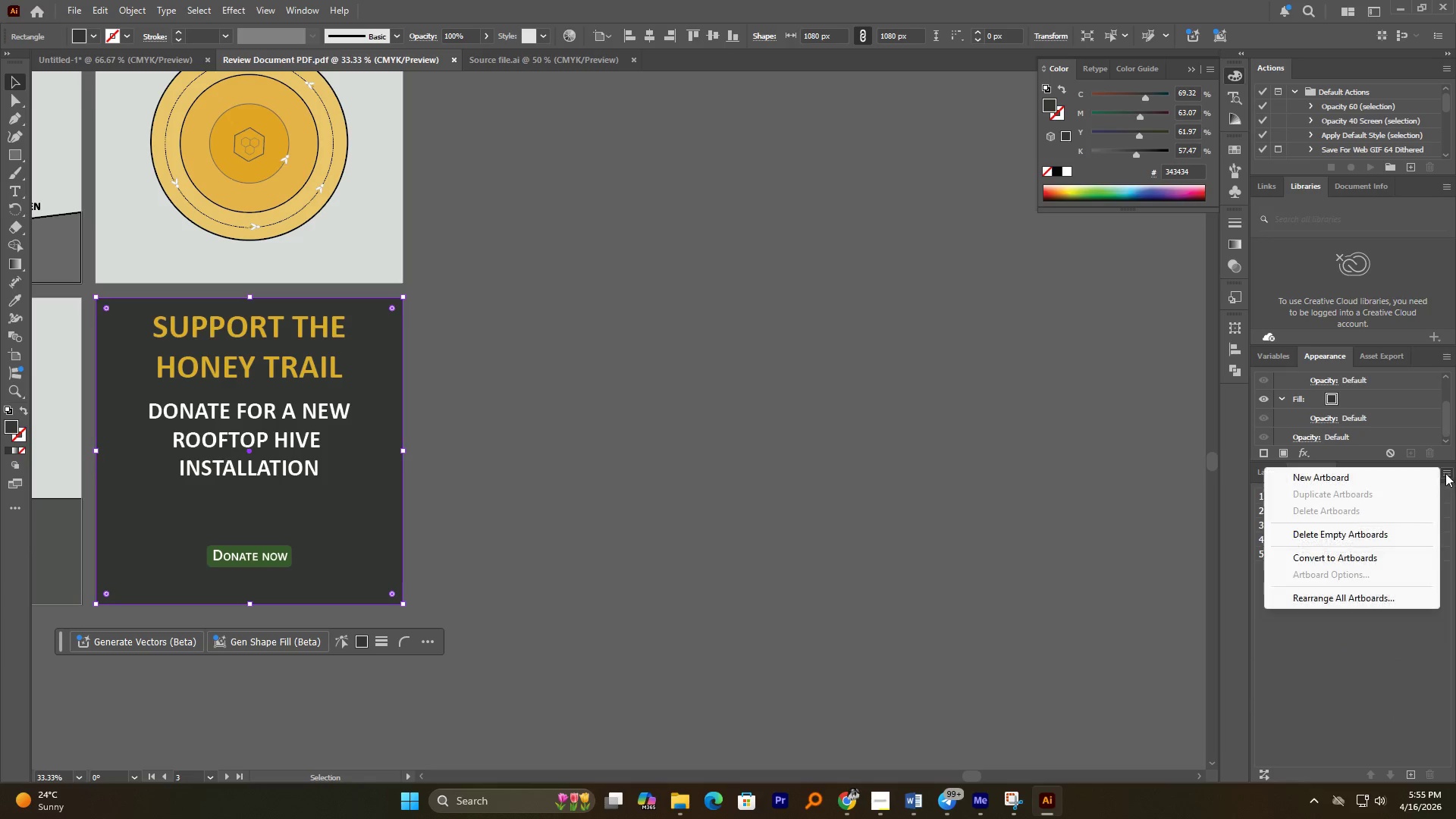 
mouse_move([1429, 470])
 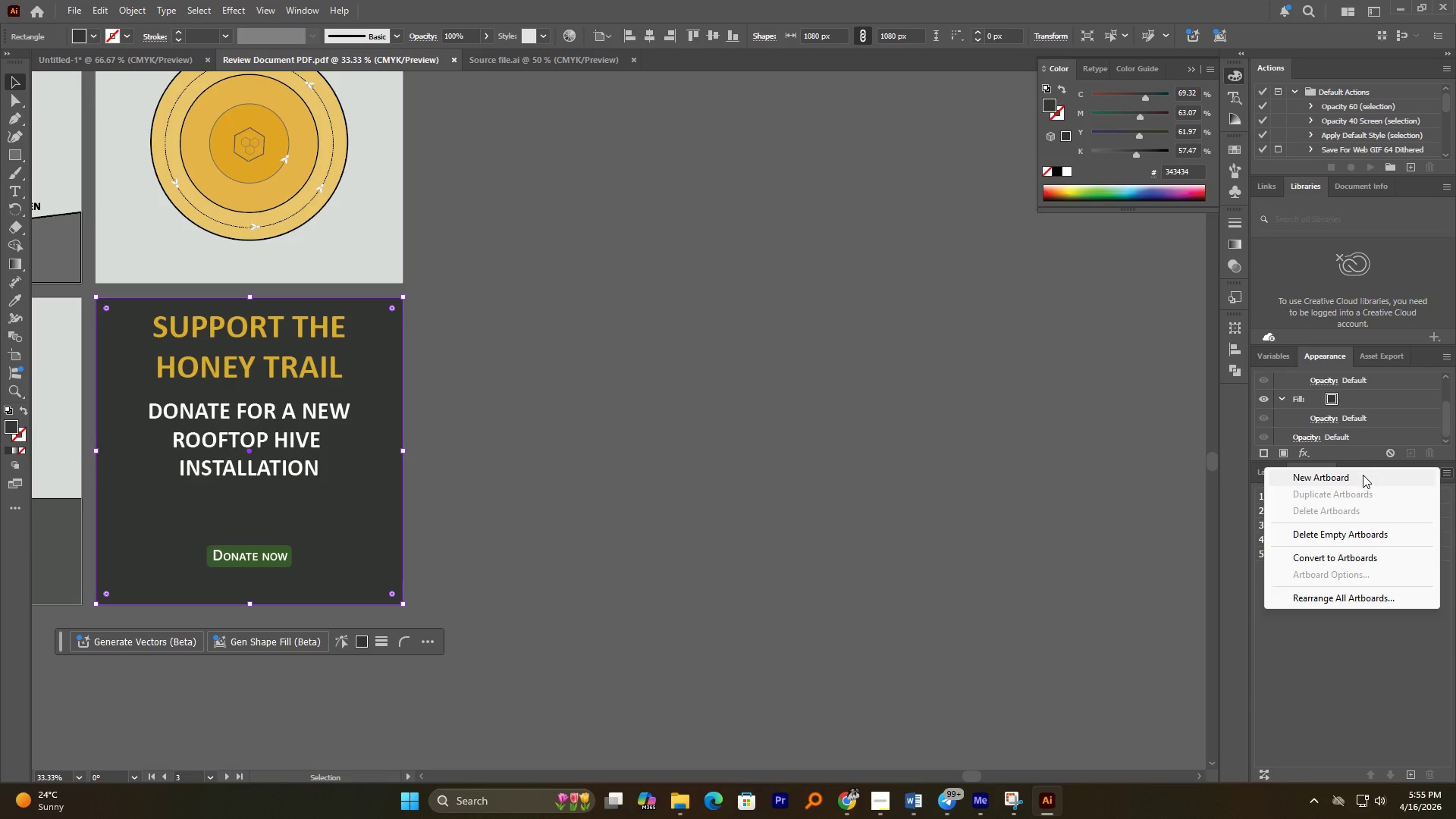 
left_click([1363, 475])
 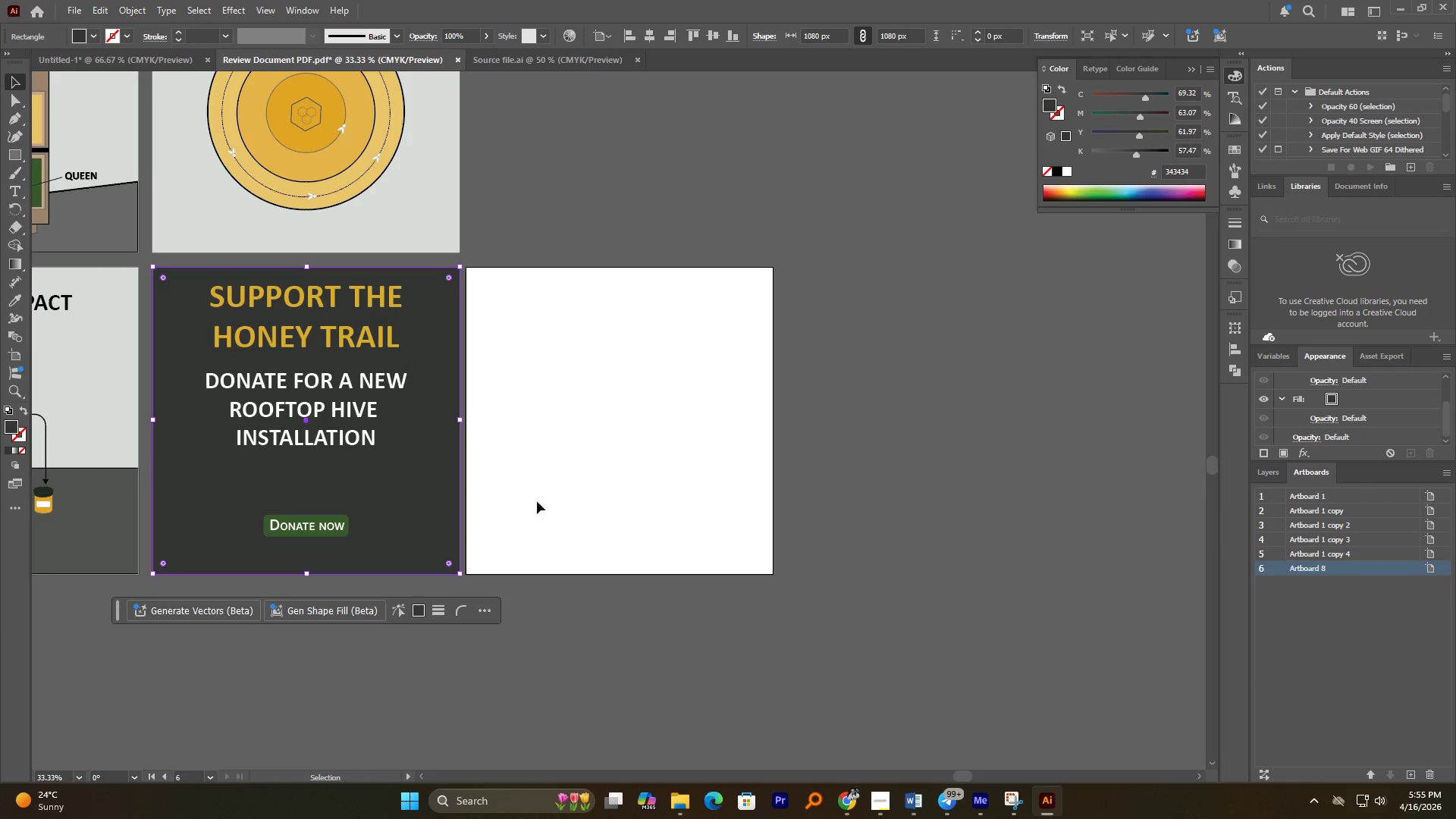 
left_click([562, 502])
 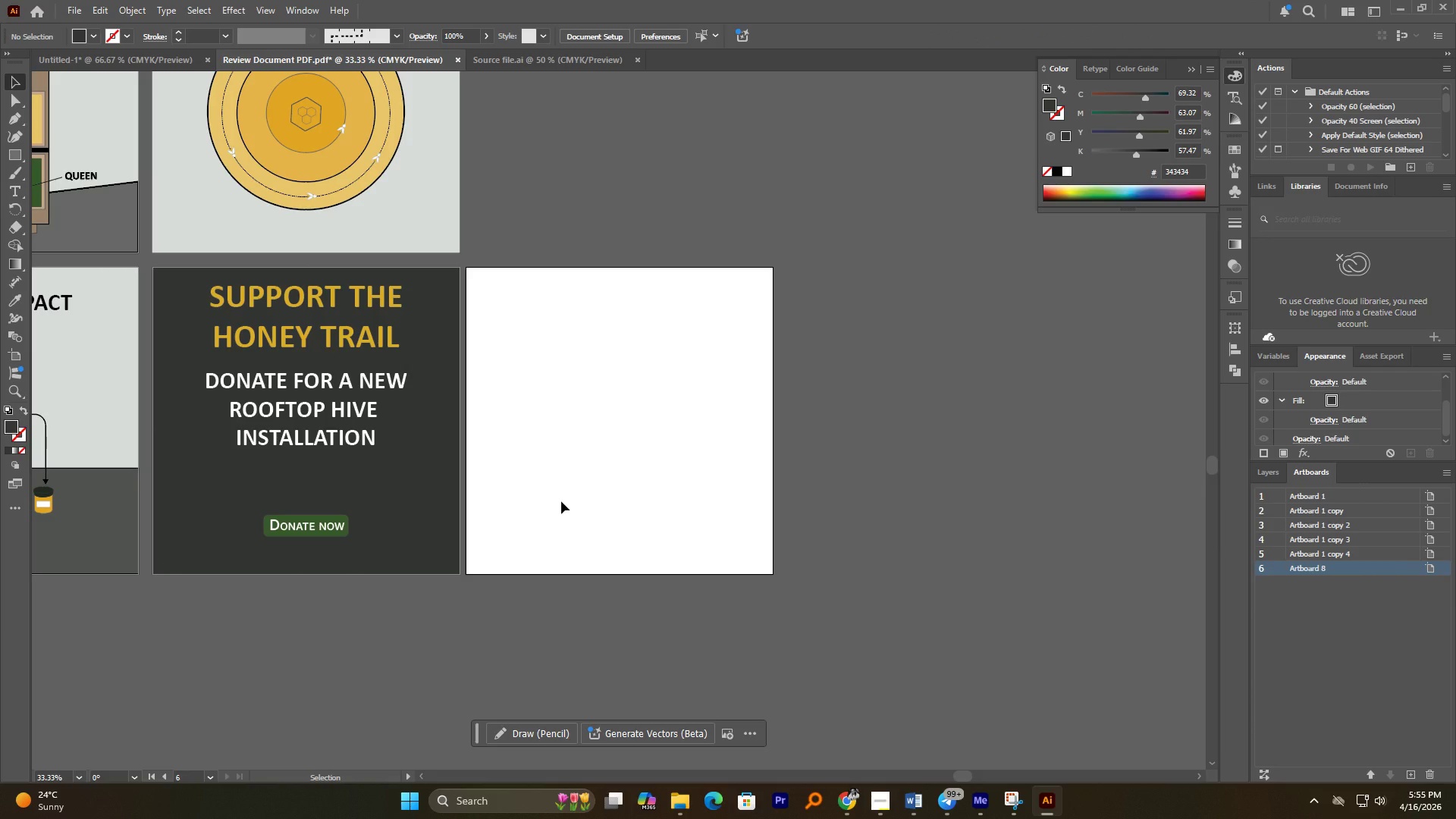 
wait(11.55)
 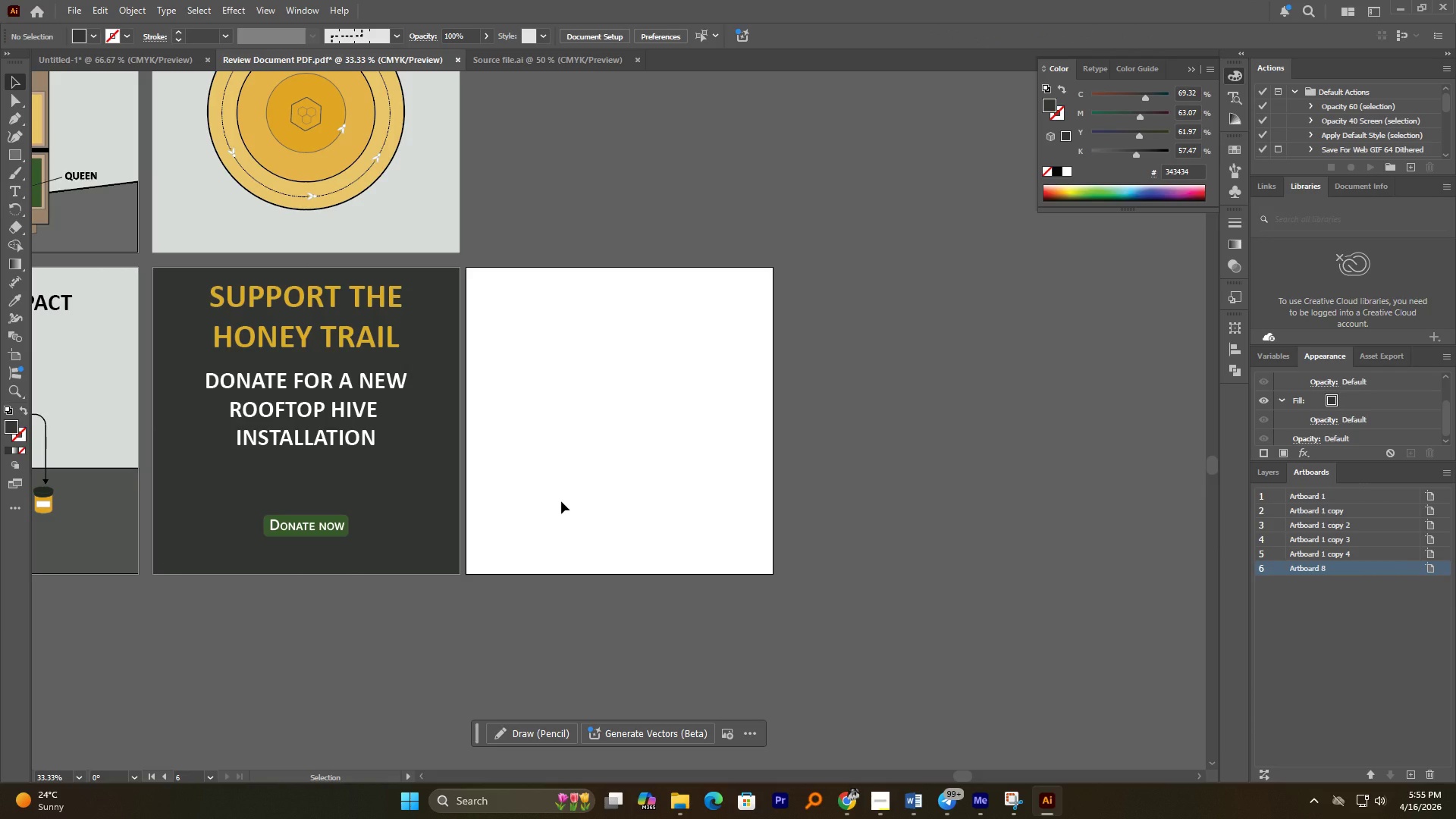 
left_click([908, 802])
 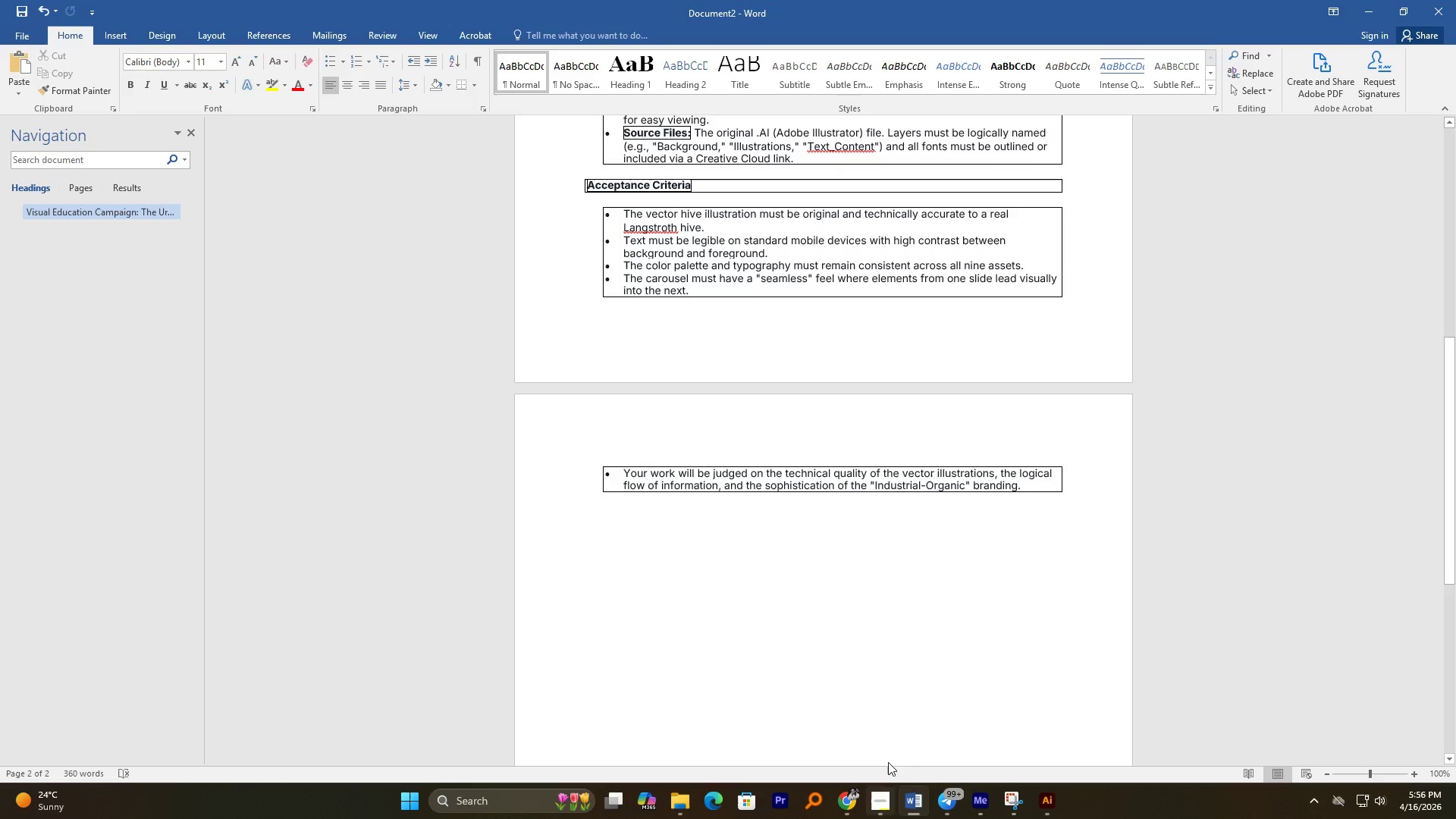 
key(Alt+AltLeft)
 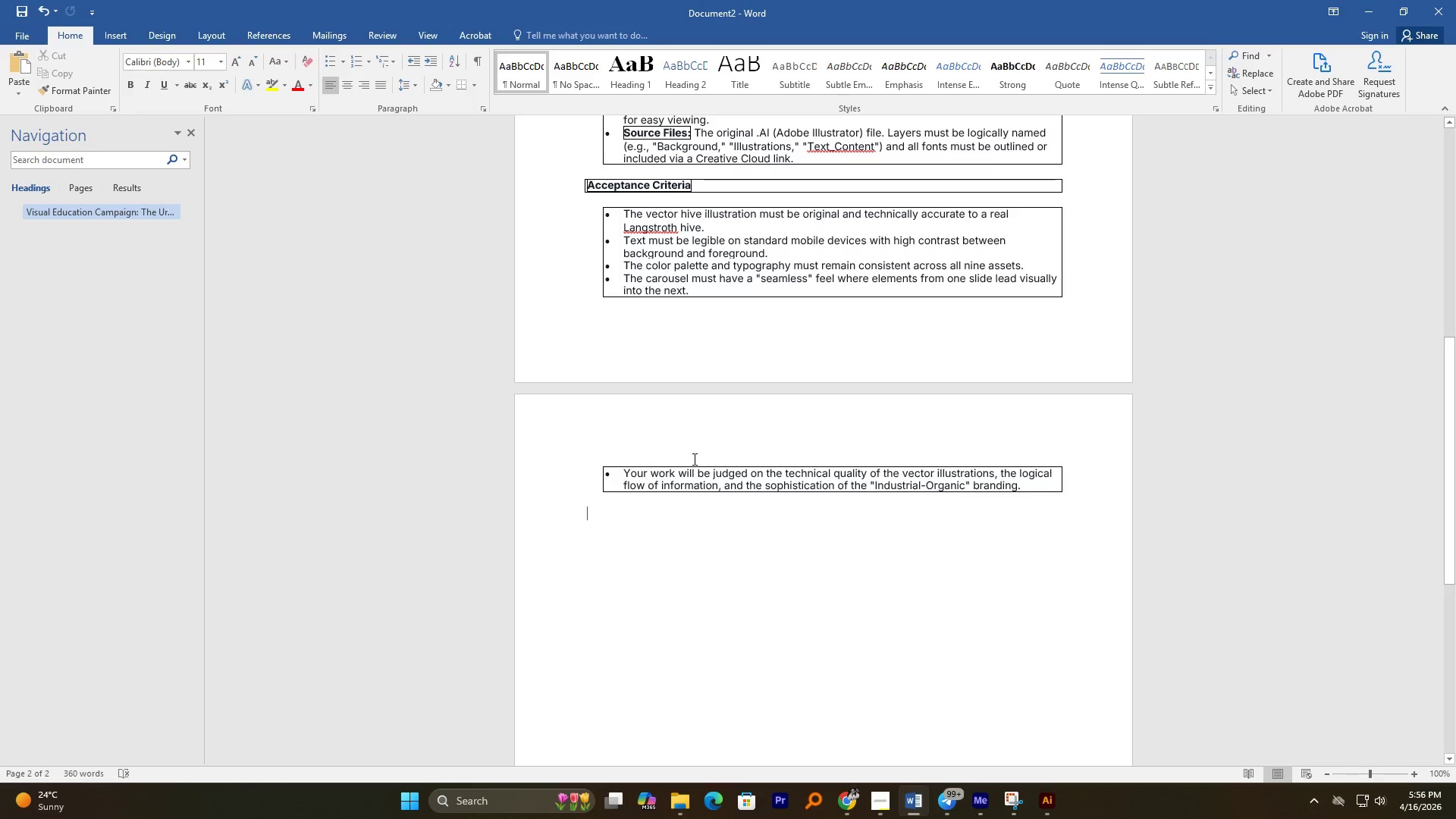 
scroll: coordinate [698, 459], scroll_direction: up, amount: 10.0
 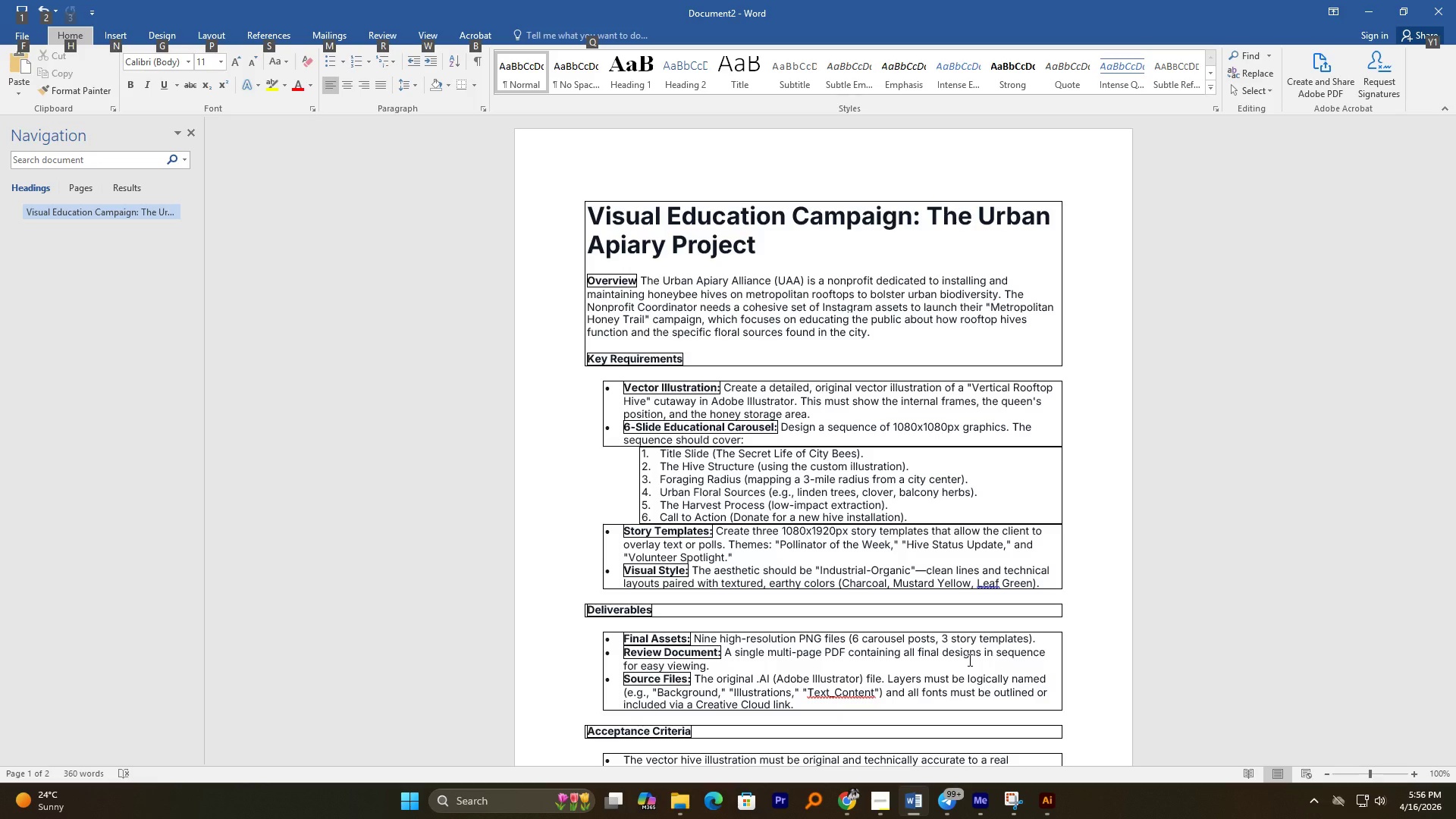 
wait(43.33)
 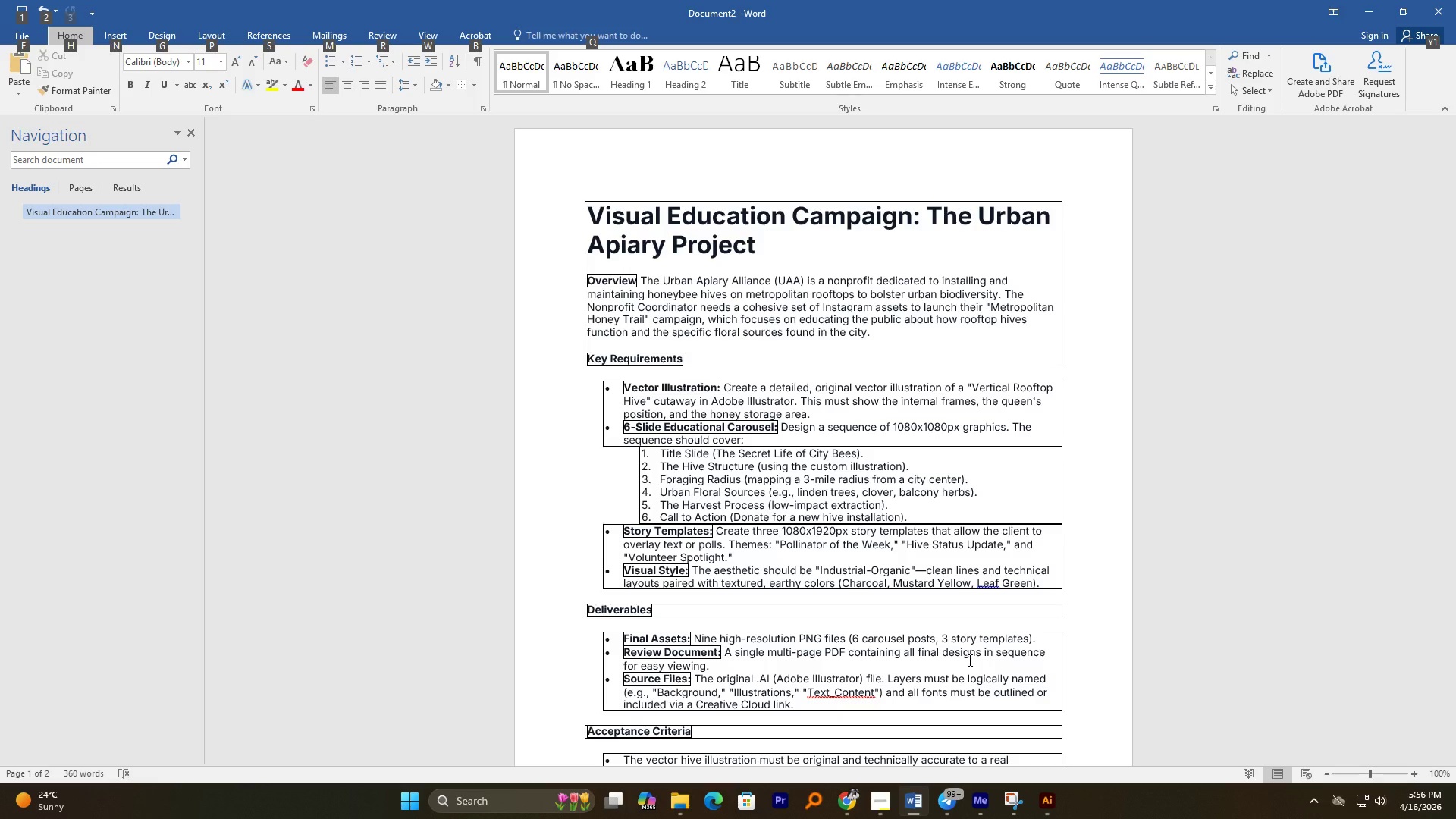 
left_click([879, 799])
 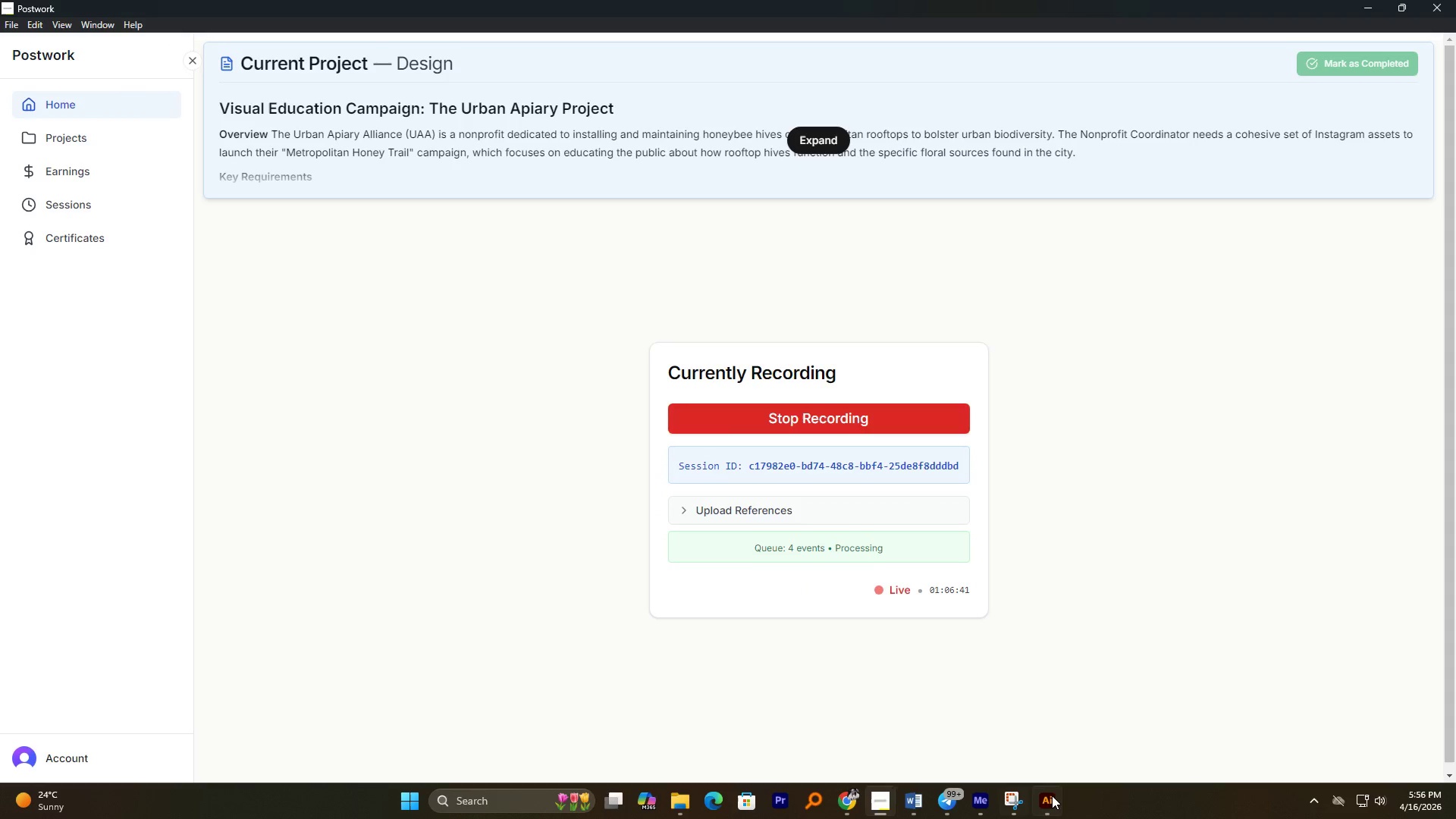 
hold_key(key=AltLeft, duration=0.47)
 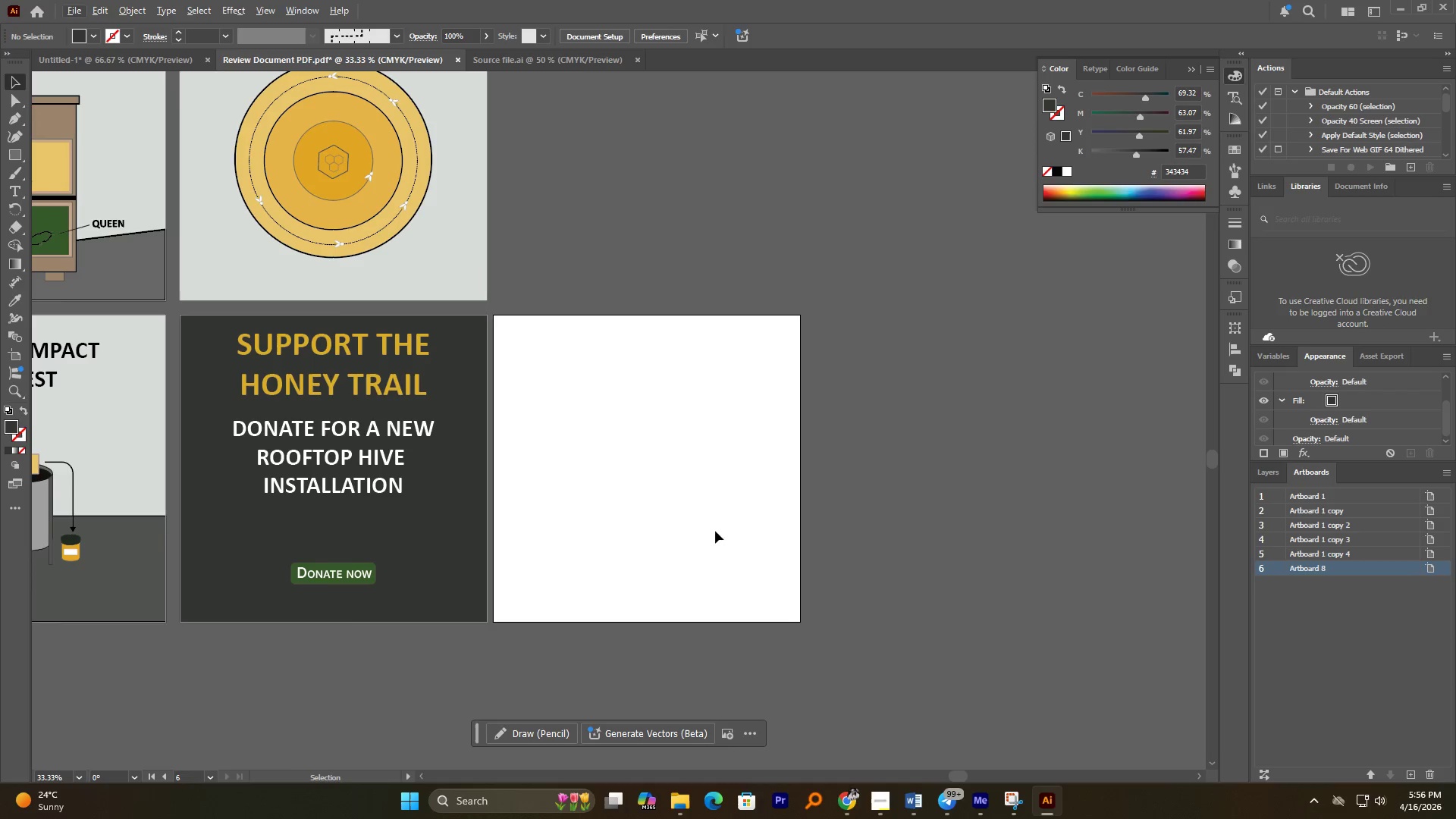 
key(Control+Z)
 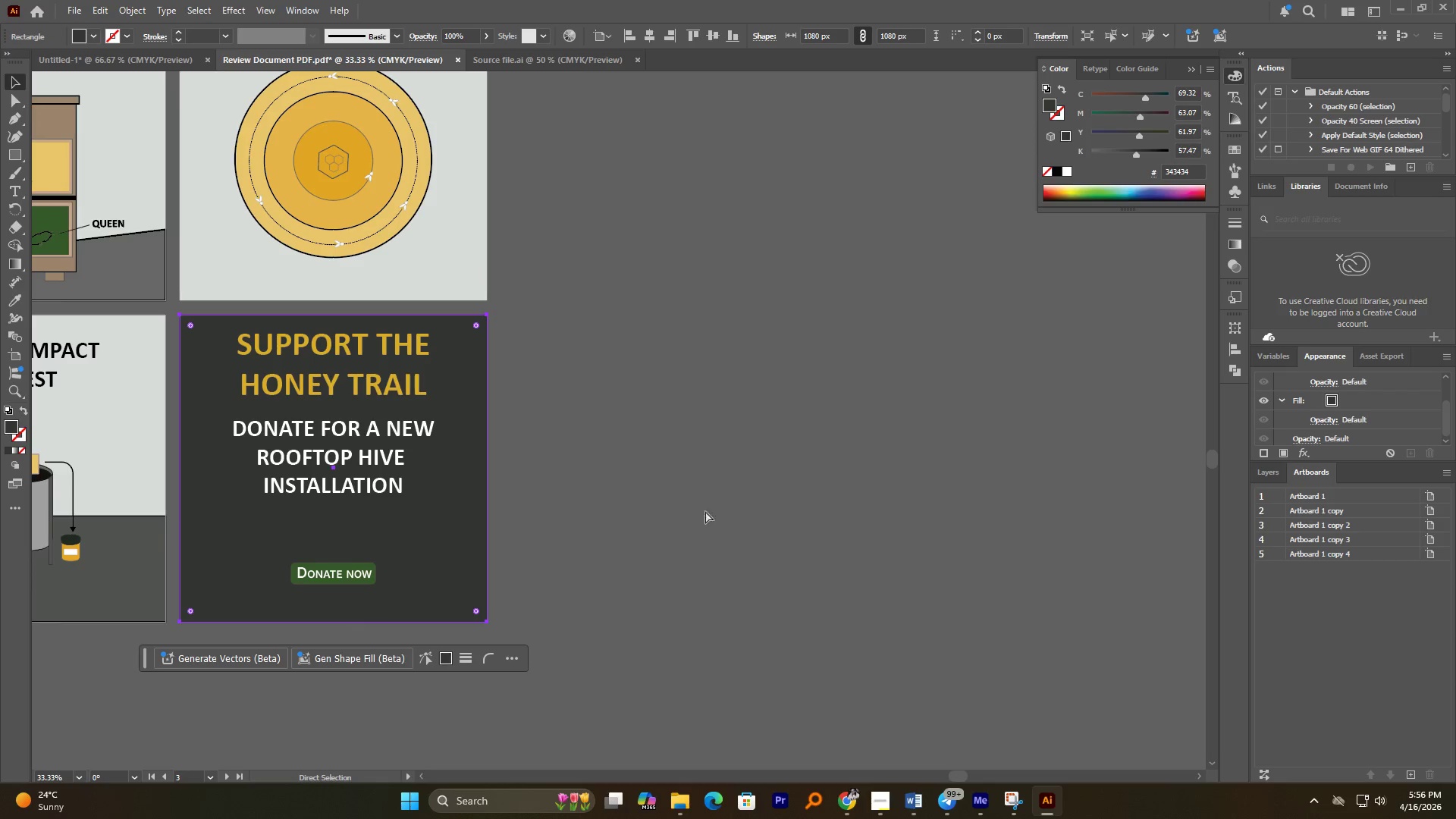 
hold_key(key=AltLeft, duration=1.36)
scroll: coordinate [731, 519], scroll_direction: down, amount: 1.0
 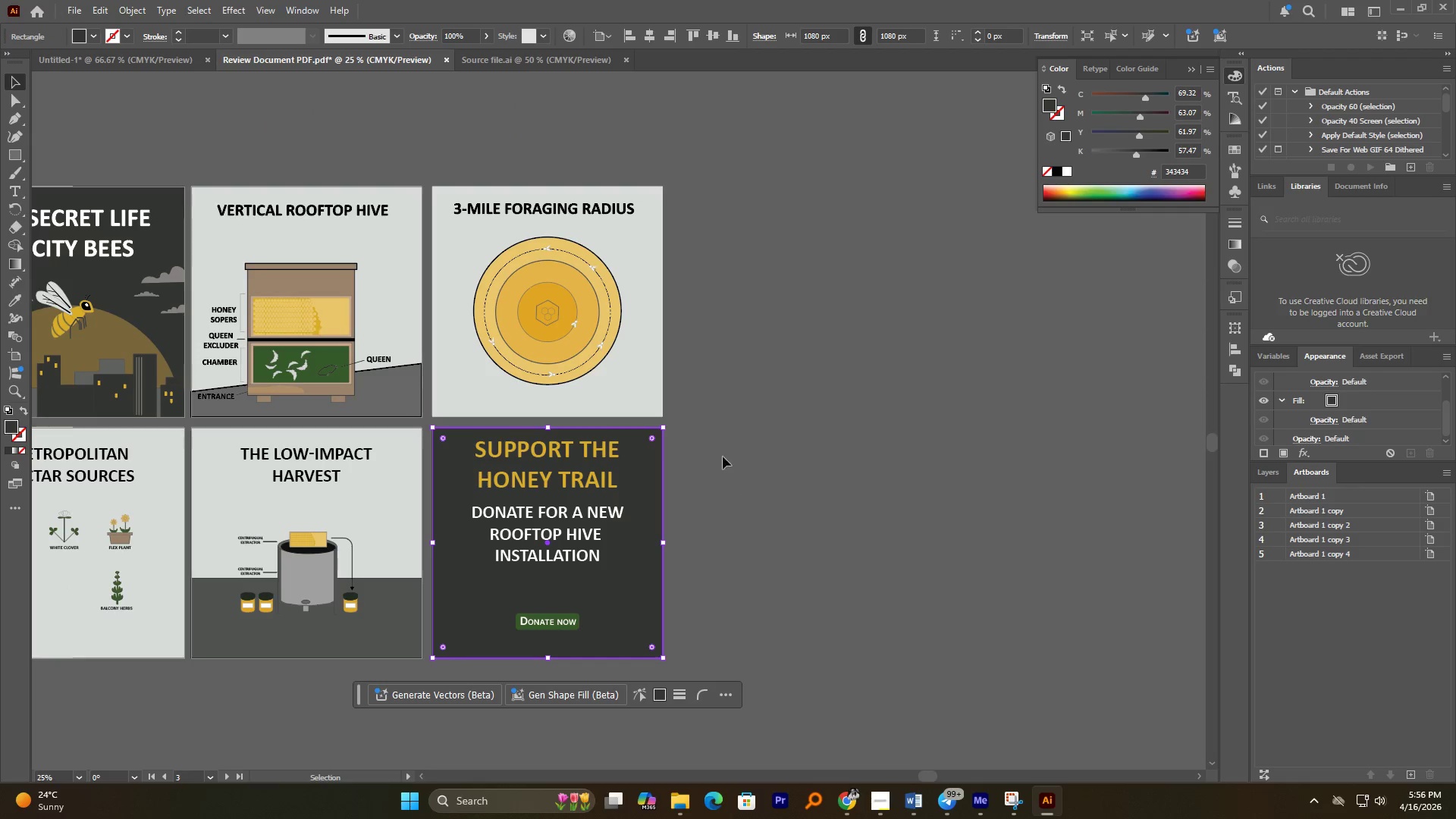 
key(Control+N)
 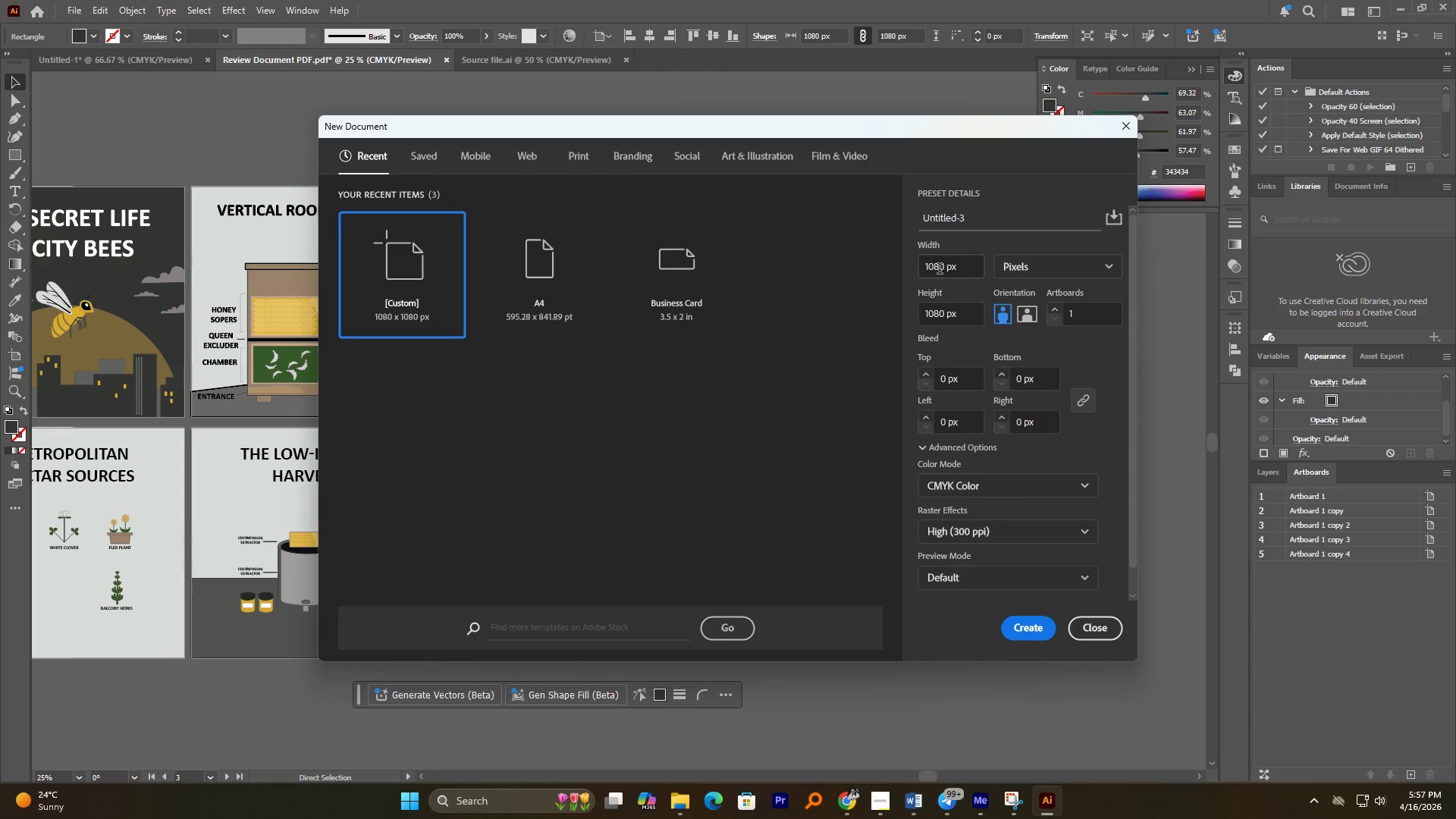 
double_click([931, 312])
 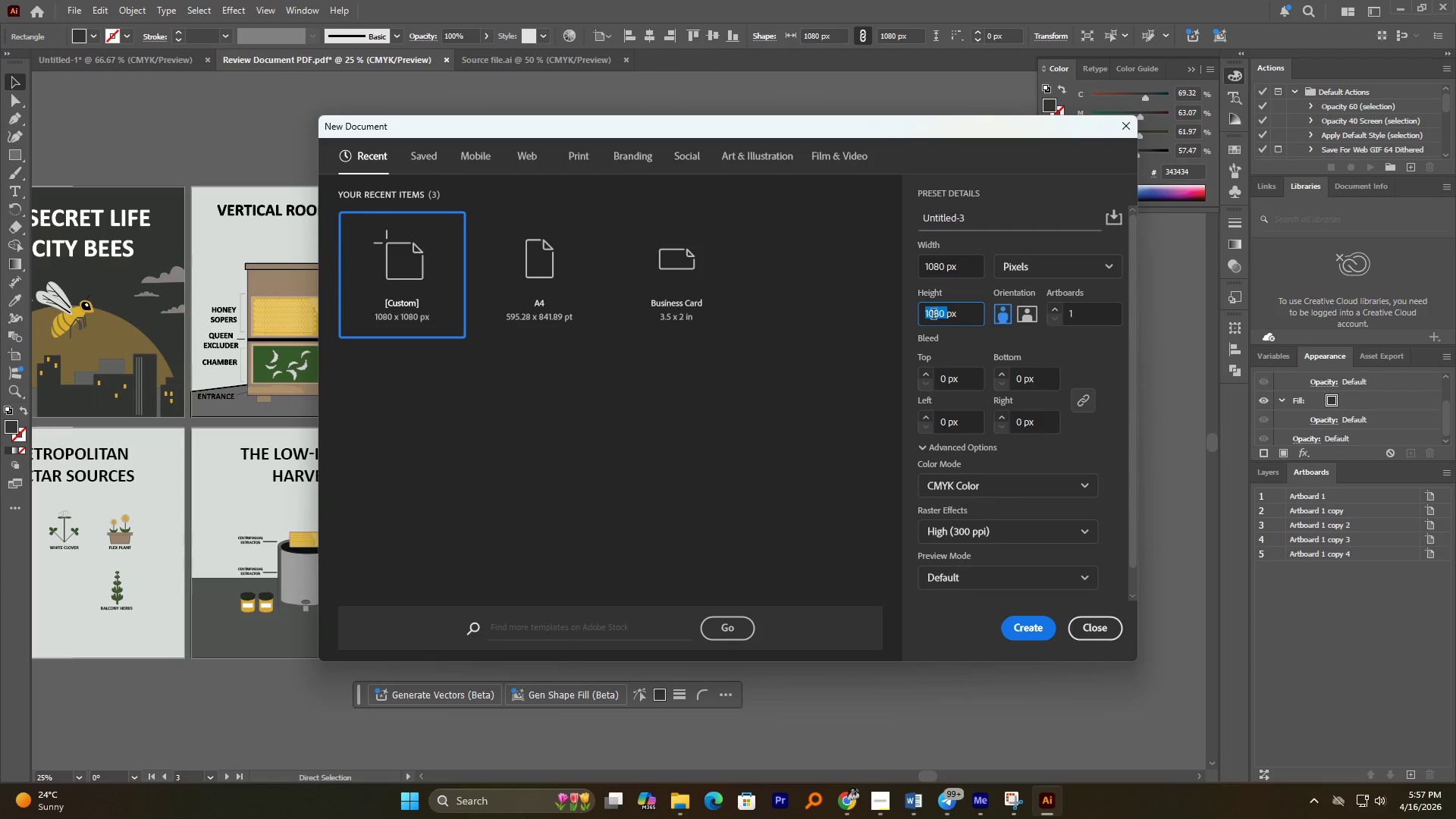 
key(Numpad1)
 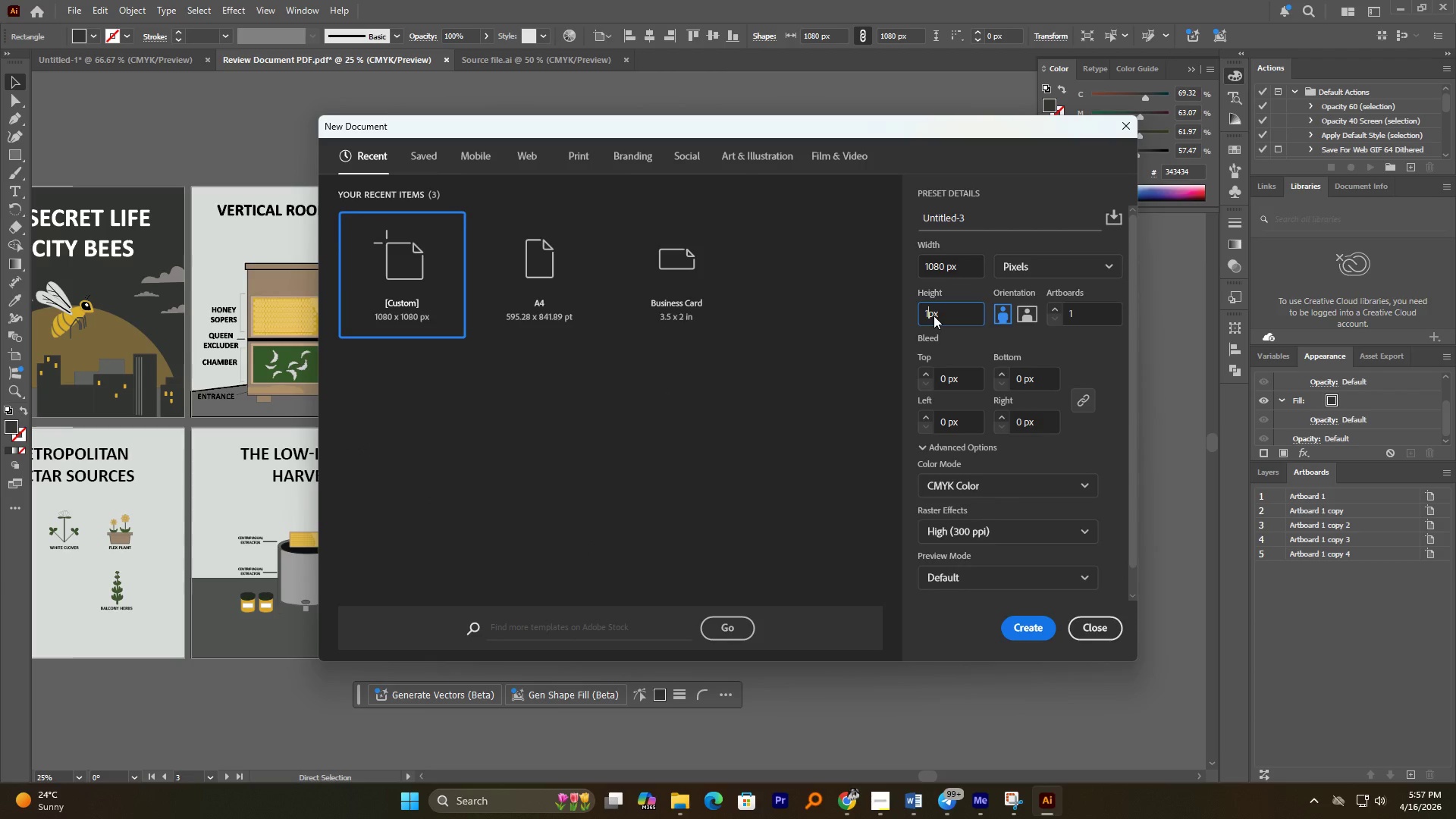 
key(Numpad9)
 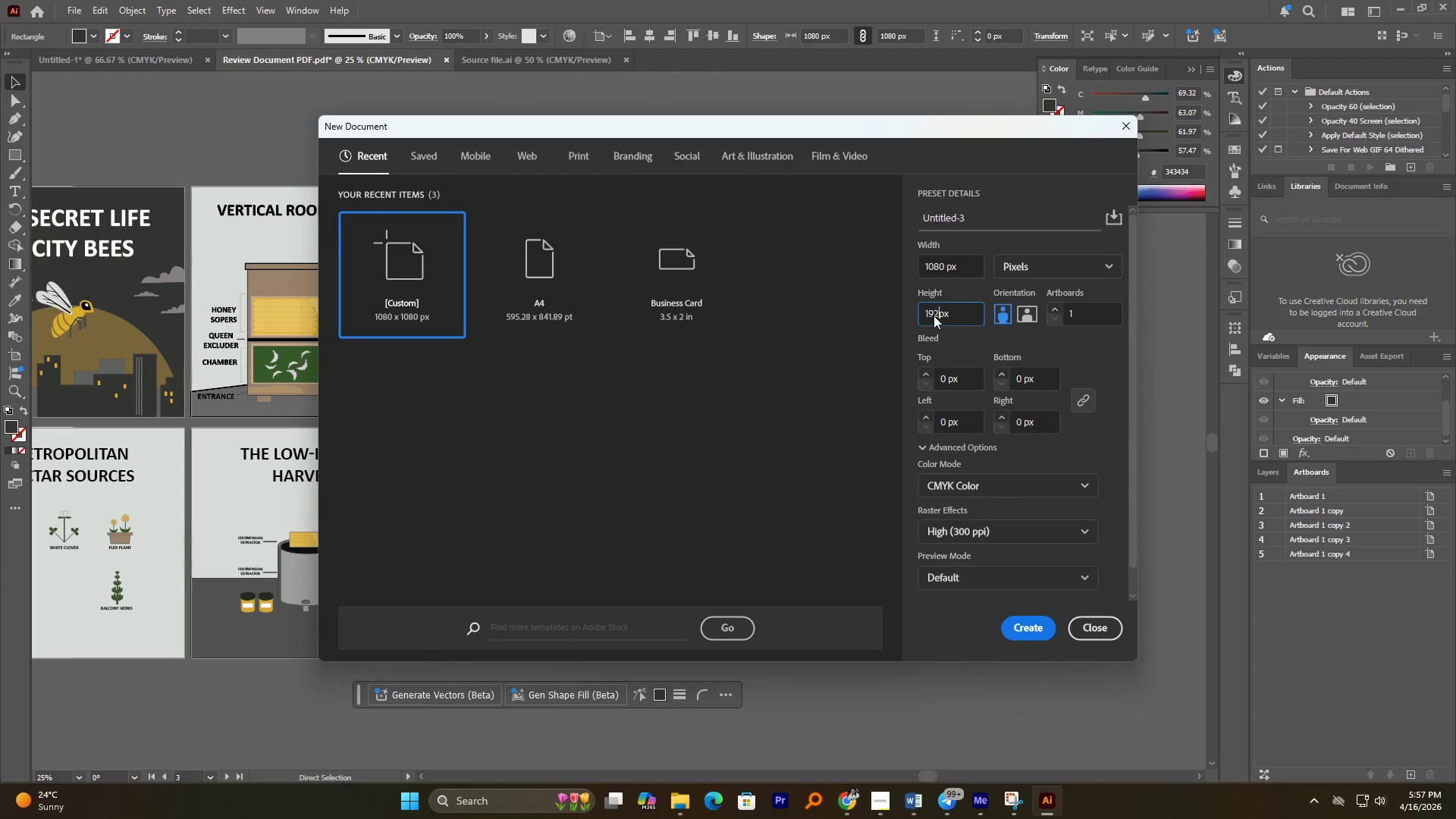 
key(Numpad2)
 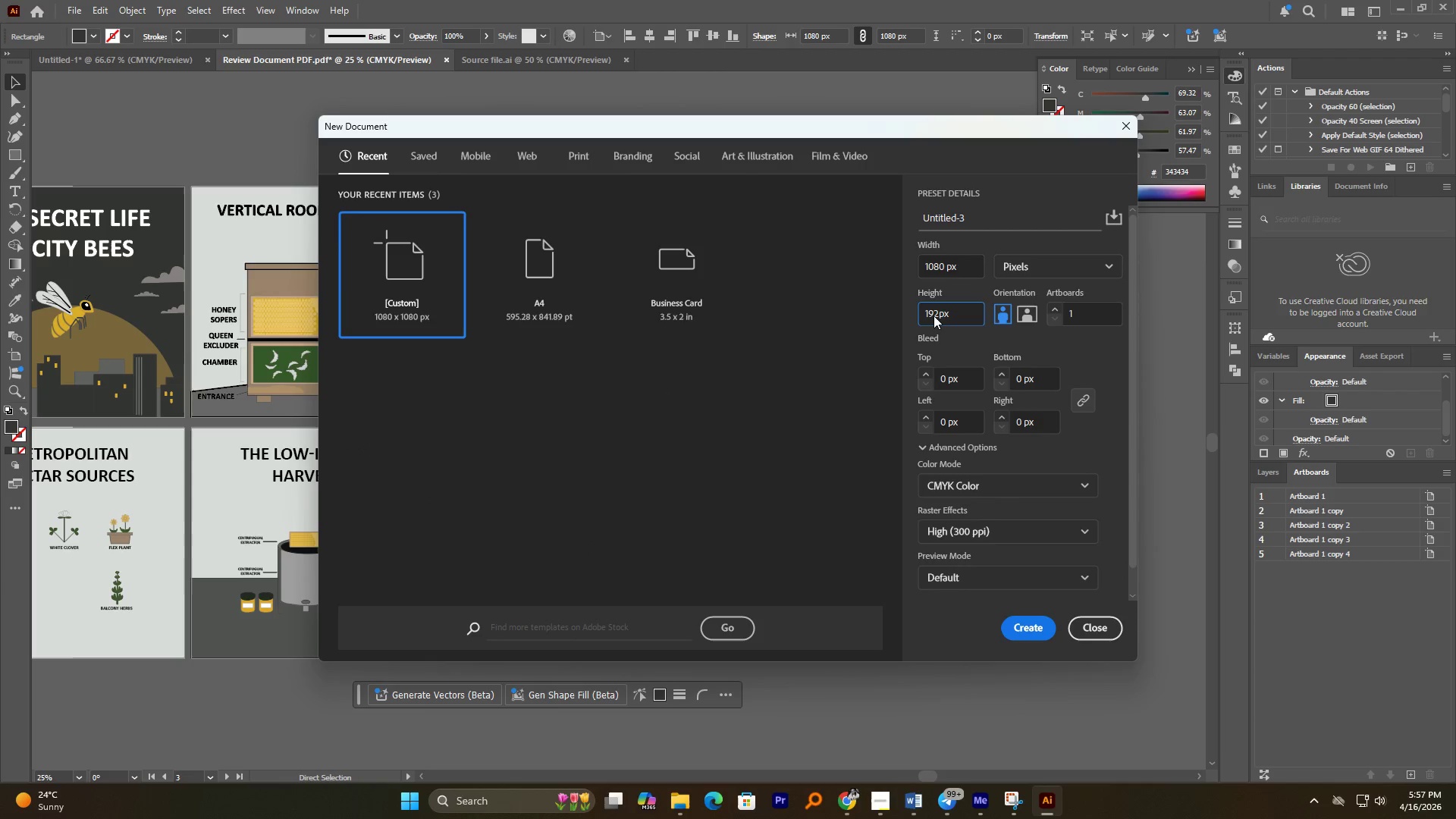 
key(Numpad0)
 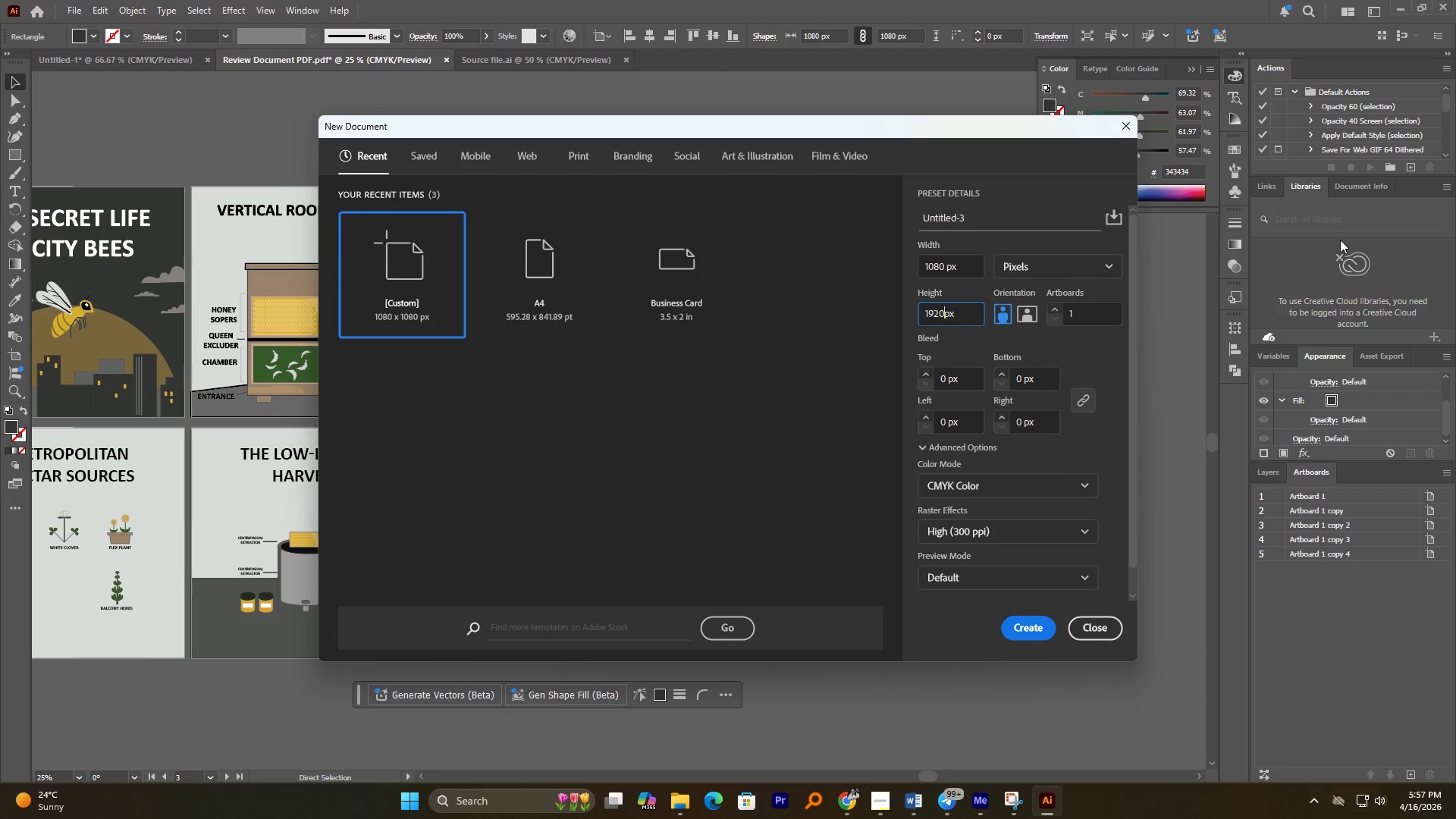 
left_click_drag(start_coordinate=[1078, 317], to_coordinate=[1060, 315])
 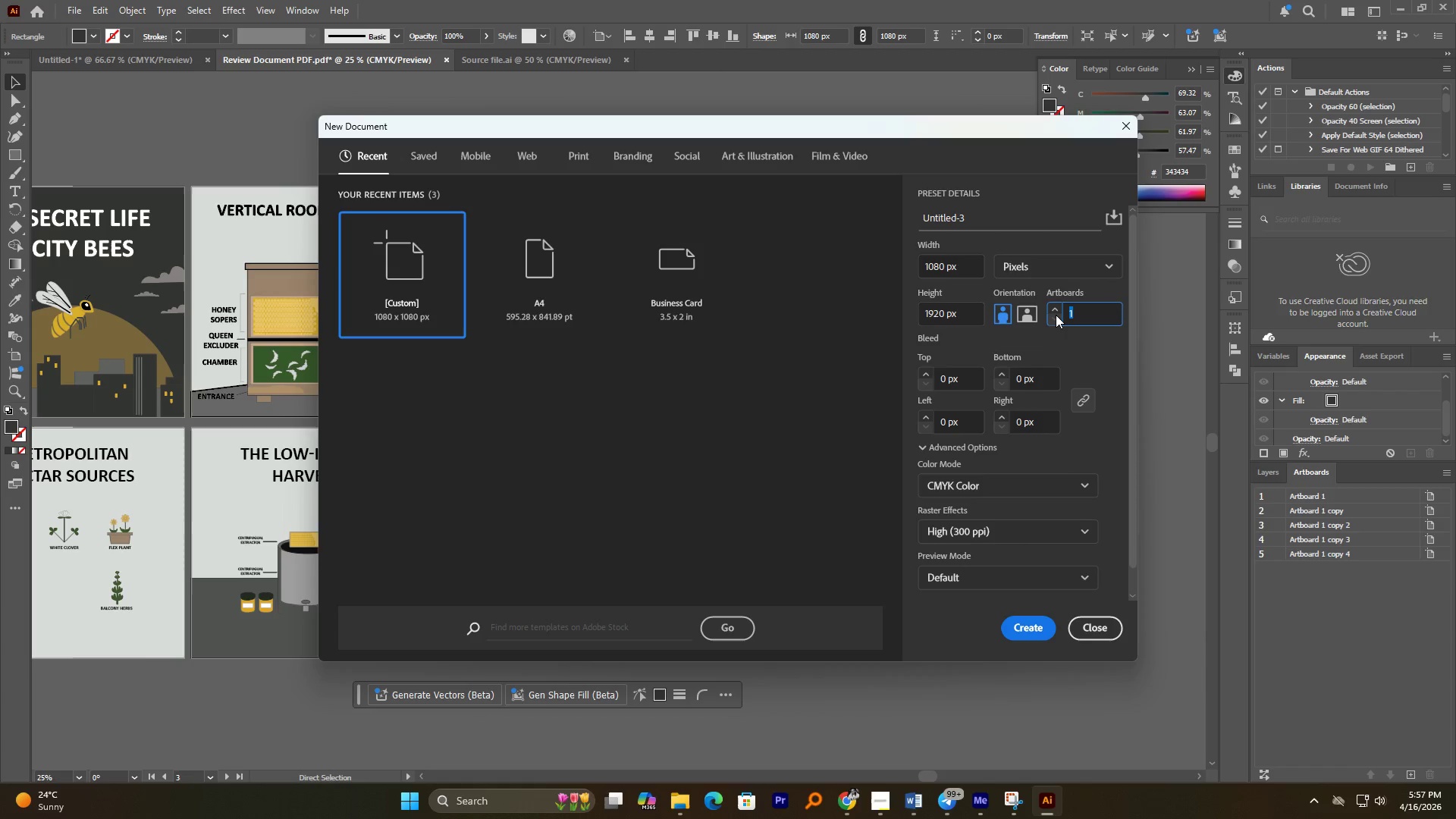 
key(Numpad3)
 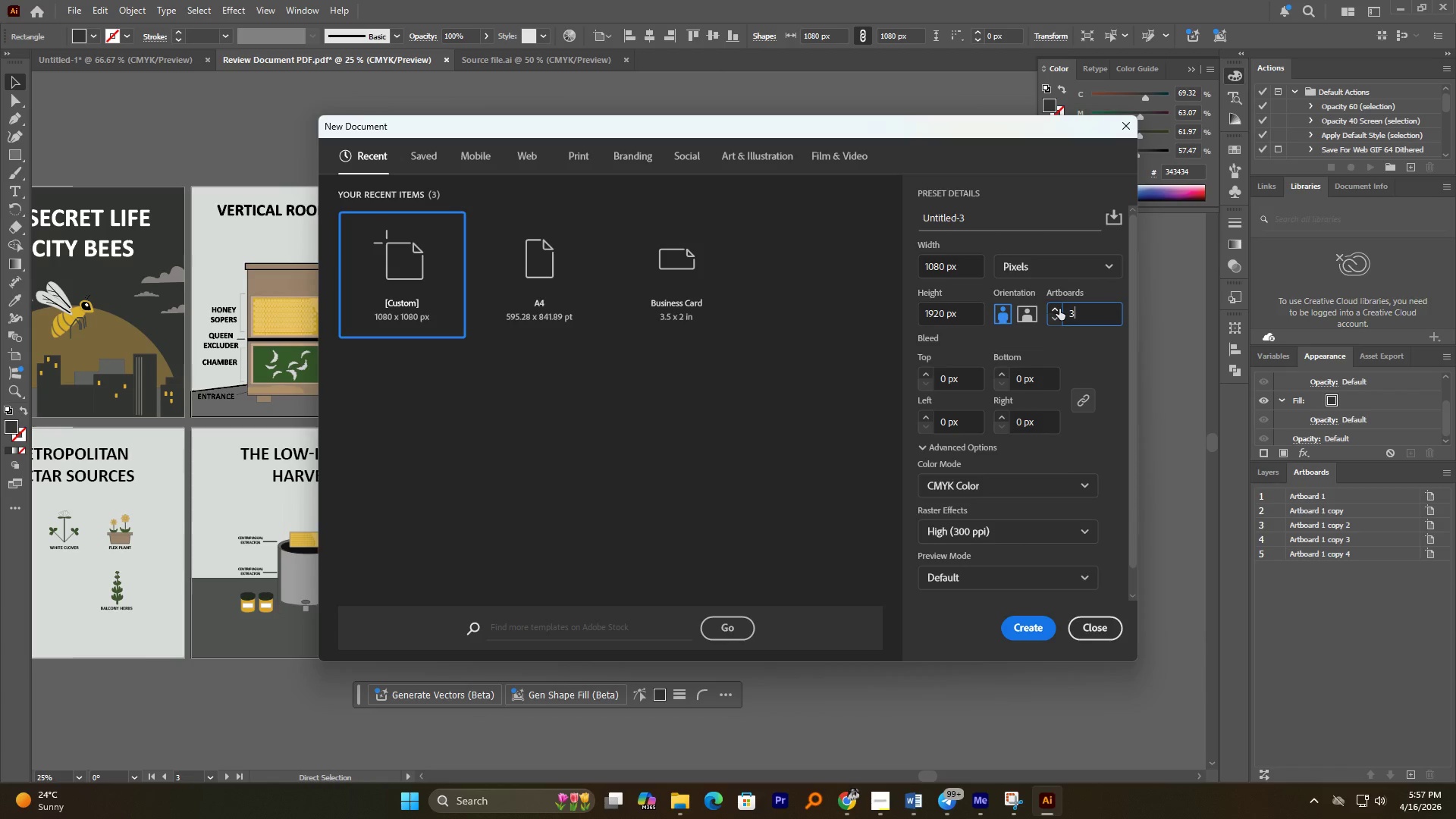 
left_click([1116, 356])
 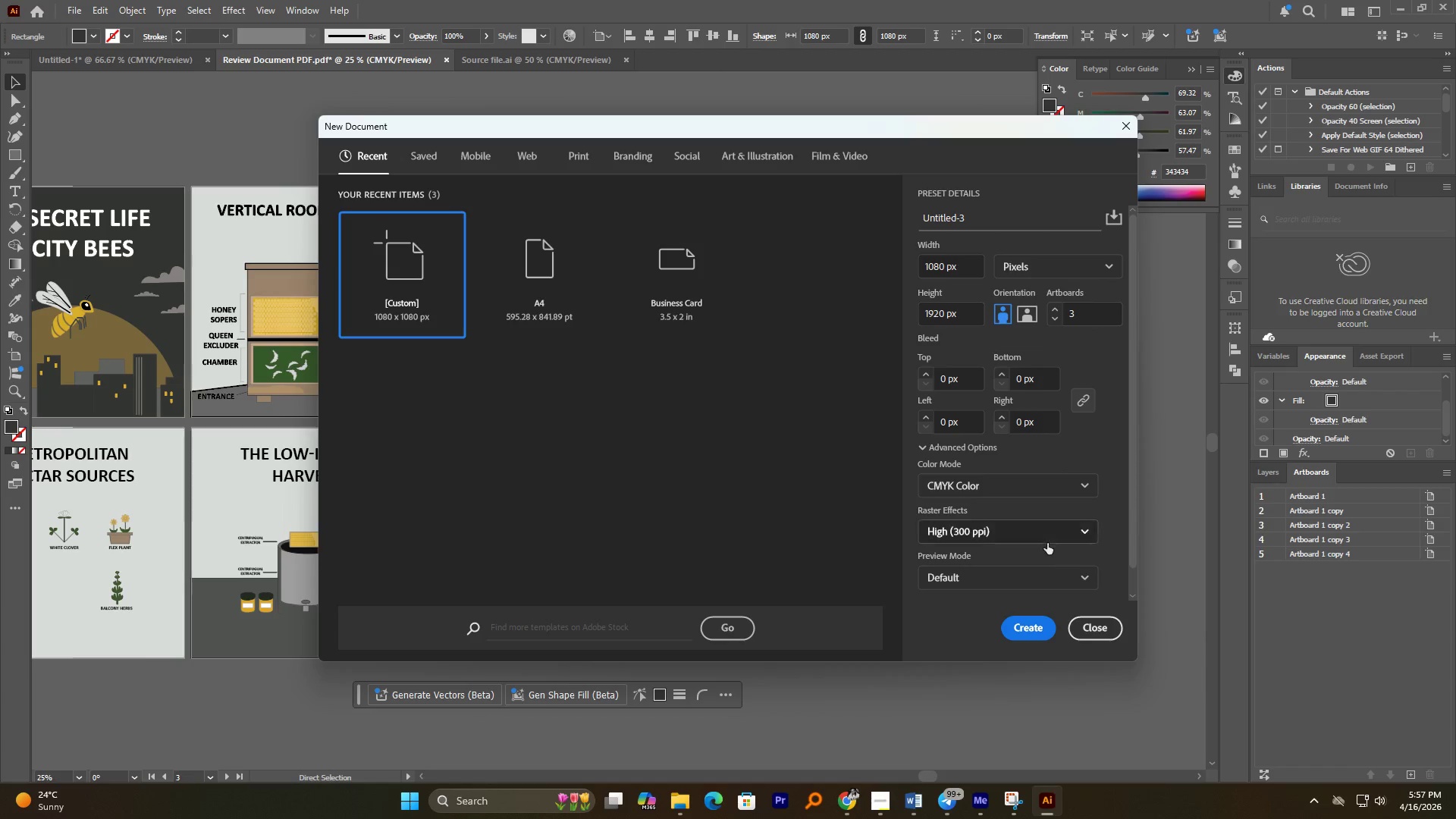 
left_click([1031, 631])
 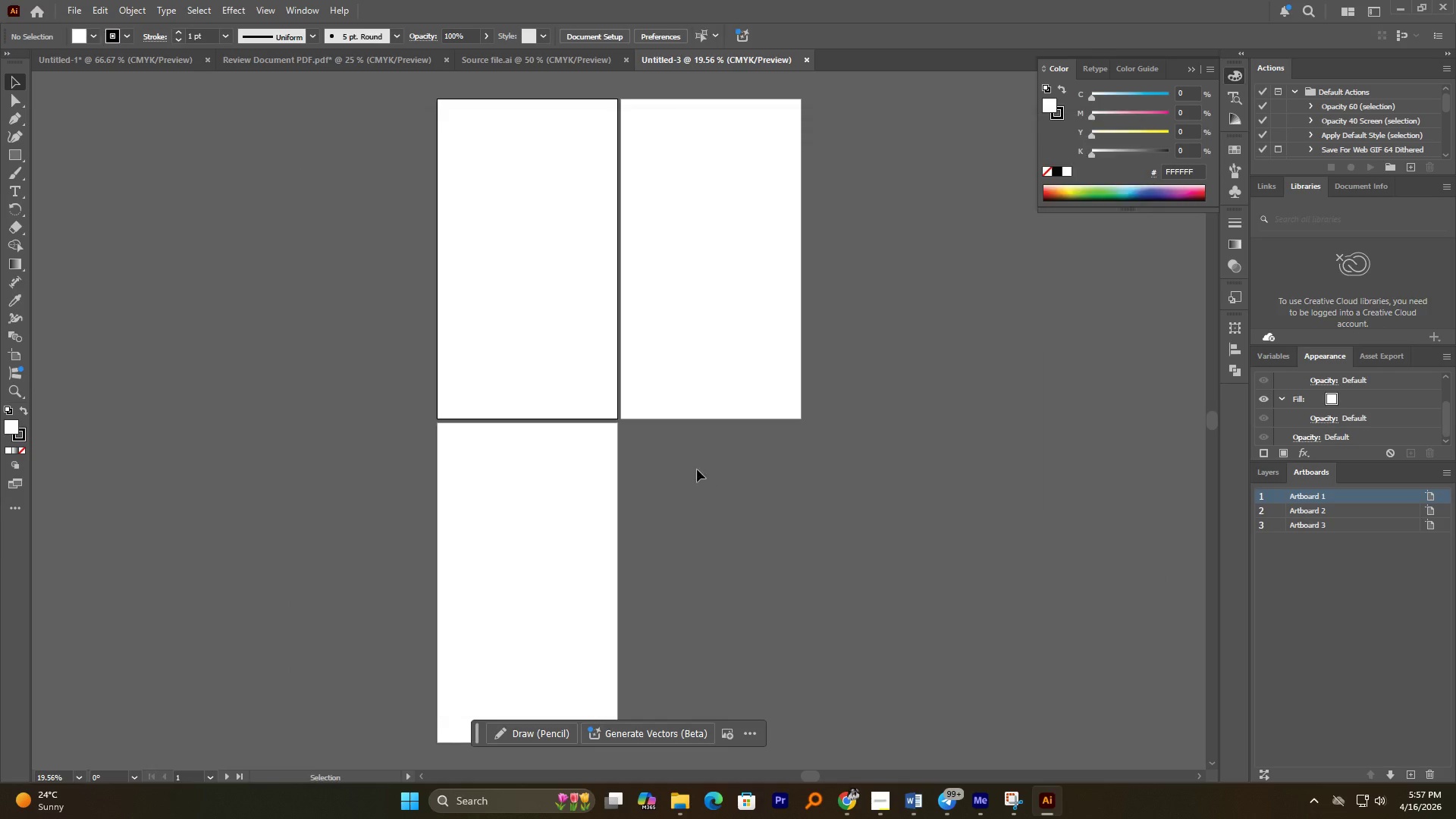 
hold_key(key=AltLeft, duration=2.25)
scroll: coordinate [549, 278], scroll_direction: up, amount: 2.0
 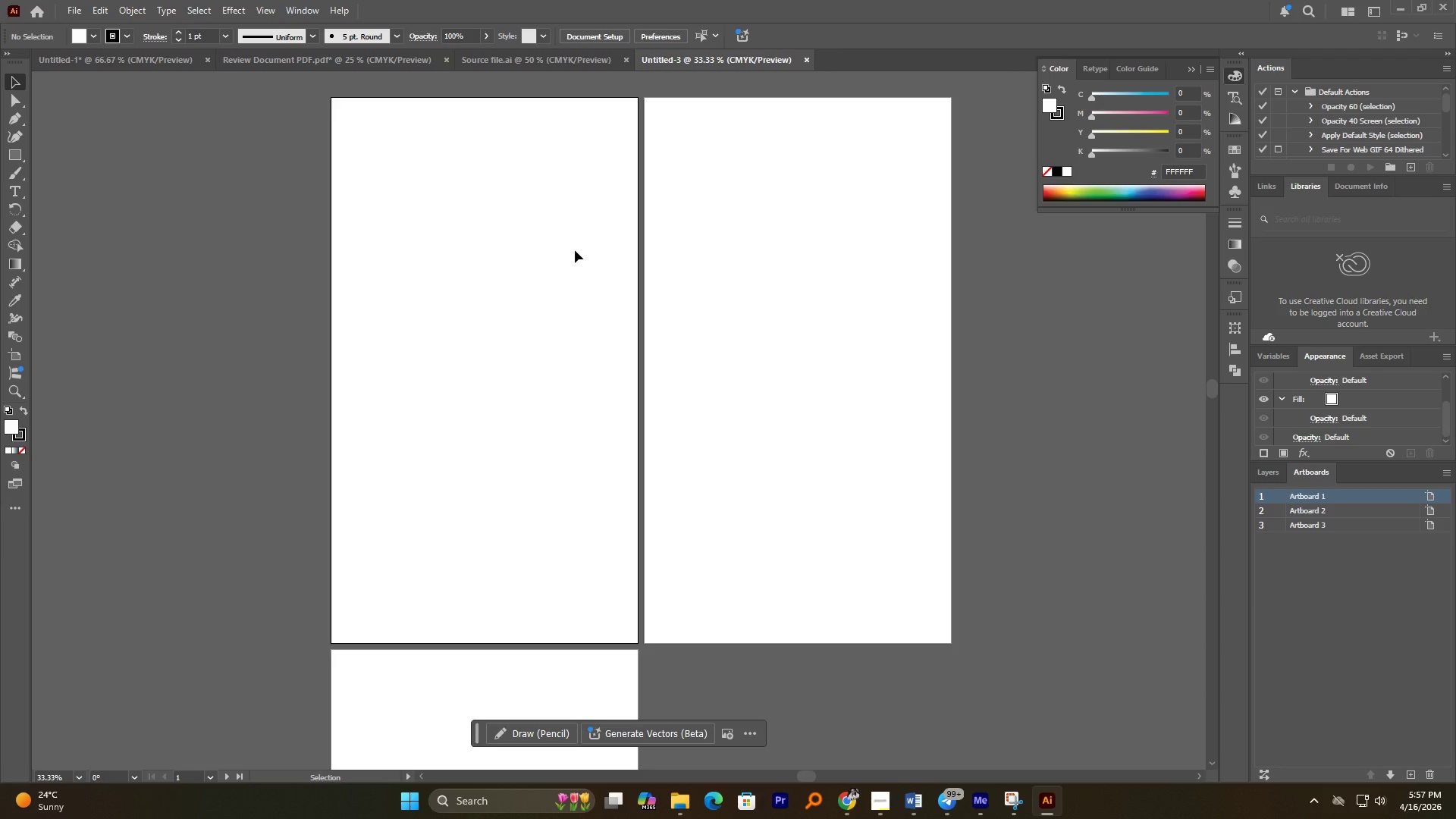 
wait(9.14)
 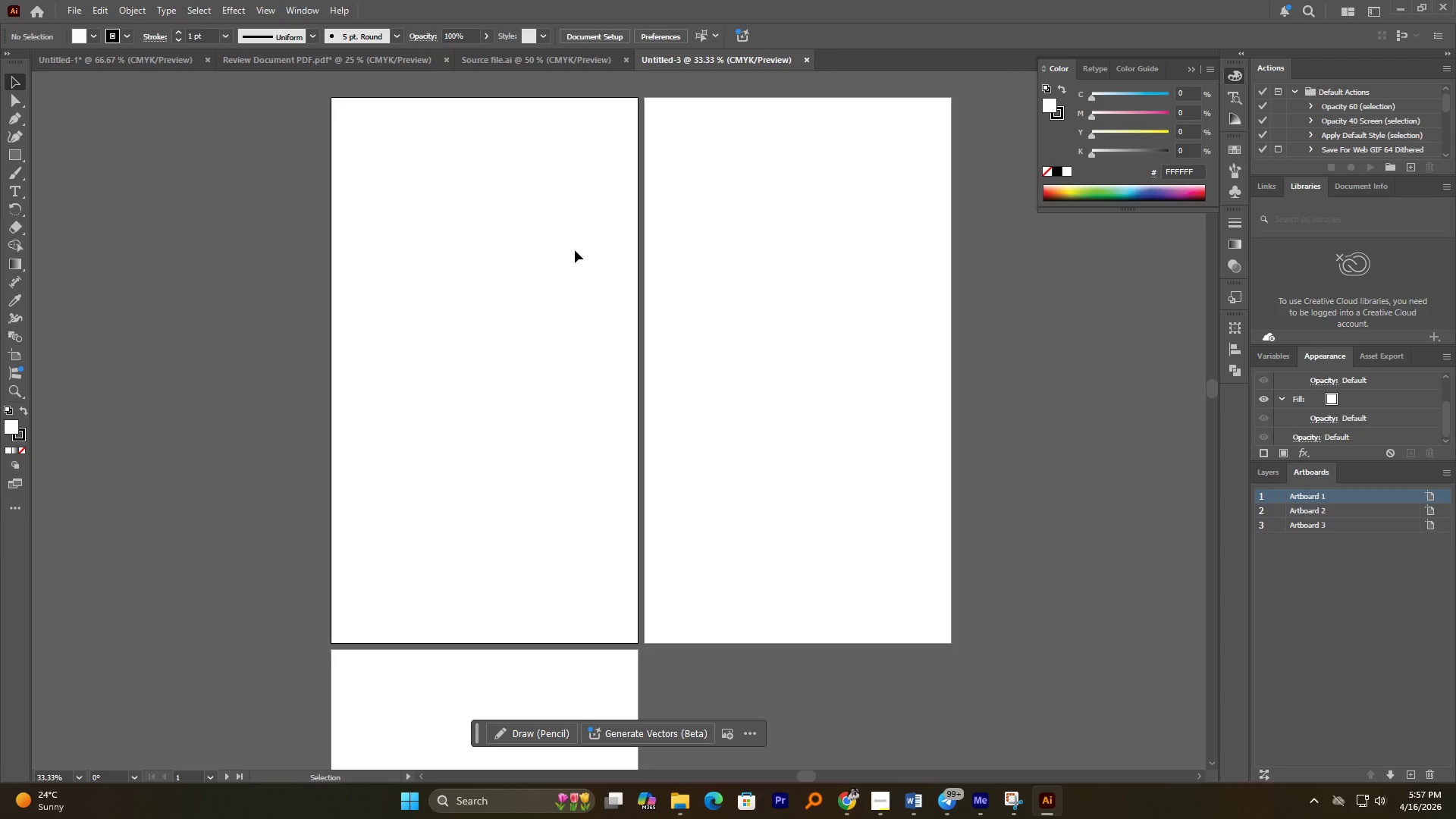 
left_click([495, 61])
 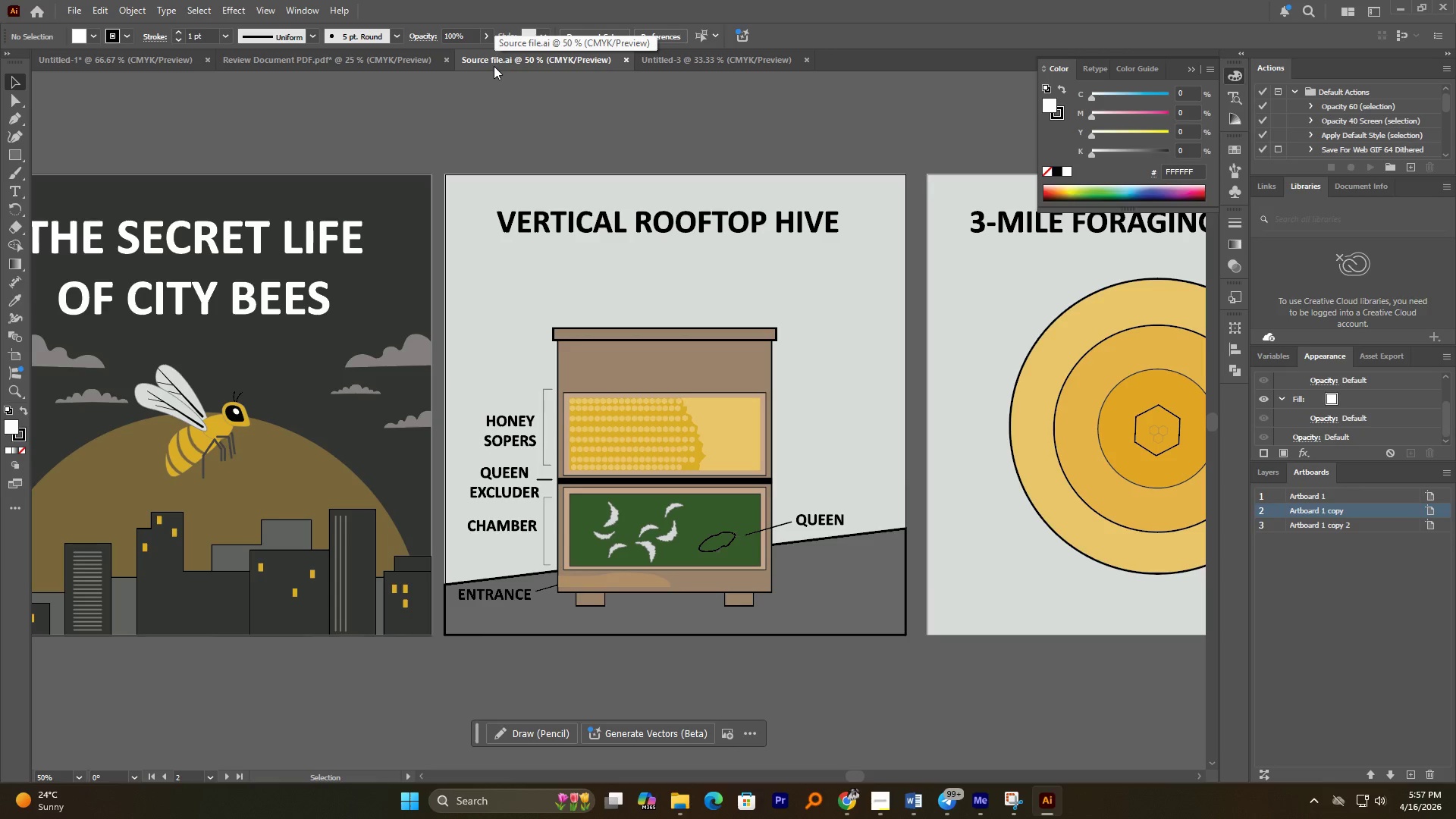 
hold_key(key=AltLeft, duration=1.48)
scroll: coordinate [492, 106], scroll_direction: down, amount: 3.0
 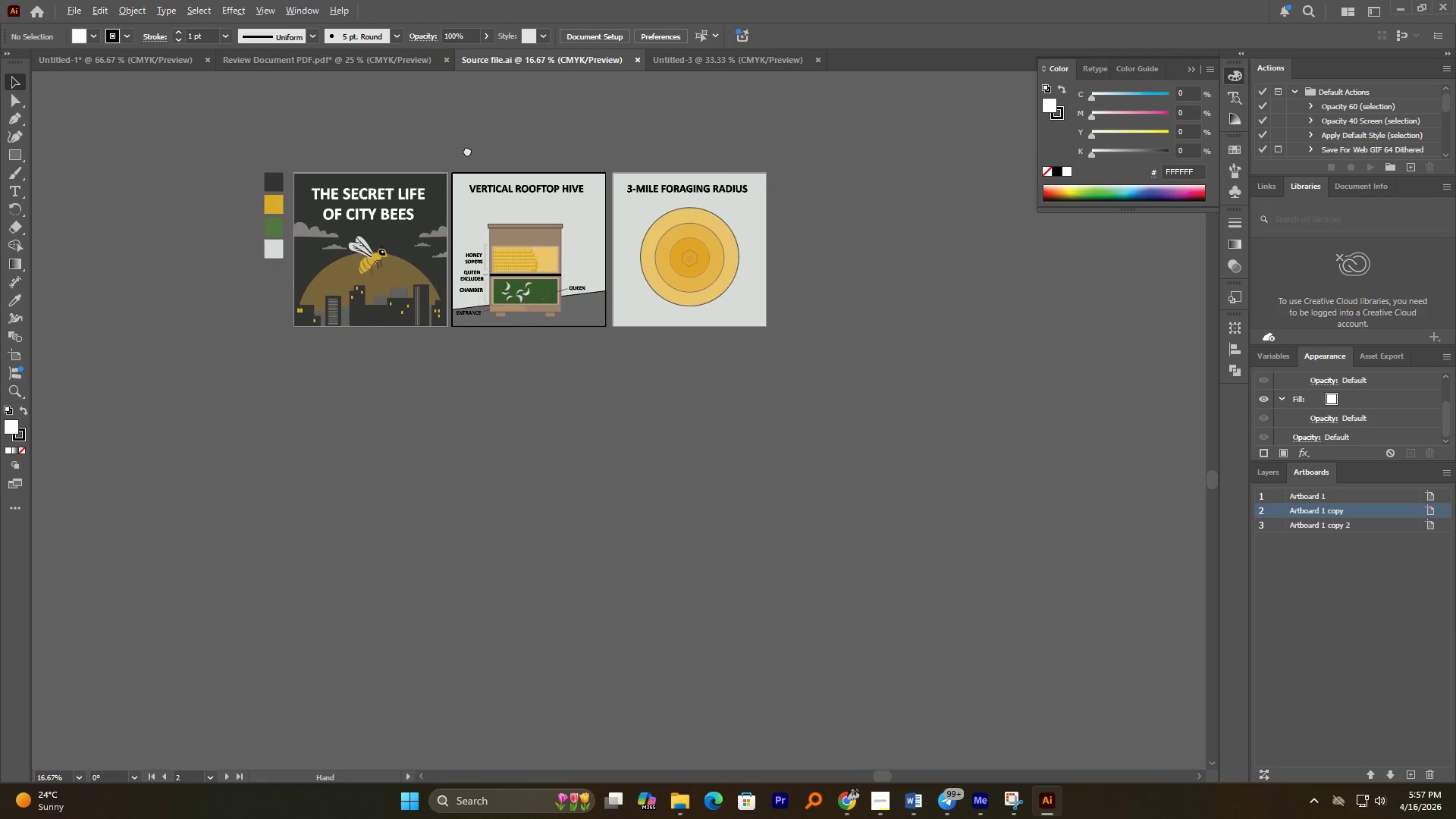 
scroll: coordinate [459, 148], scroll_direction: up, amount: 1.0
 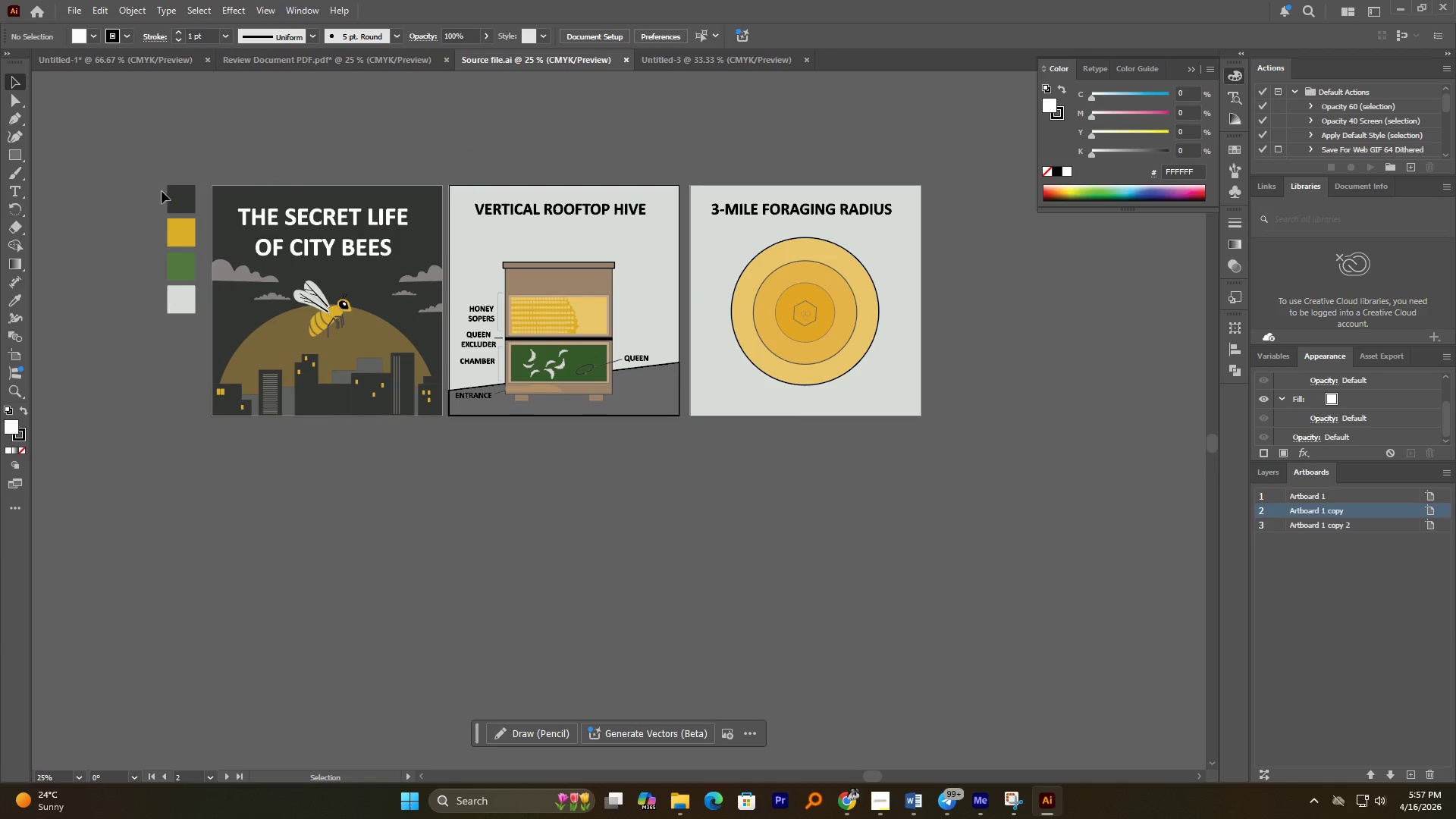 
left_click_drag(start_coordinate=[154, 177], to_coordinate=[201, 342])
 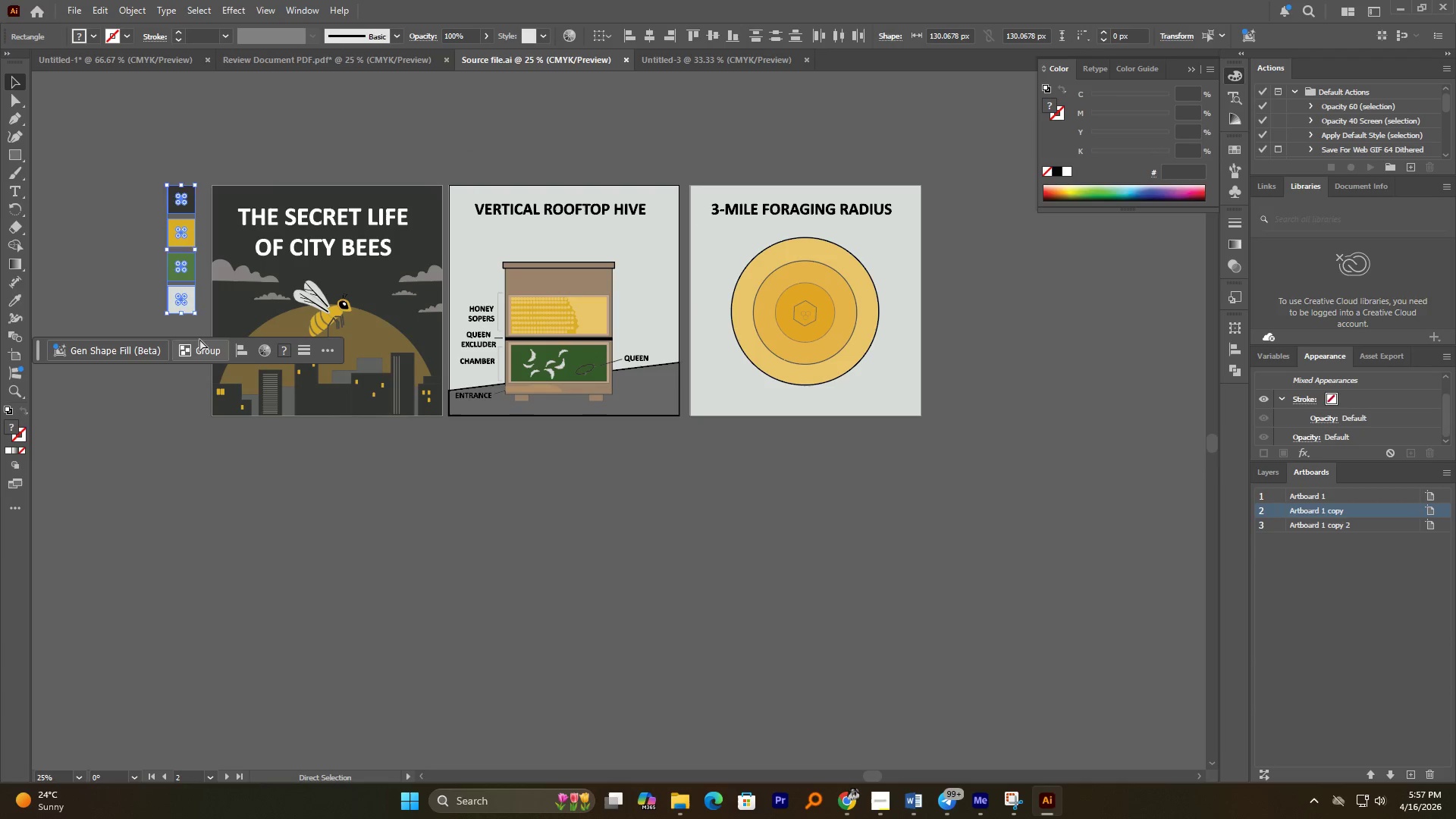 
key(Control+C)
 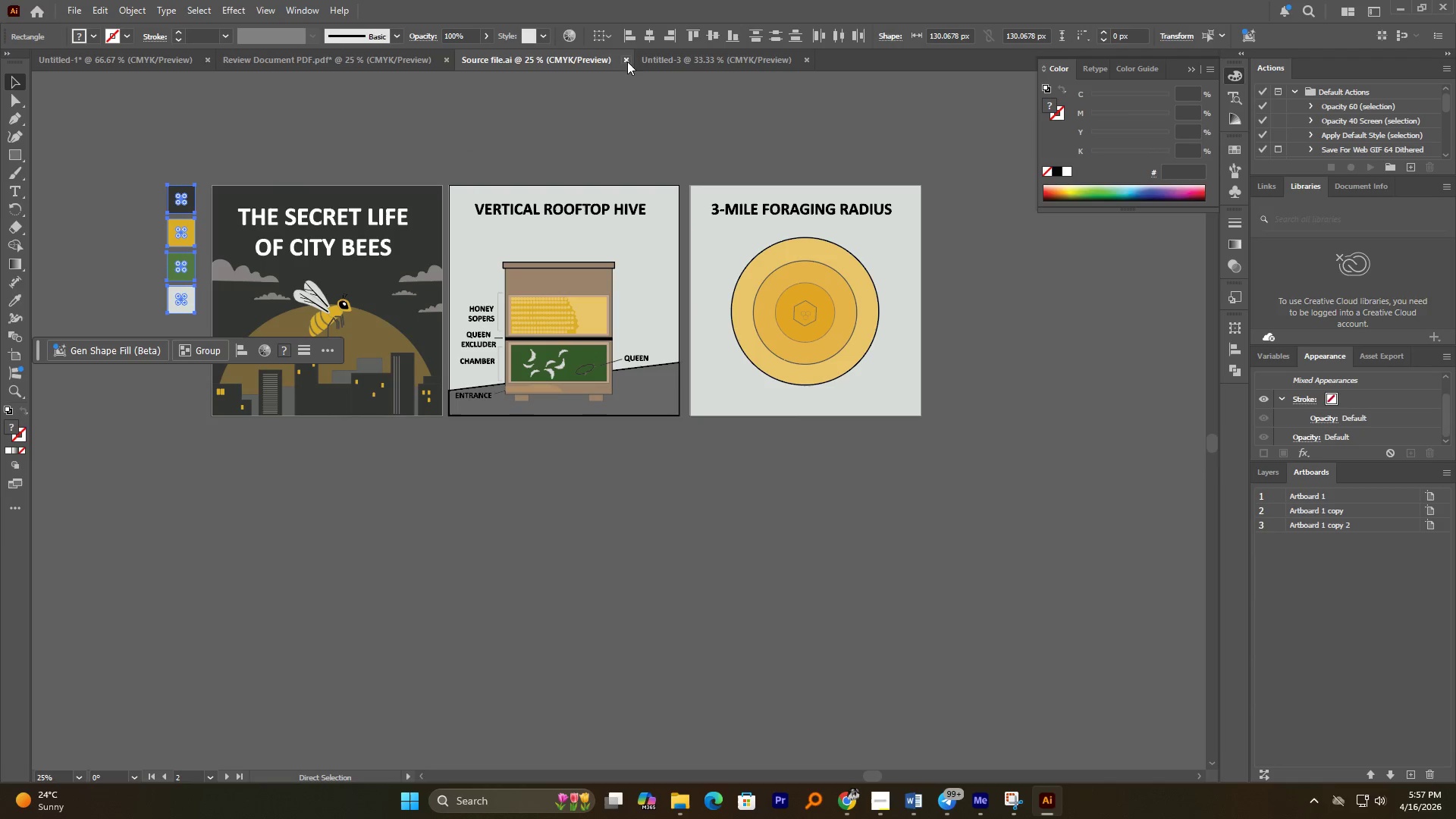 
left_click([643, 62])
 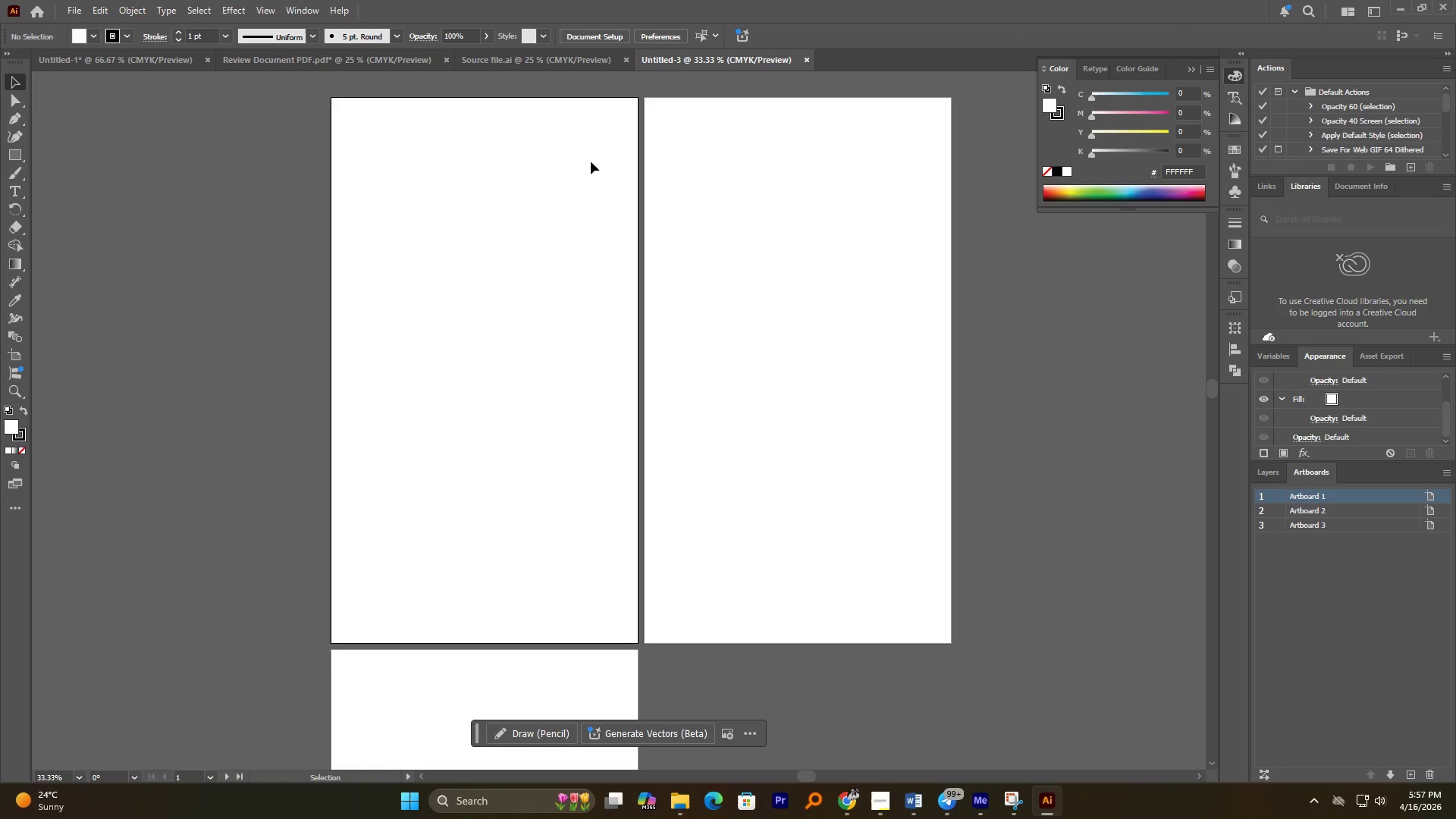 
left_click([576, 187])
 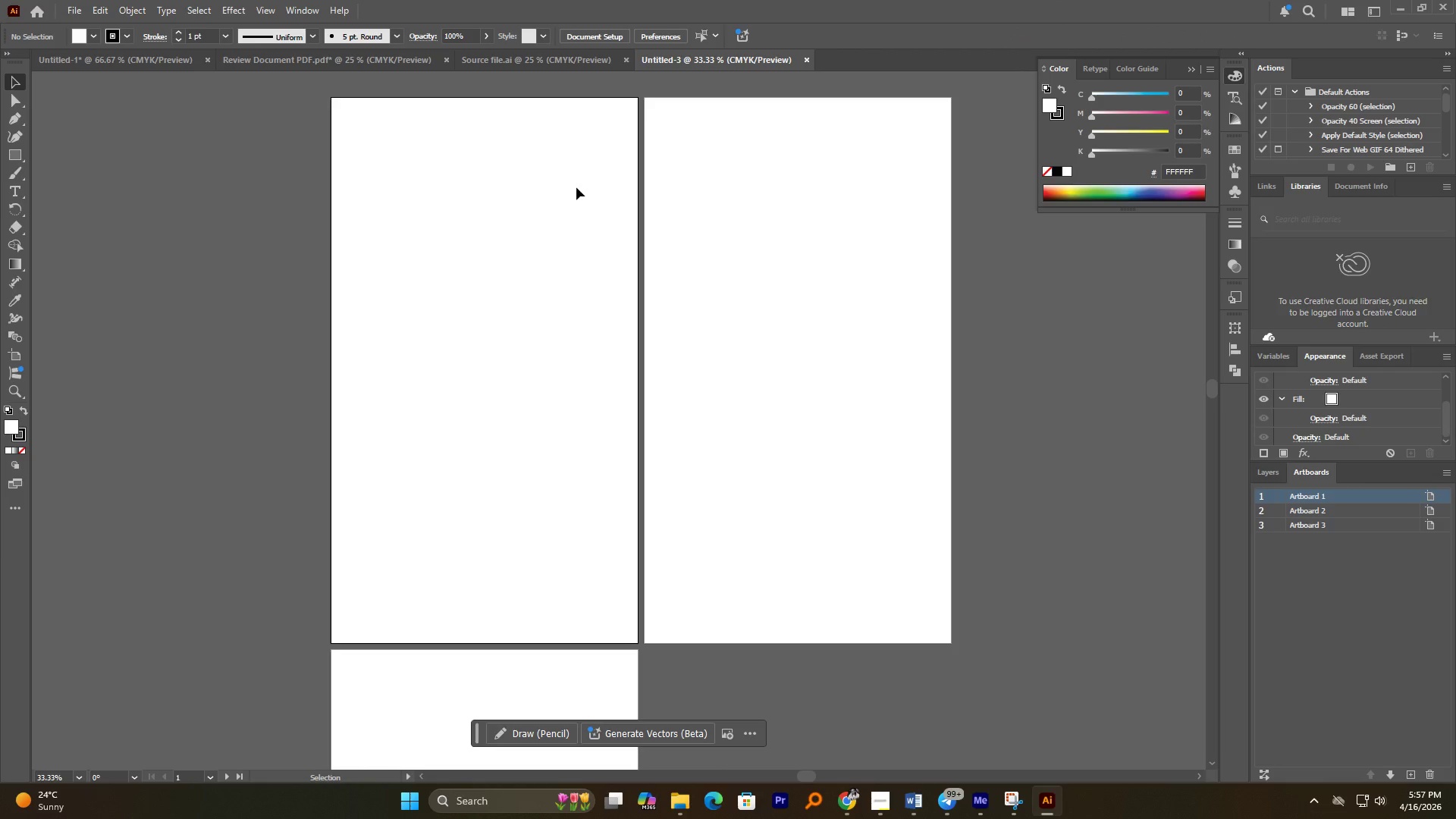 
hold_key(key=ControlLeft, duration=0.72)
 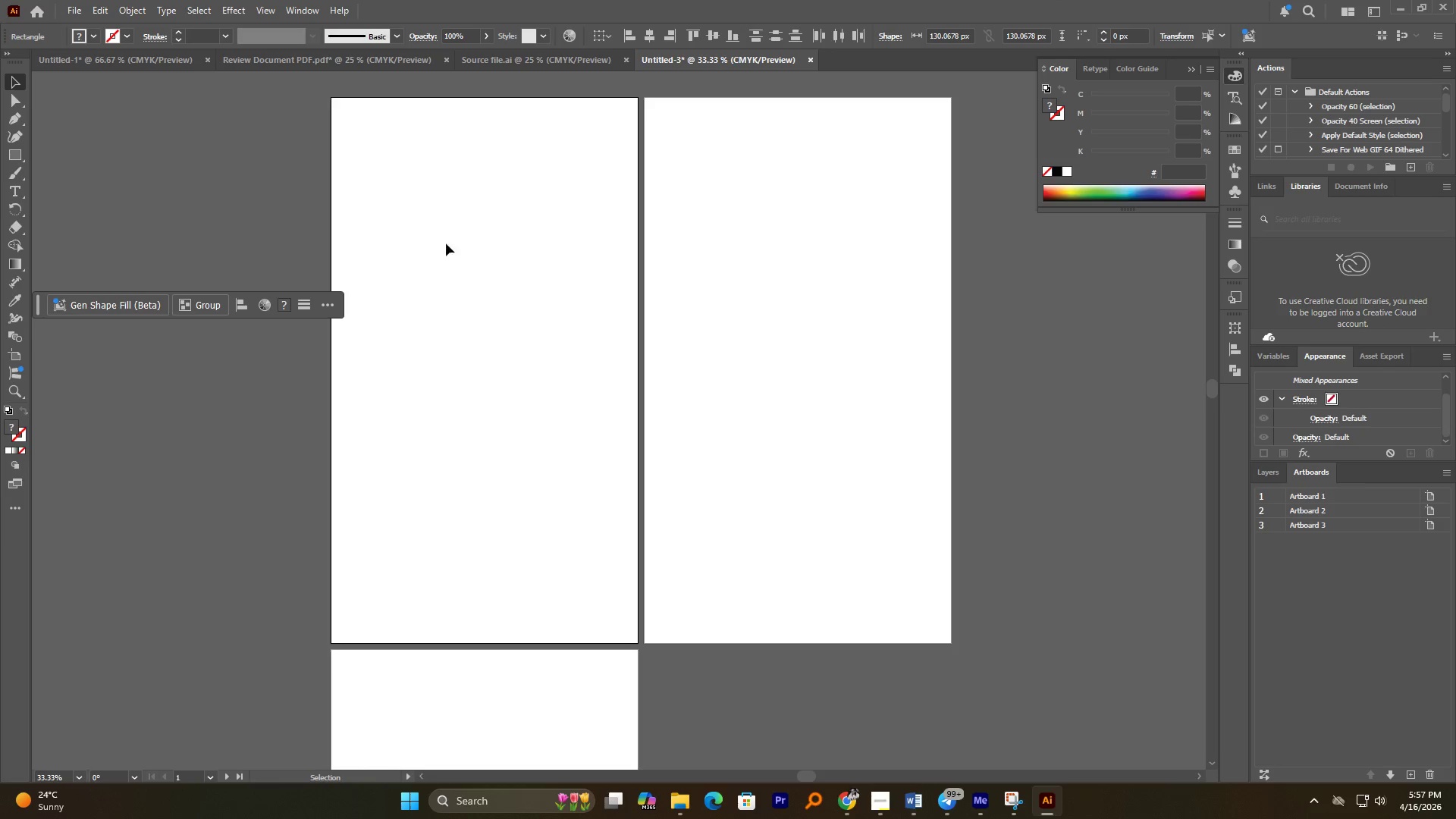 
hold_key(key=ShiftLeft, duration=0.62)
 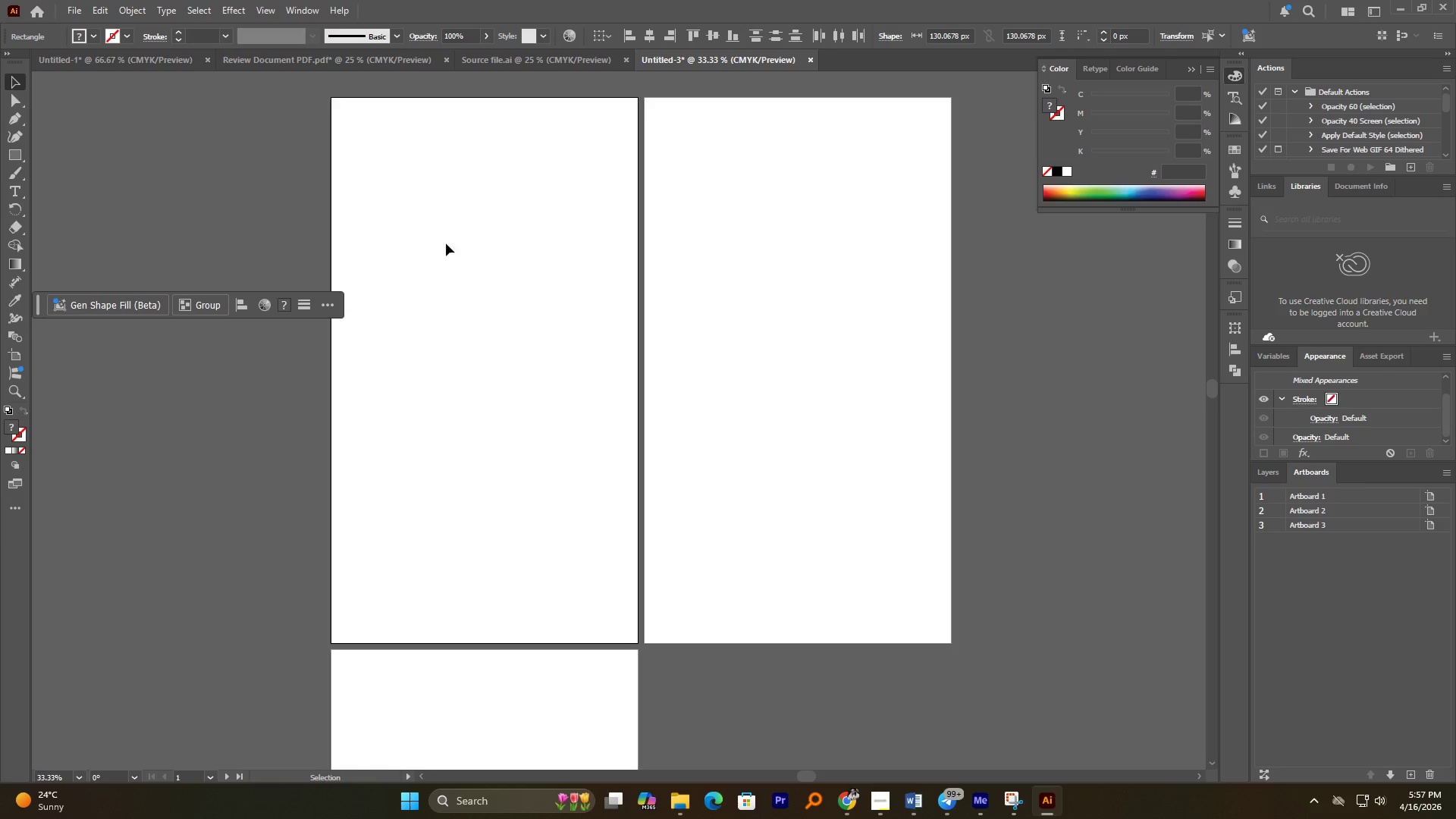 
hold_key(key=AltLeft, duration=0.8)
scroll: coordinate [485, 229], scroll_direction: down, amount: 2.0
 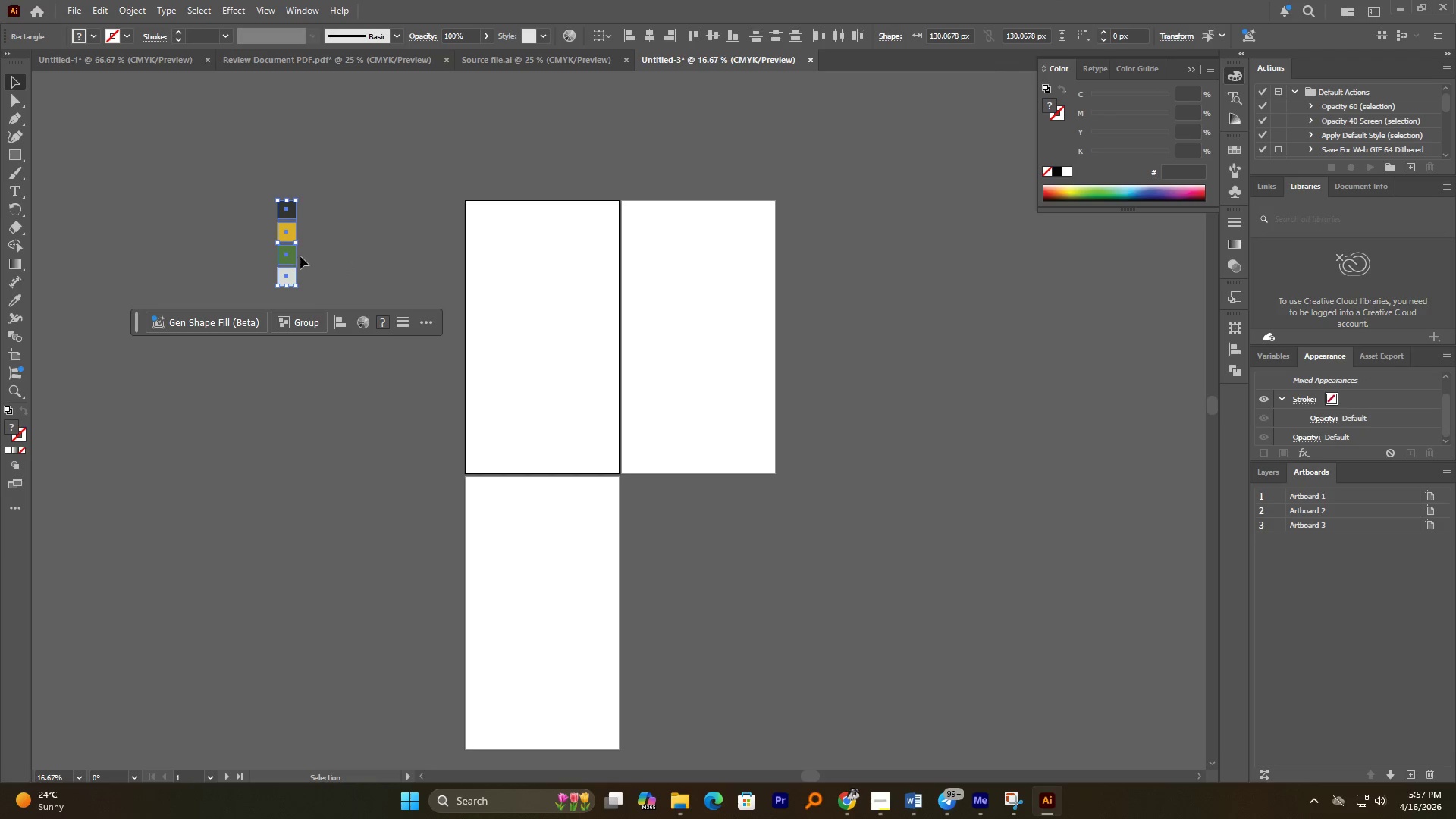 
left_click_drag(start_coordinate=[289, 254], to_coordinate=[441, 260])
 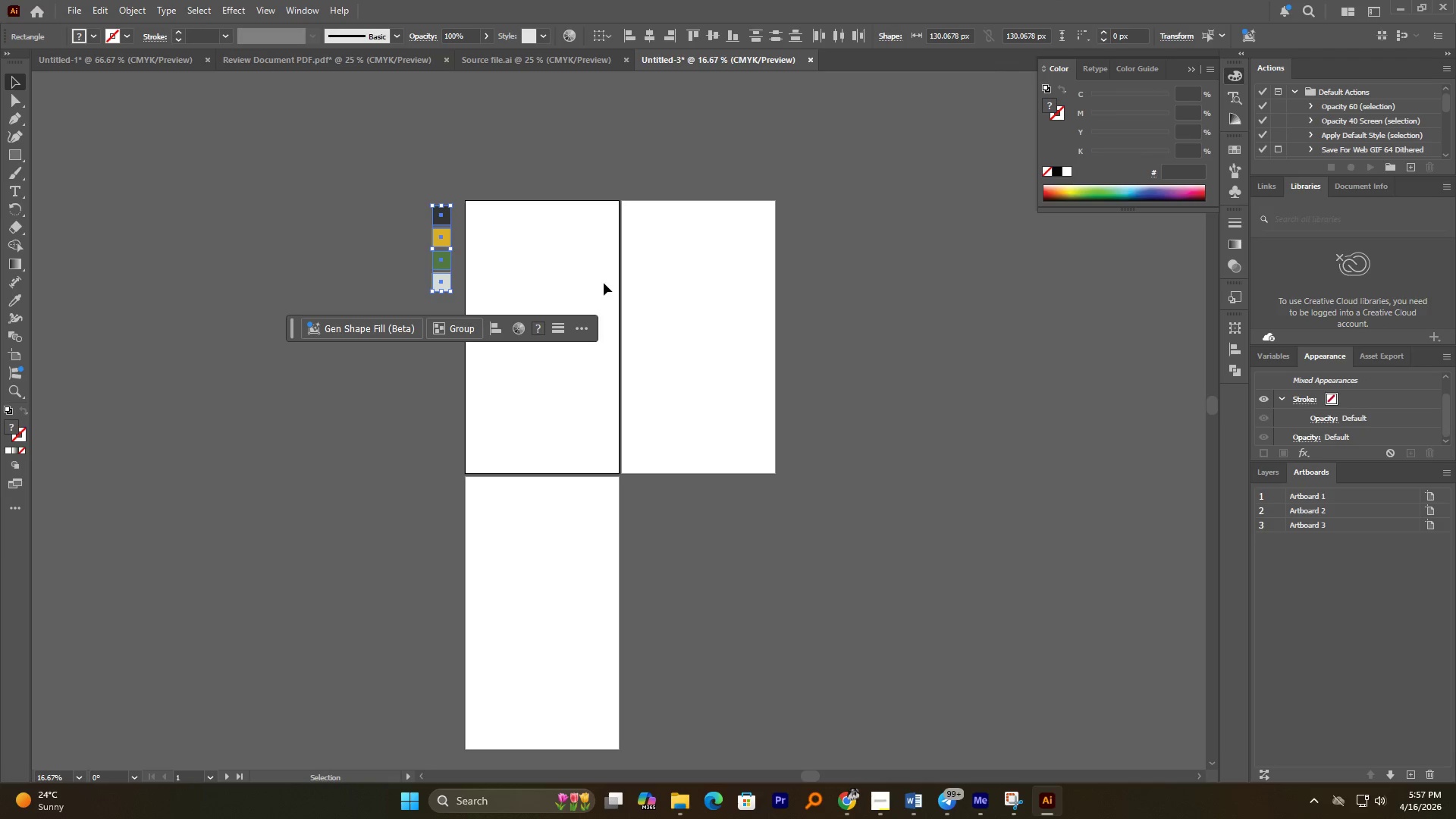 
hold_key(key=AltLeft, duration=1.19)
scroll: coordinate [604, 283], scroll_direction: up, amount: 1.0
 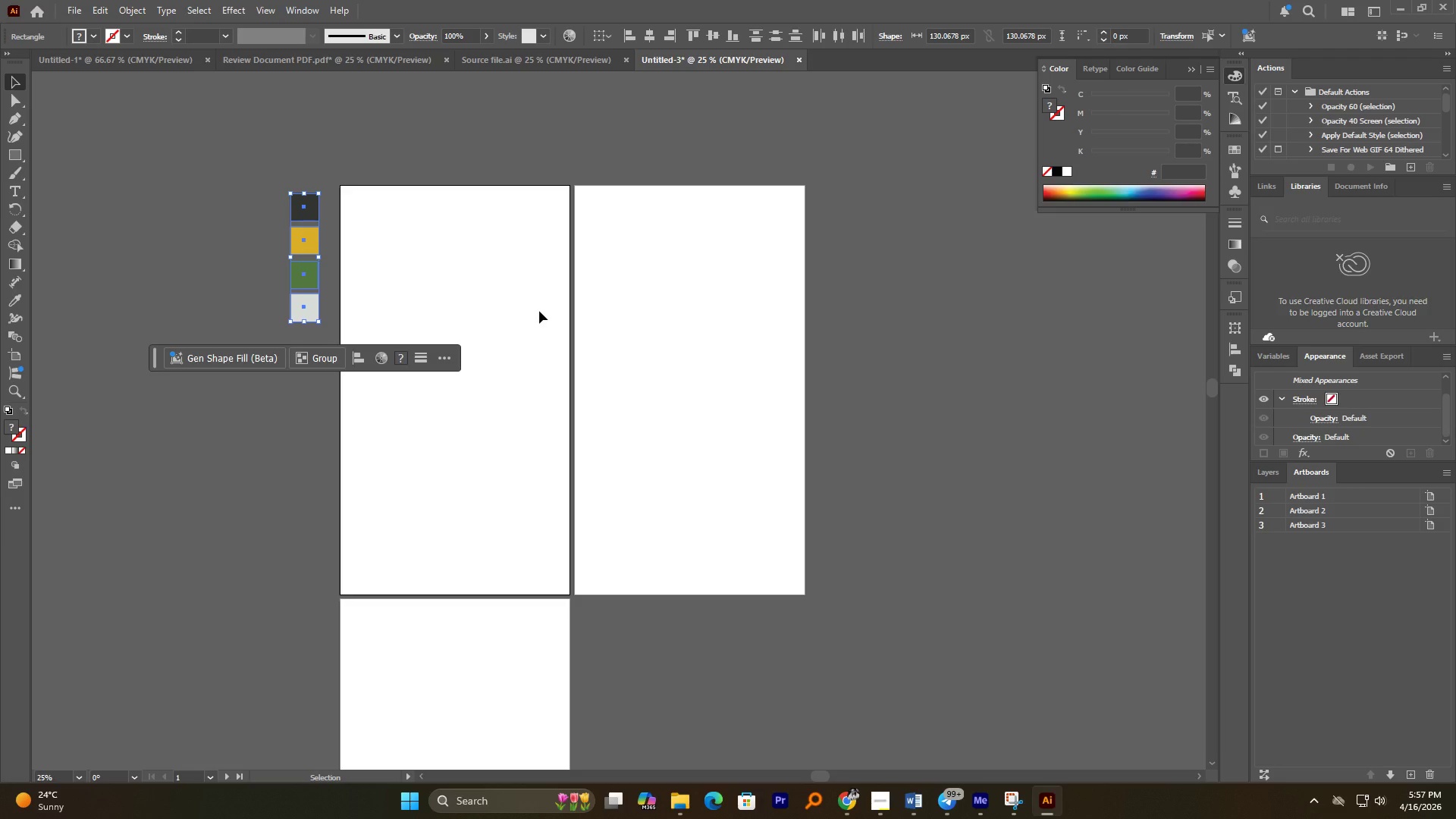 
left_click([341, 207])
 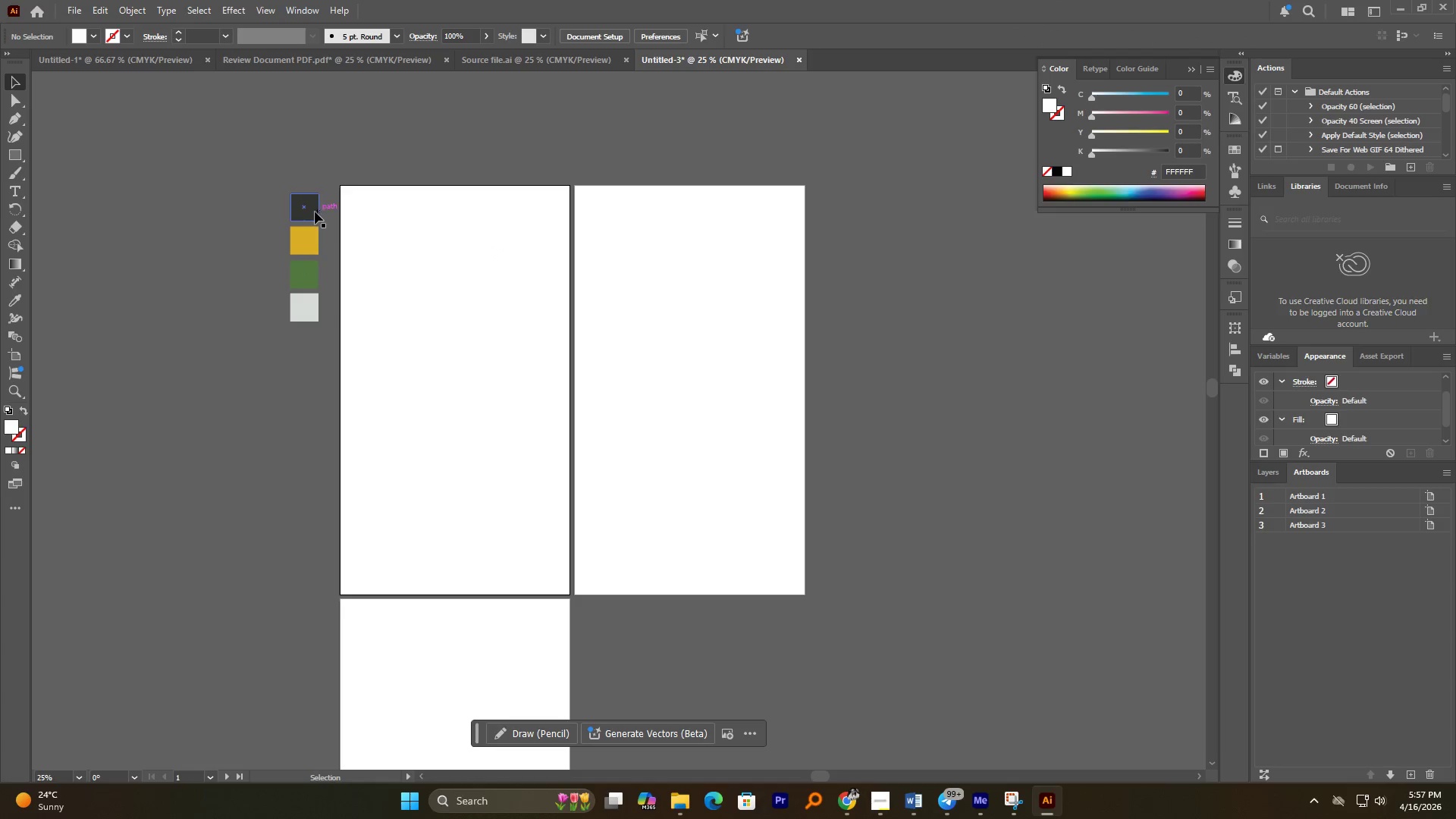 
left_click([314, 212])
 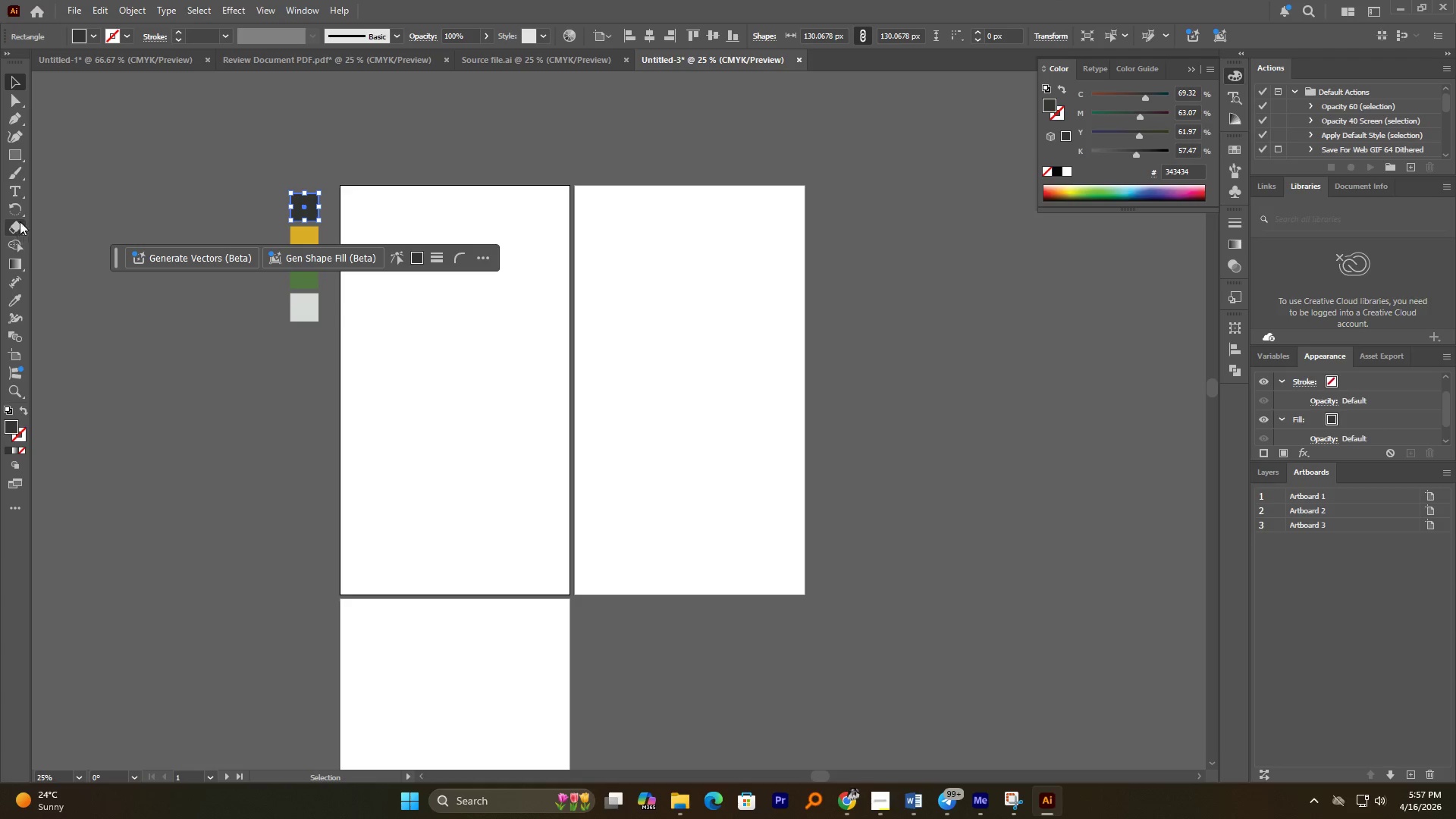 
left_click([20, 158])
 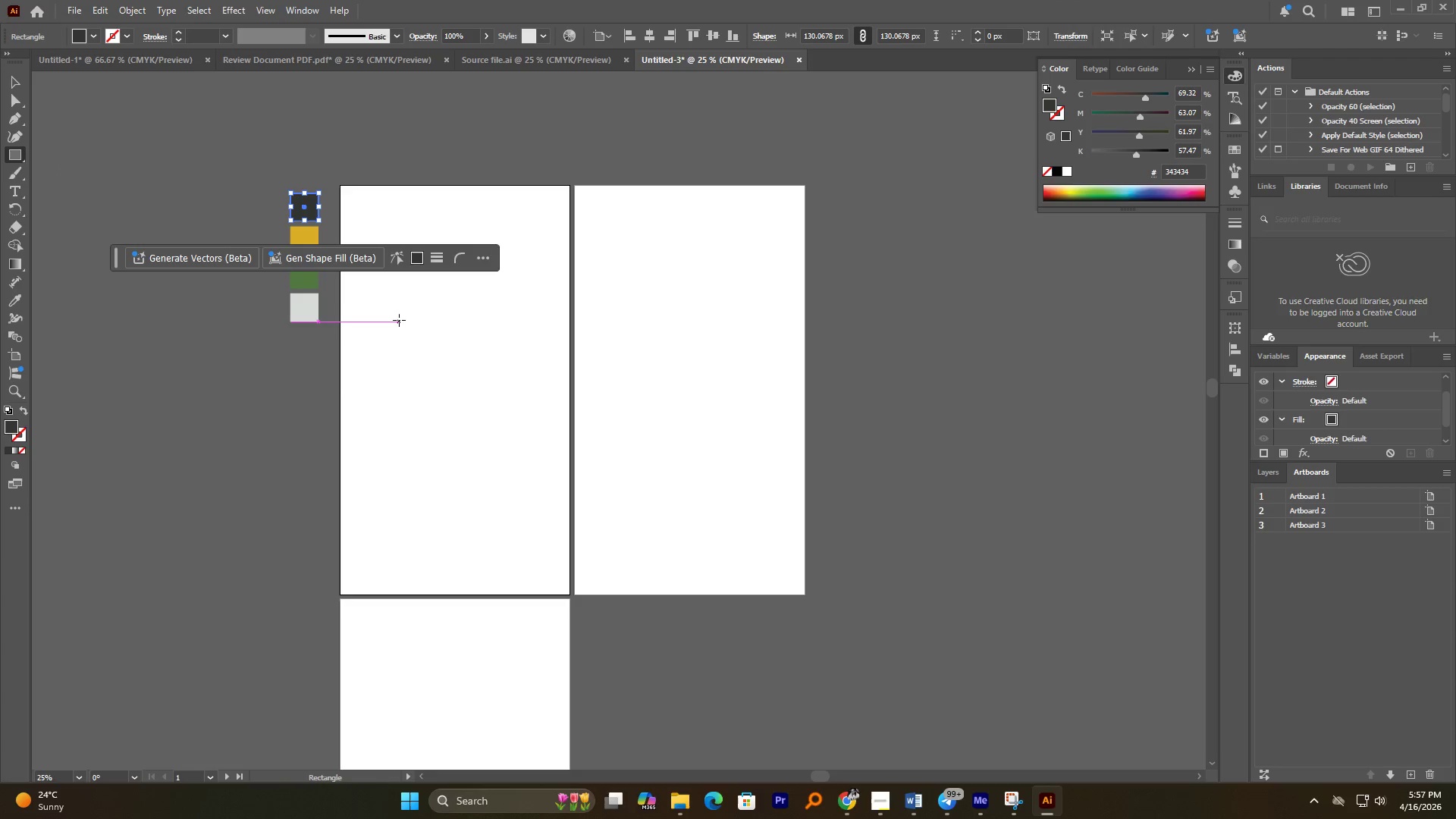 
left_click([399, 319])
 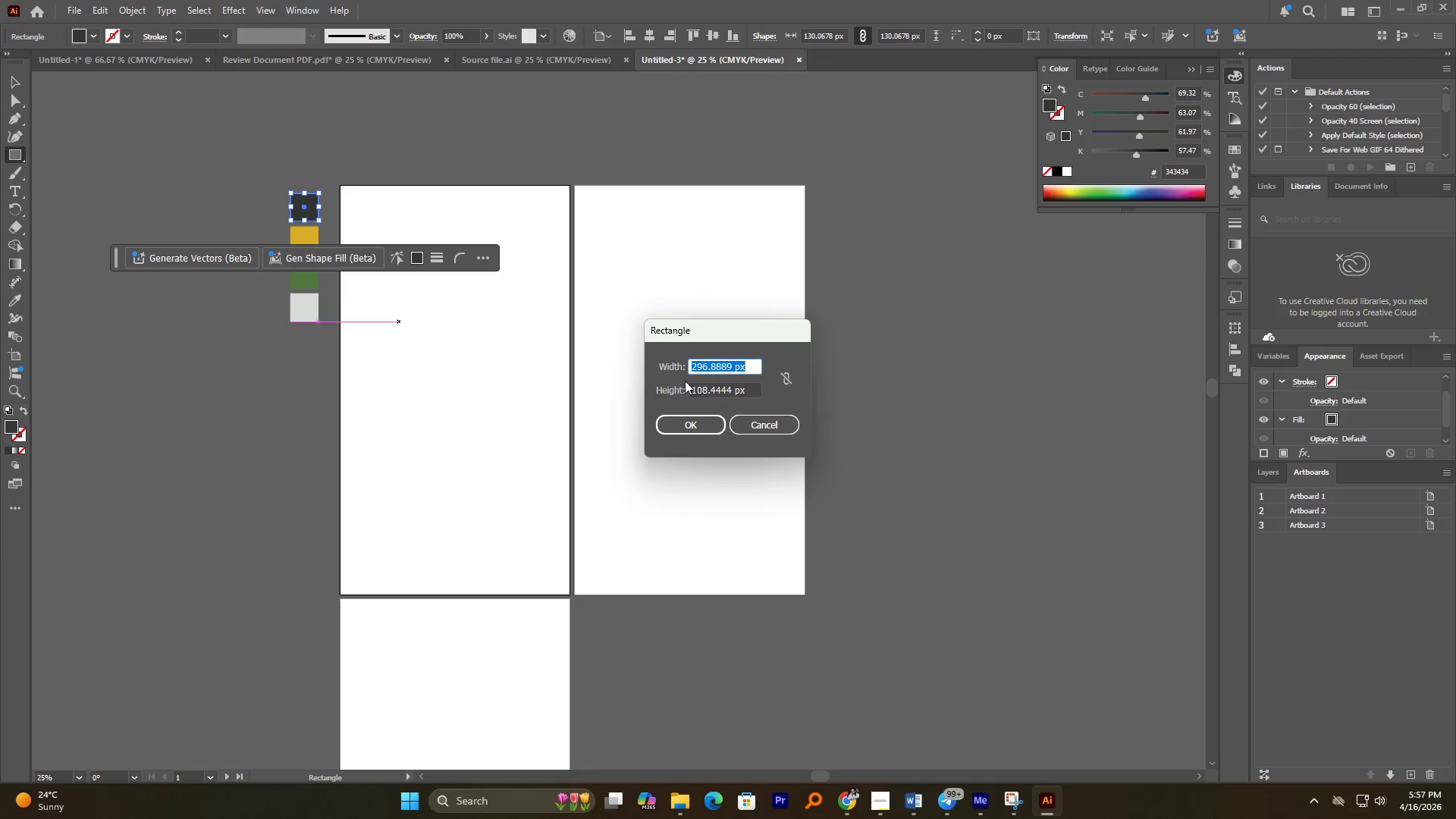 
key(Numpad1)
 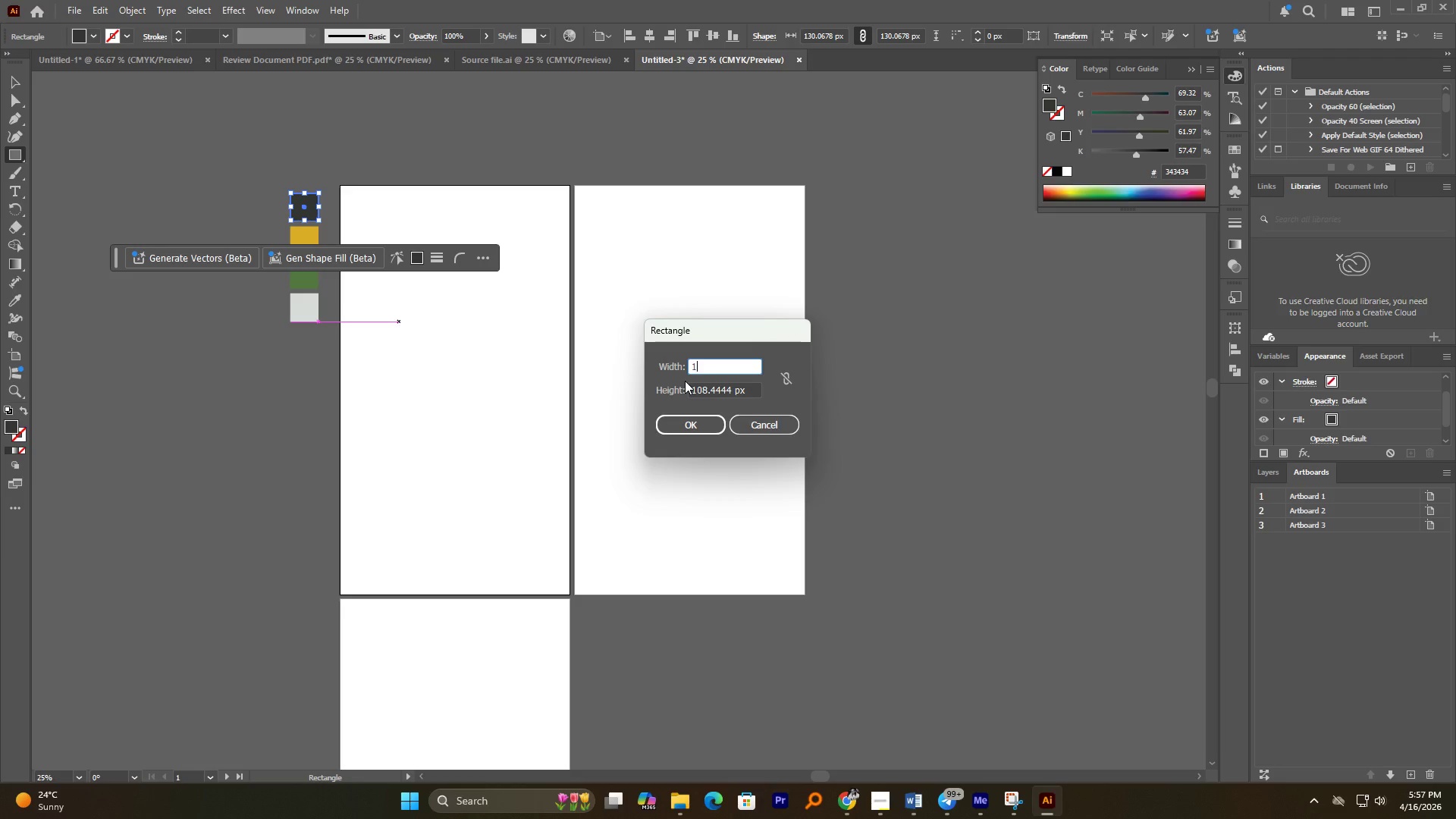 
key(Numpad0)
 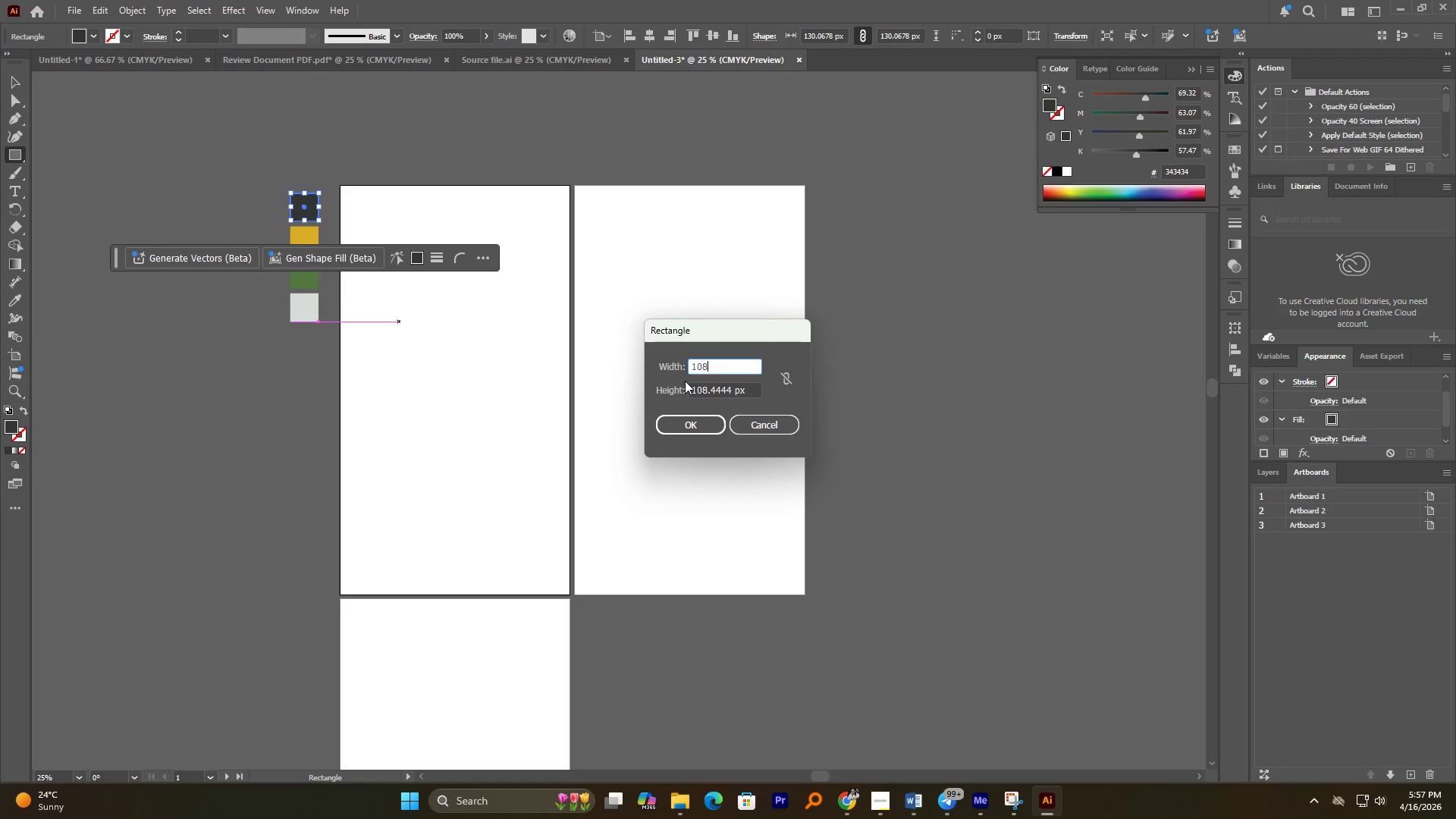 
key(Numpad8)
 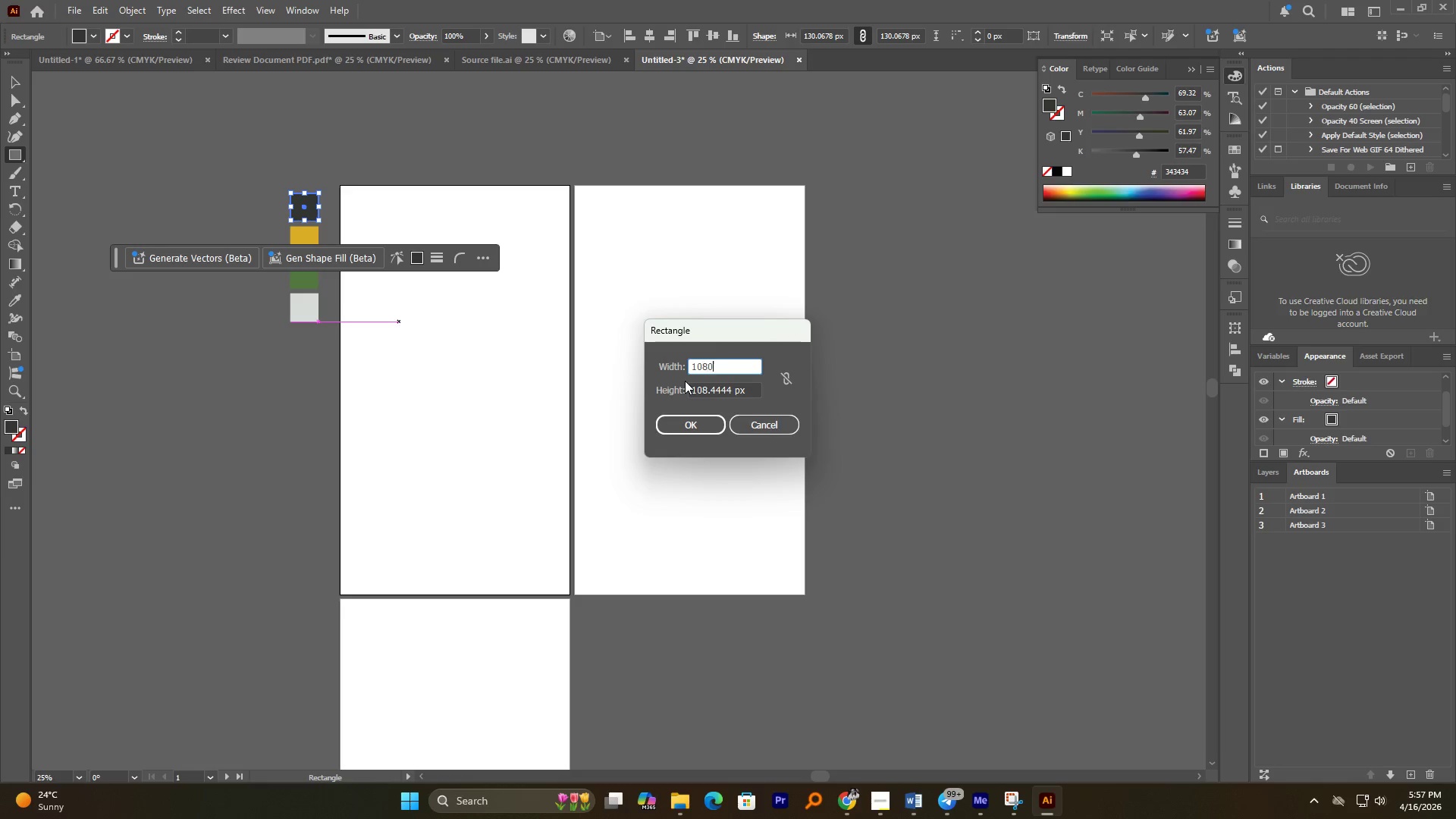 
key(Numpad0)
 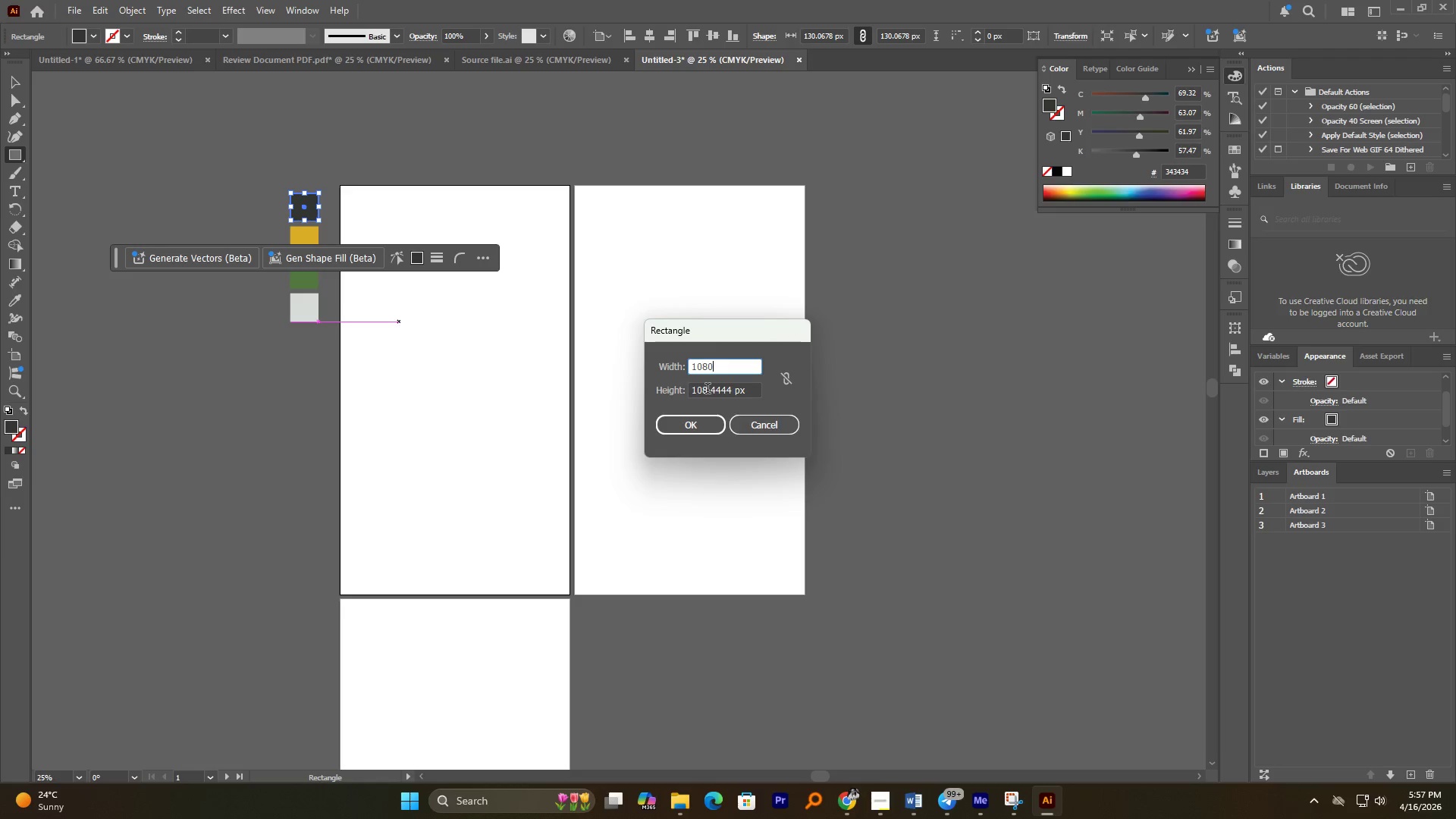 
double_click([706, 391])
 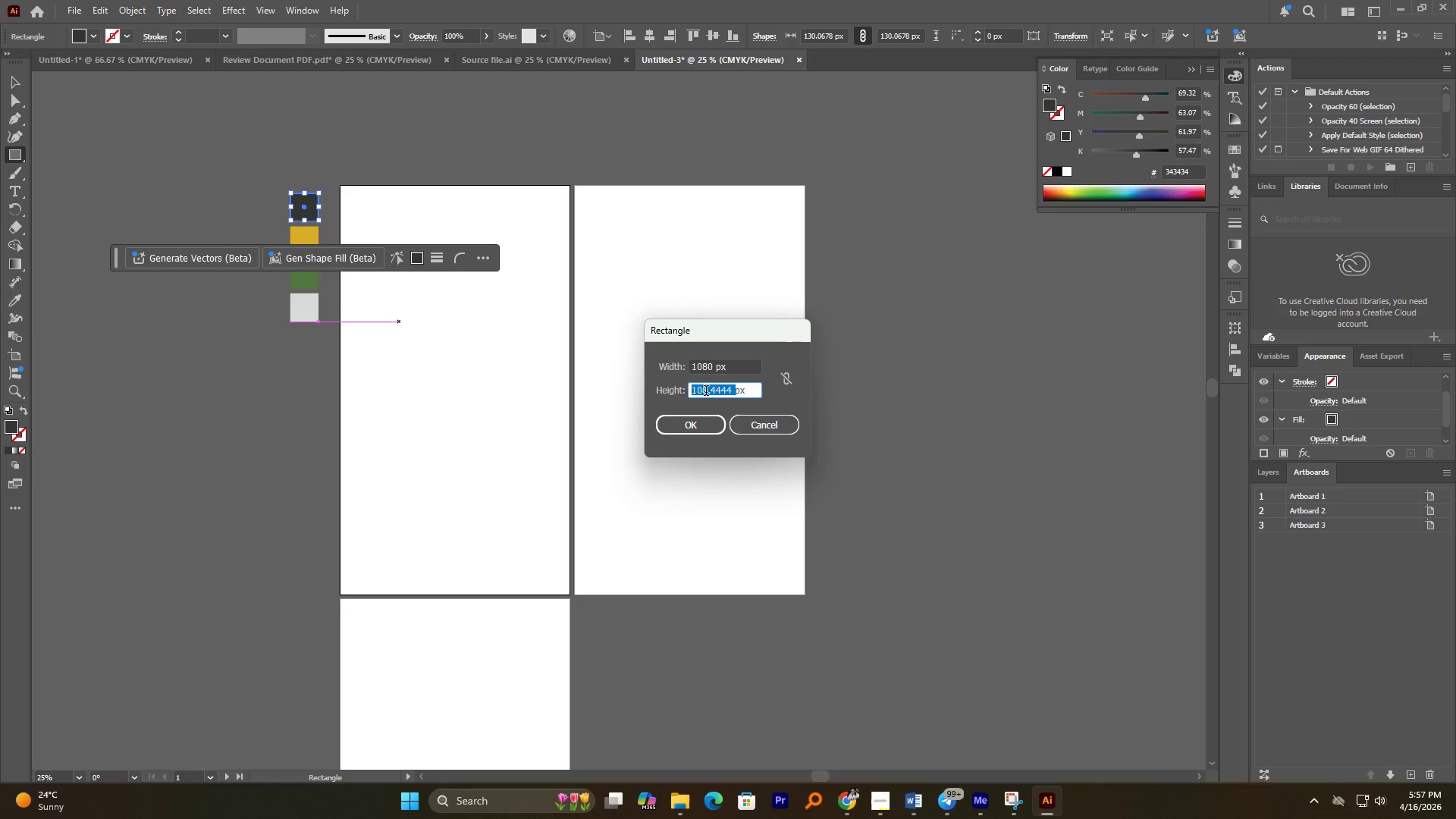 
key(Numpad1)
 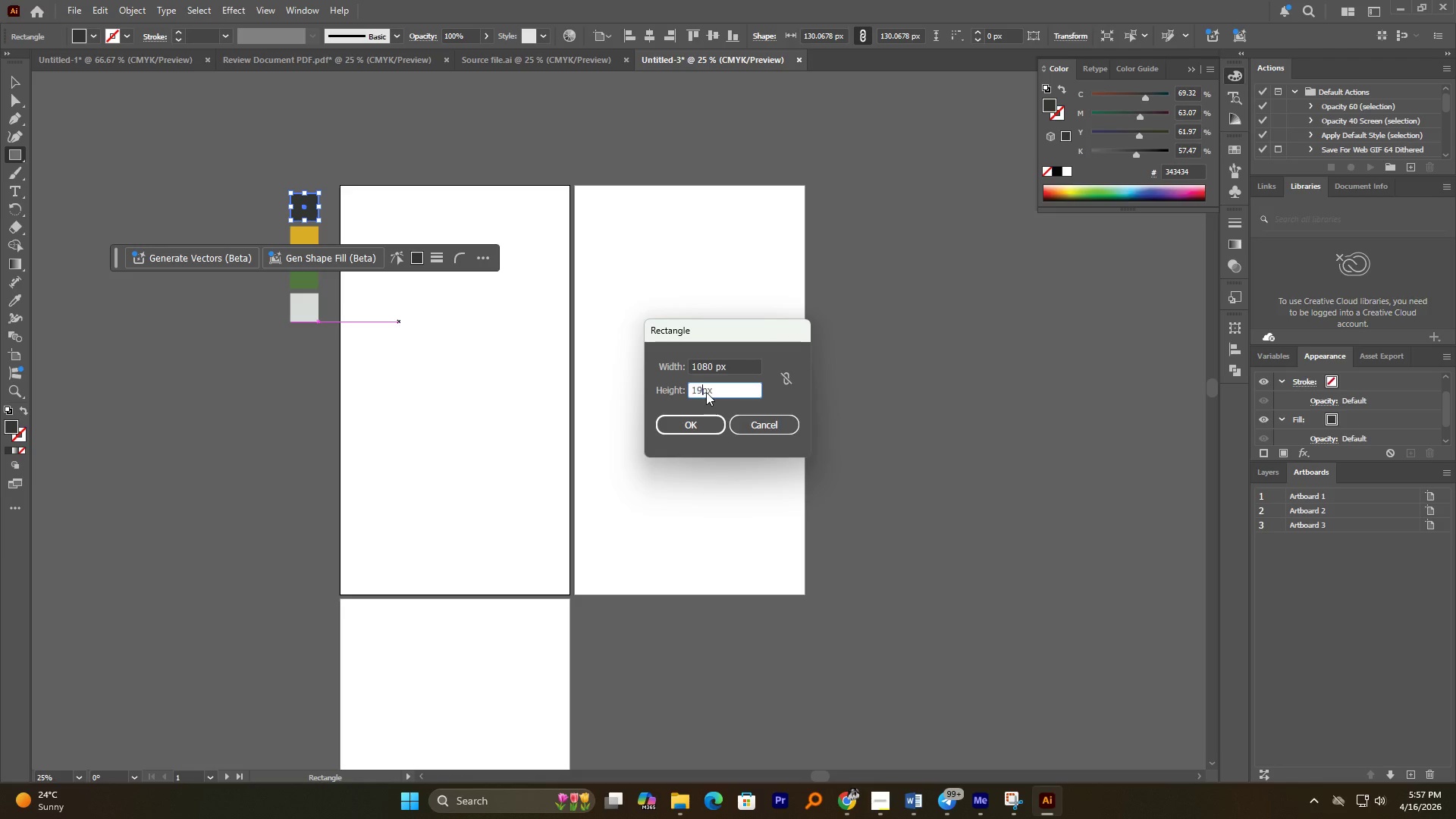 
key(Numpad9)
 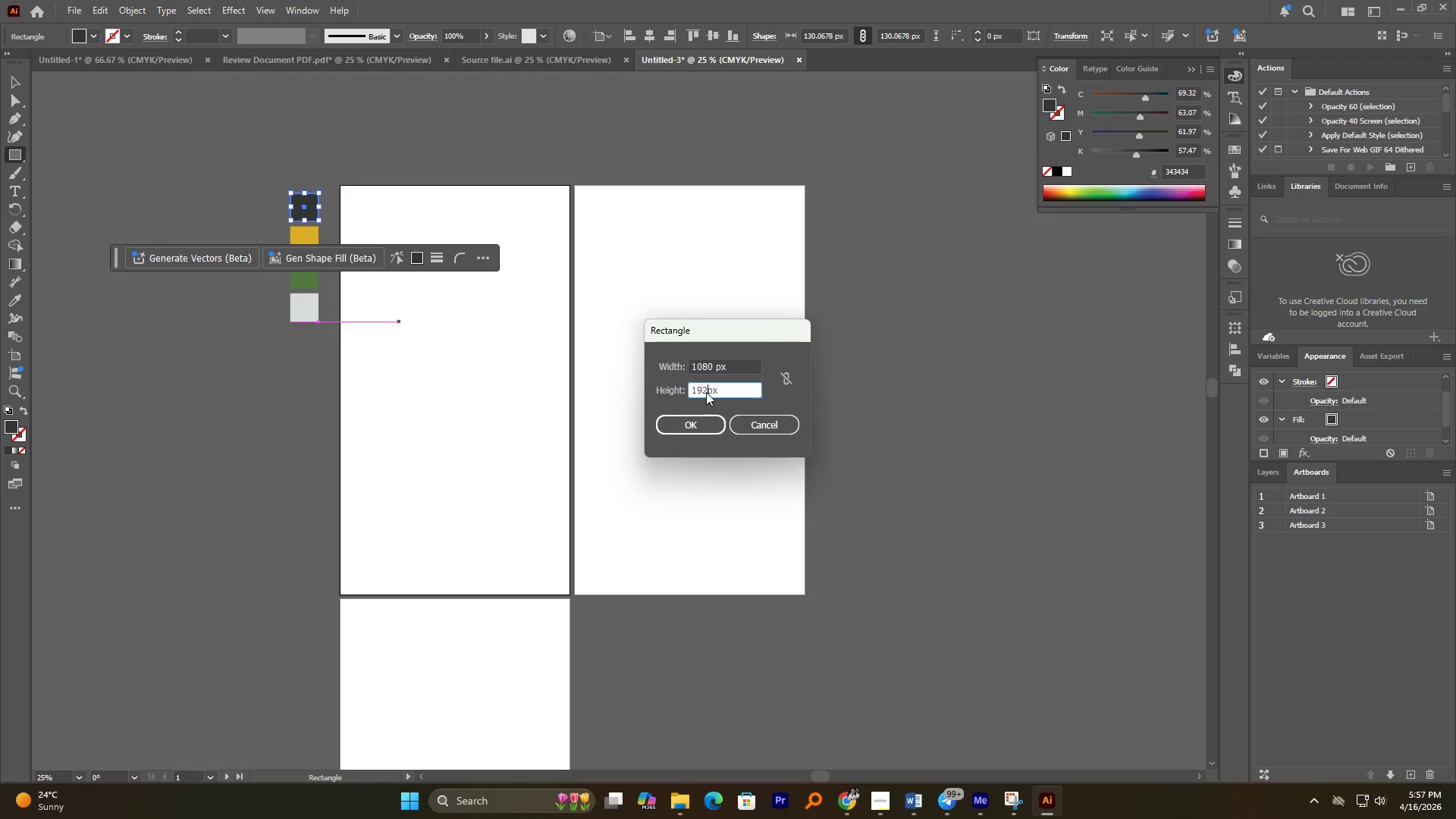 
key(Numpad2)
 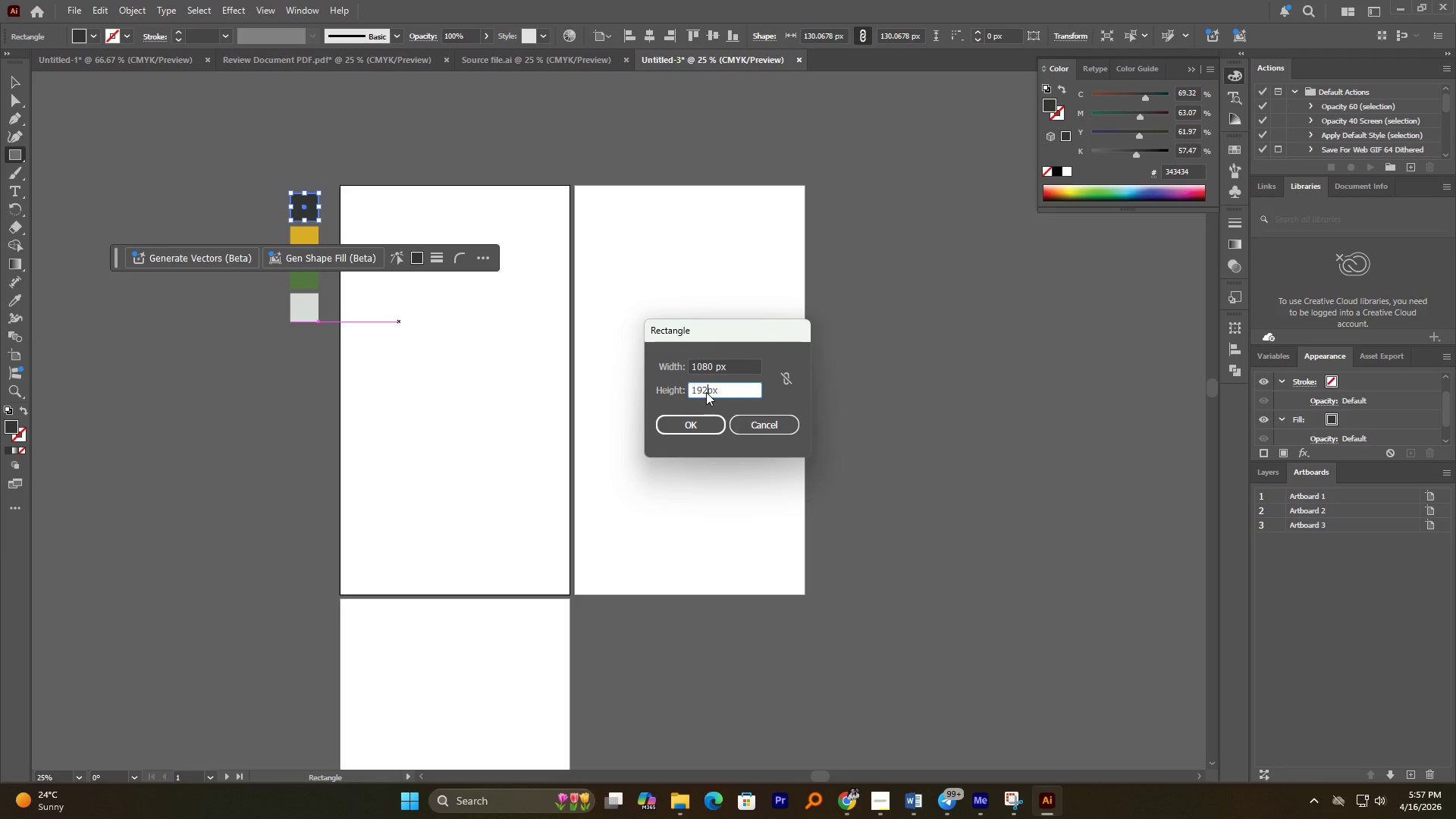 
key(Numpad0)
 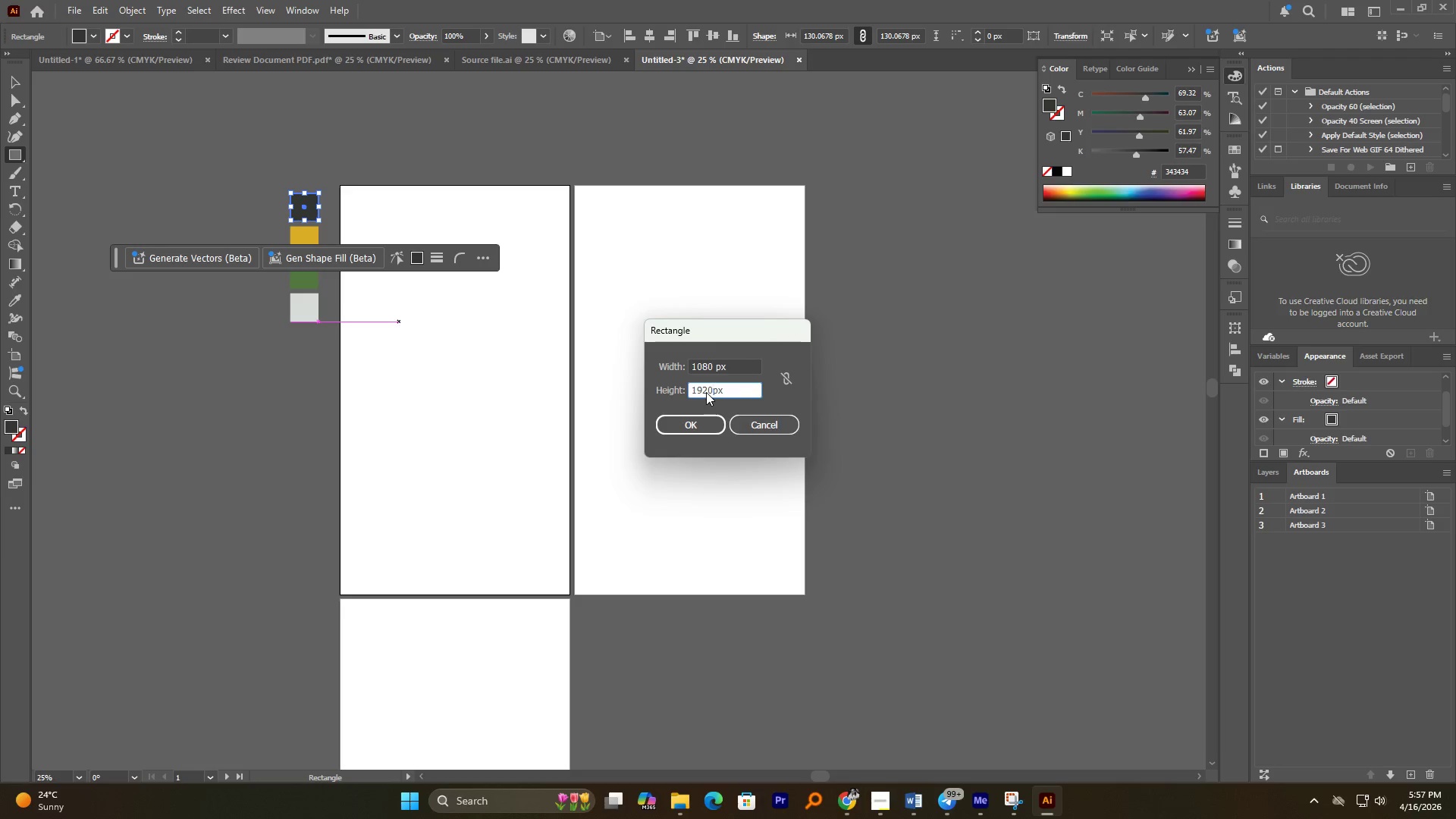 
key(NumpadEnter)
 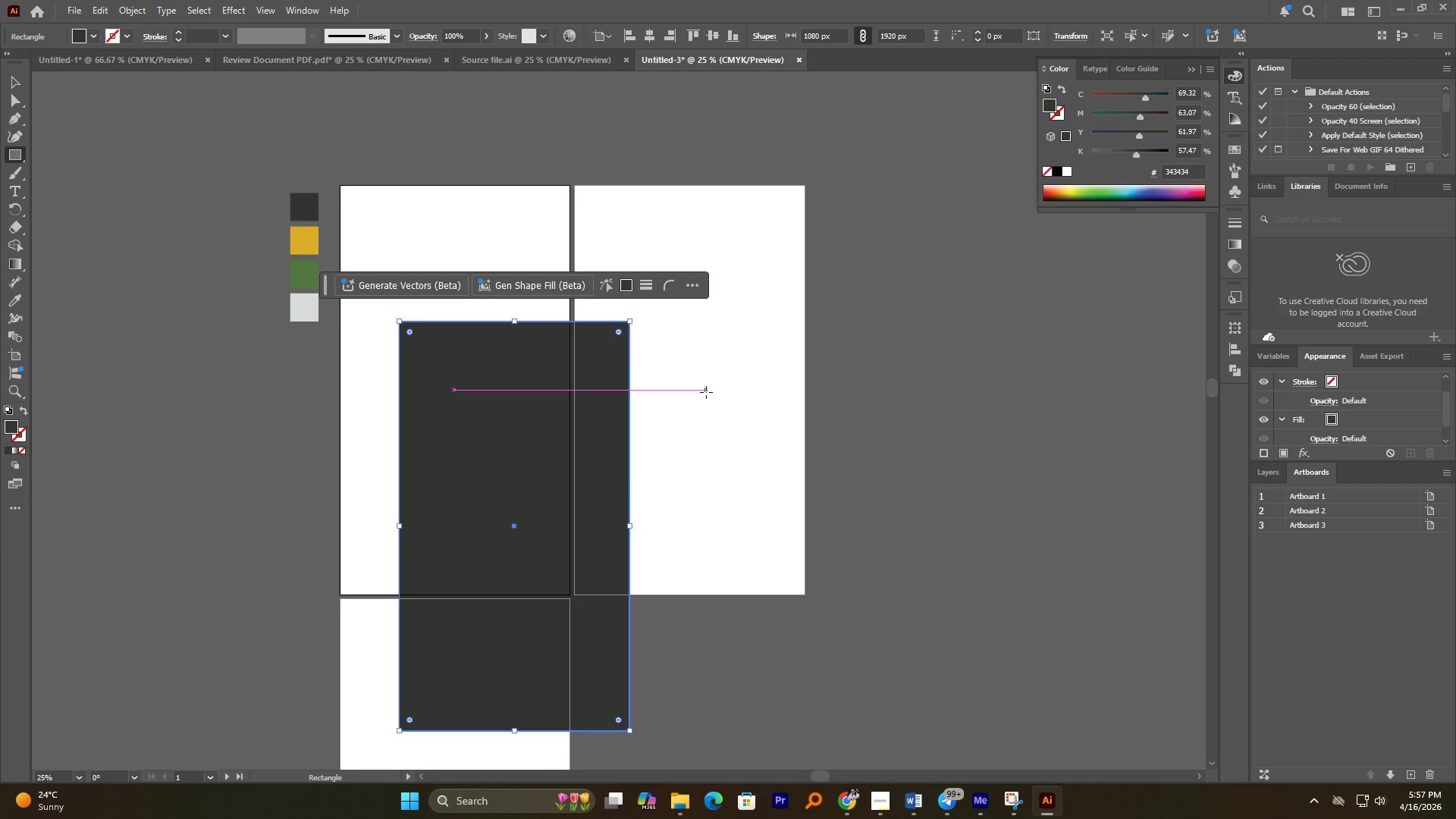 
scroll: coordinate [706, 392], scroll_direction: up, amount: 1.0
 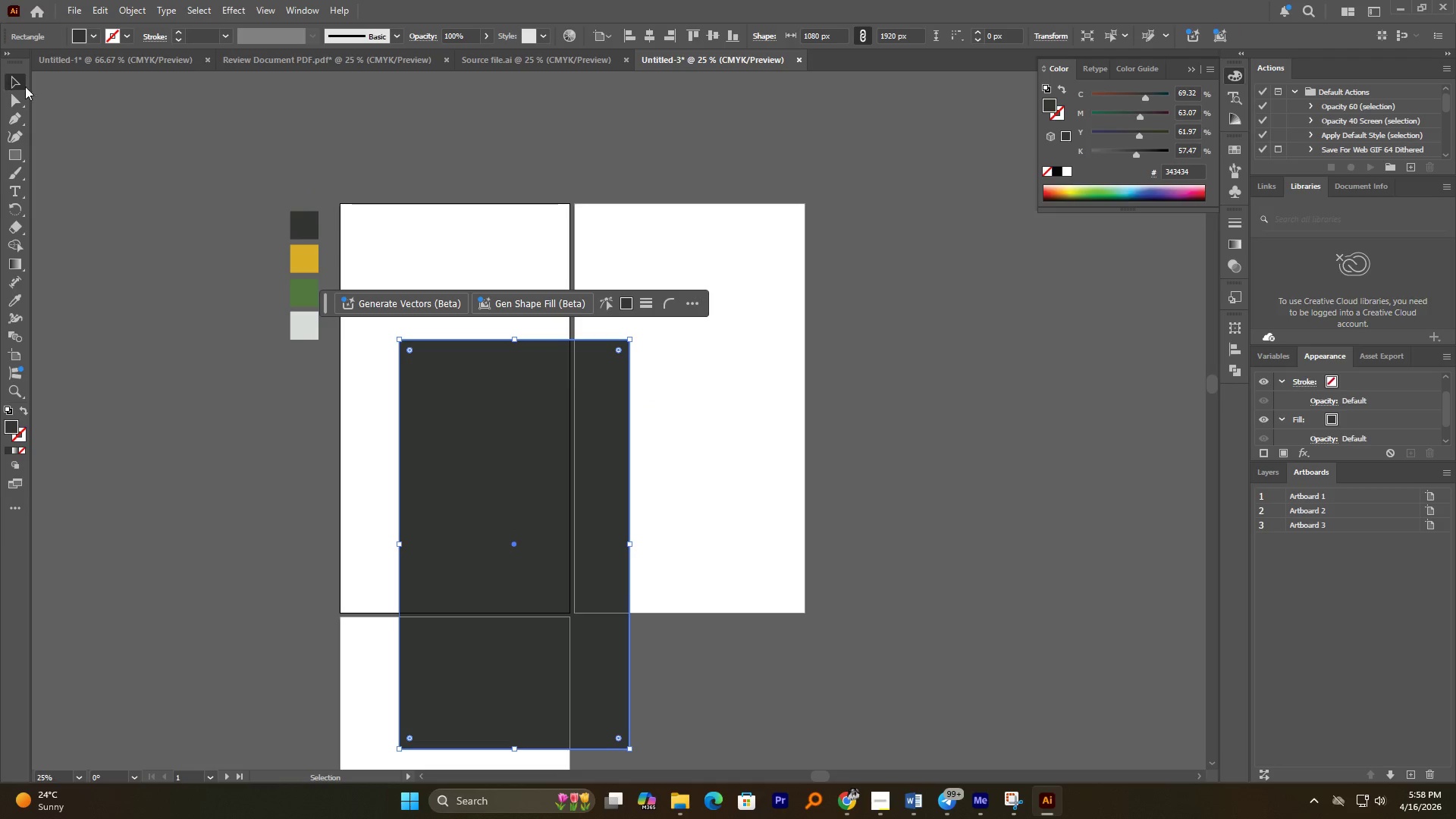 
left_click_drag(start_coordinate=[474, 376], to_coordinate=[417, 241])
 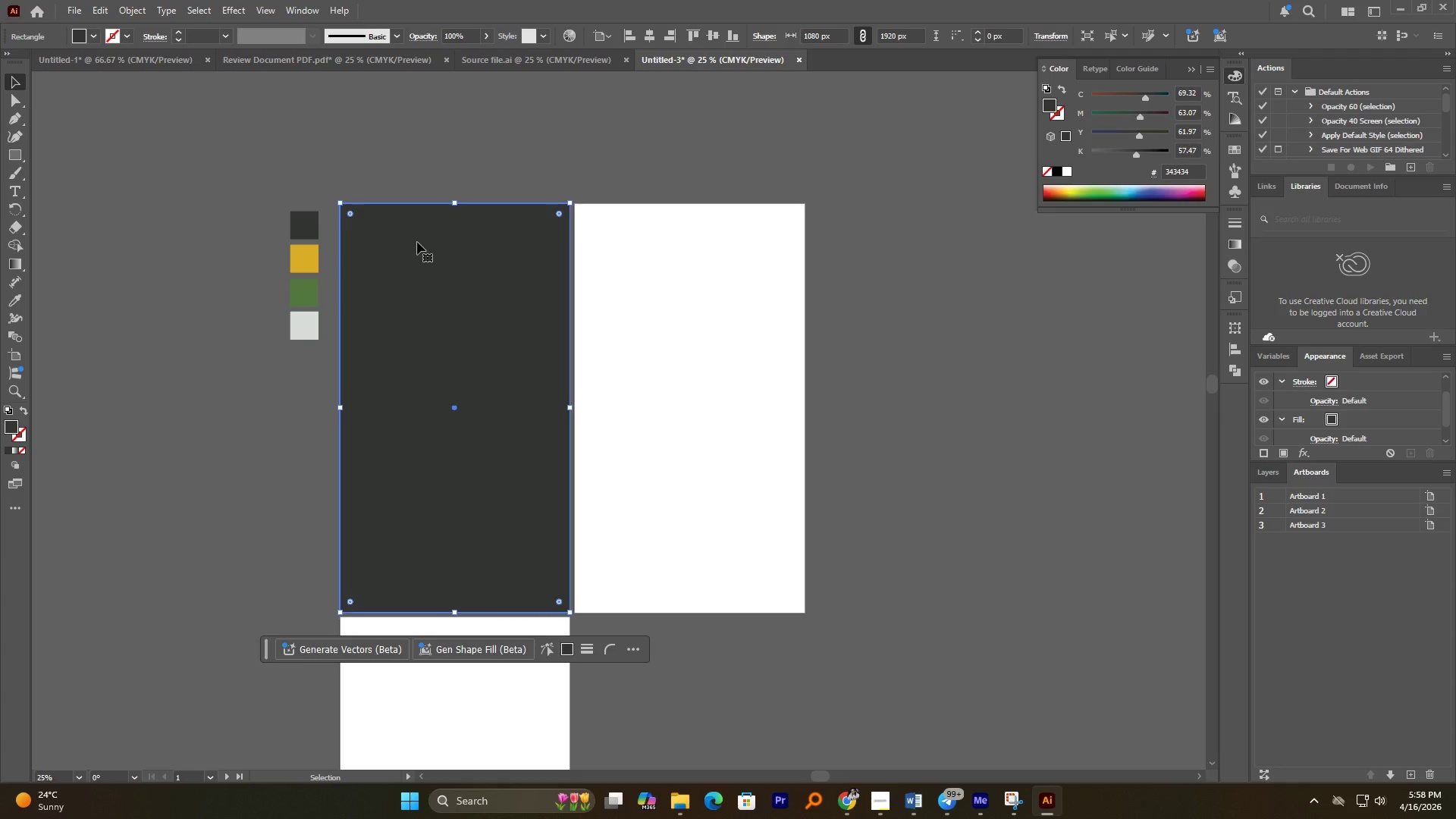 
key(Control+3)
 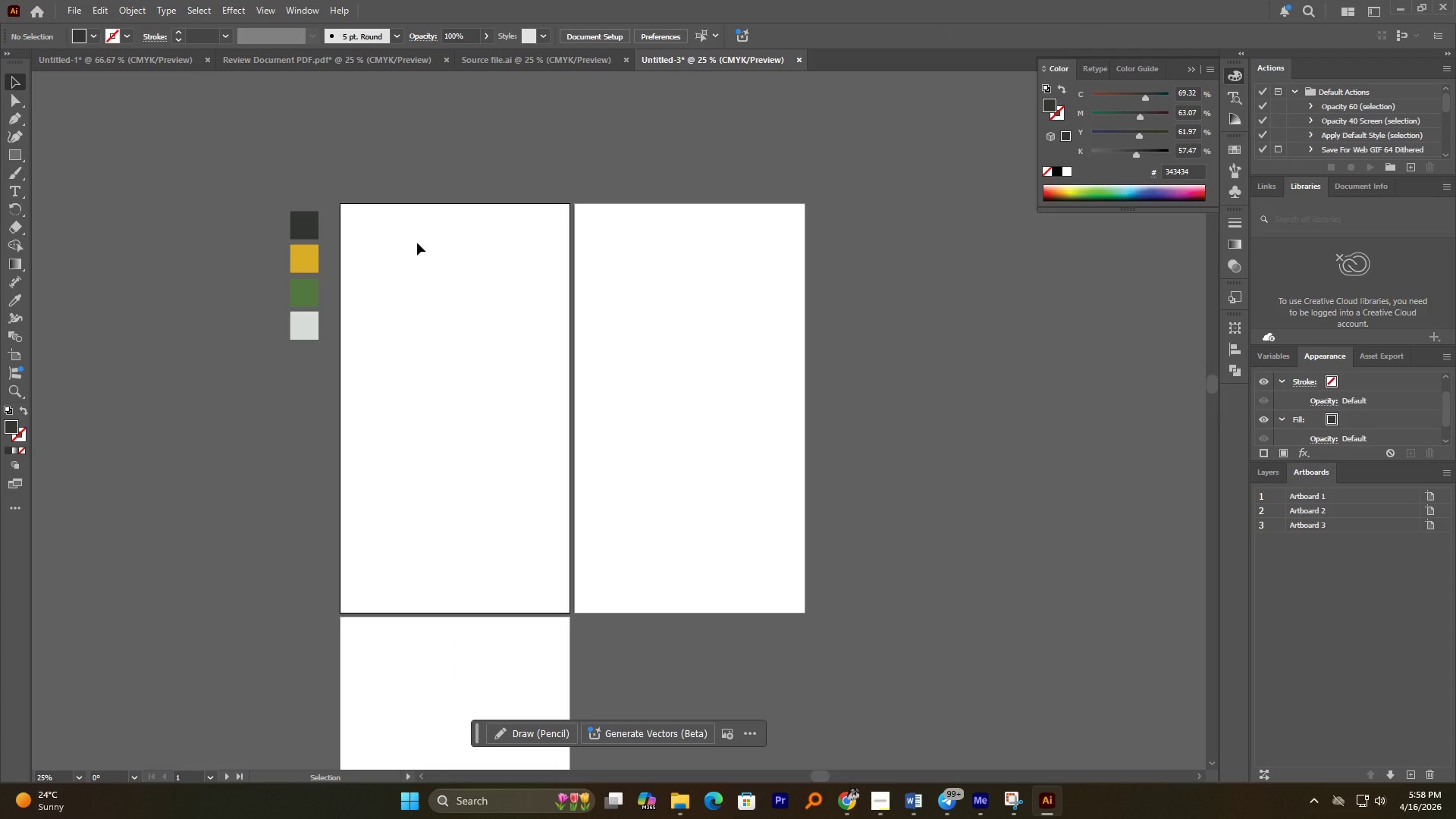 
key(Control+Z)
 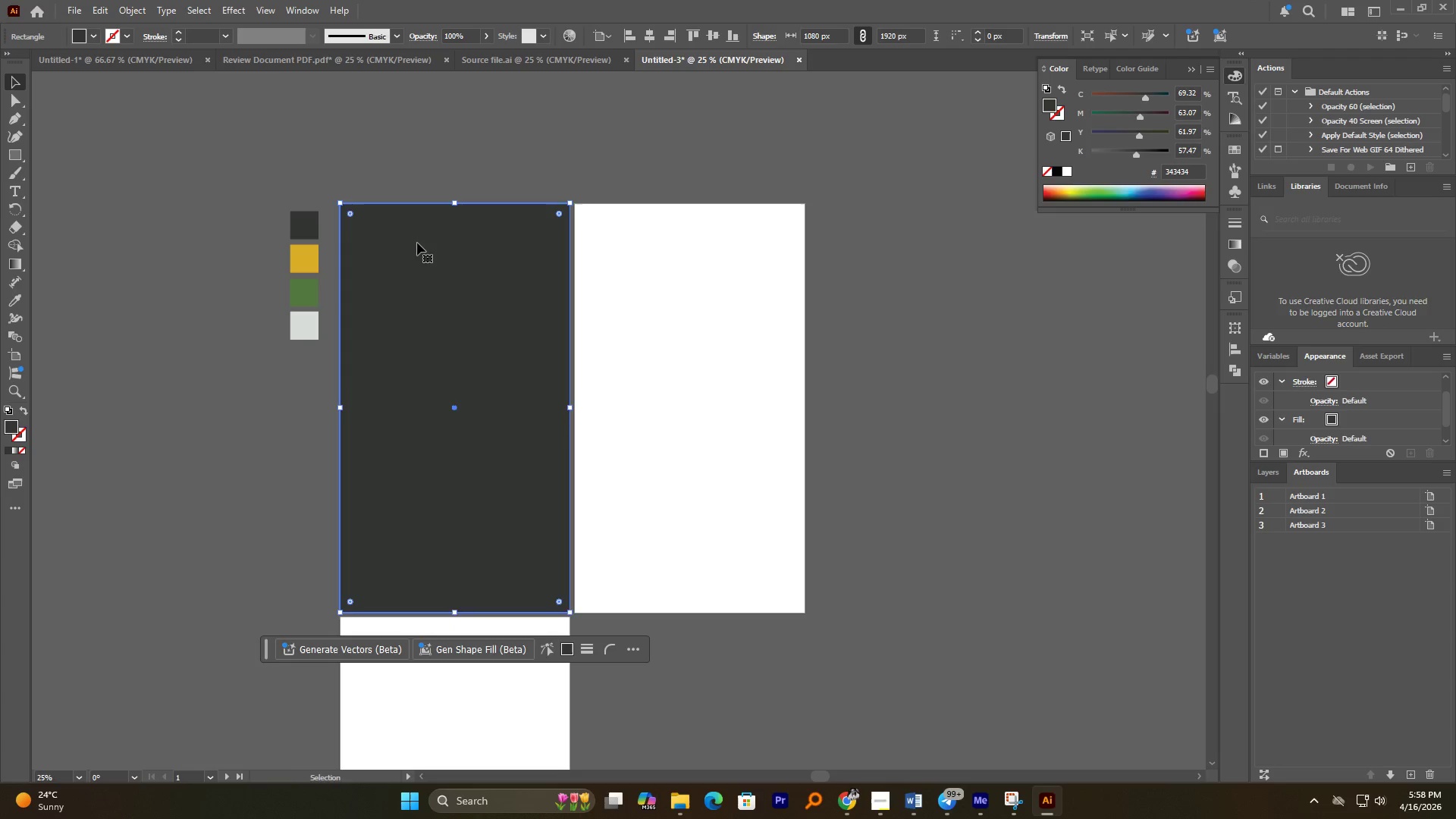 
key(Control+3)
 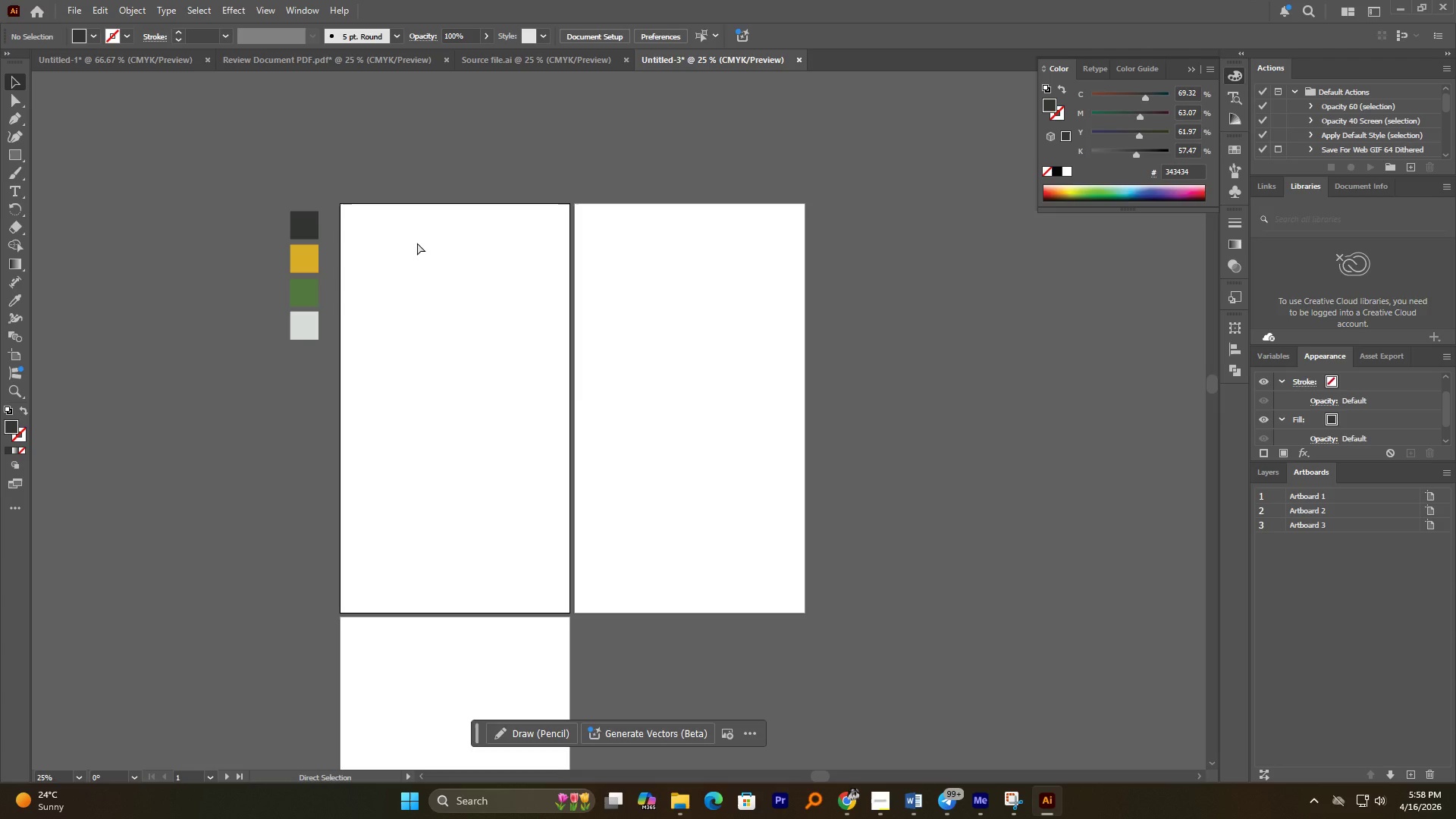 
key(Control+Z)
 